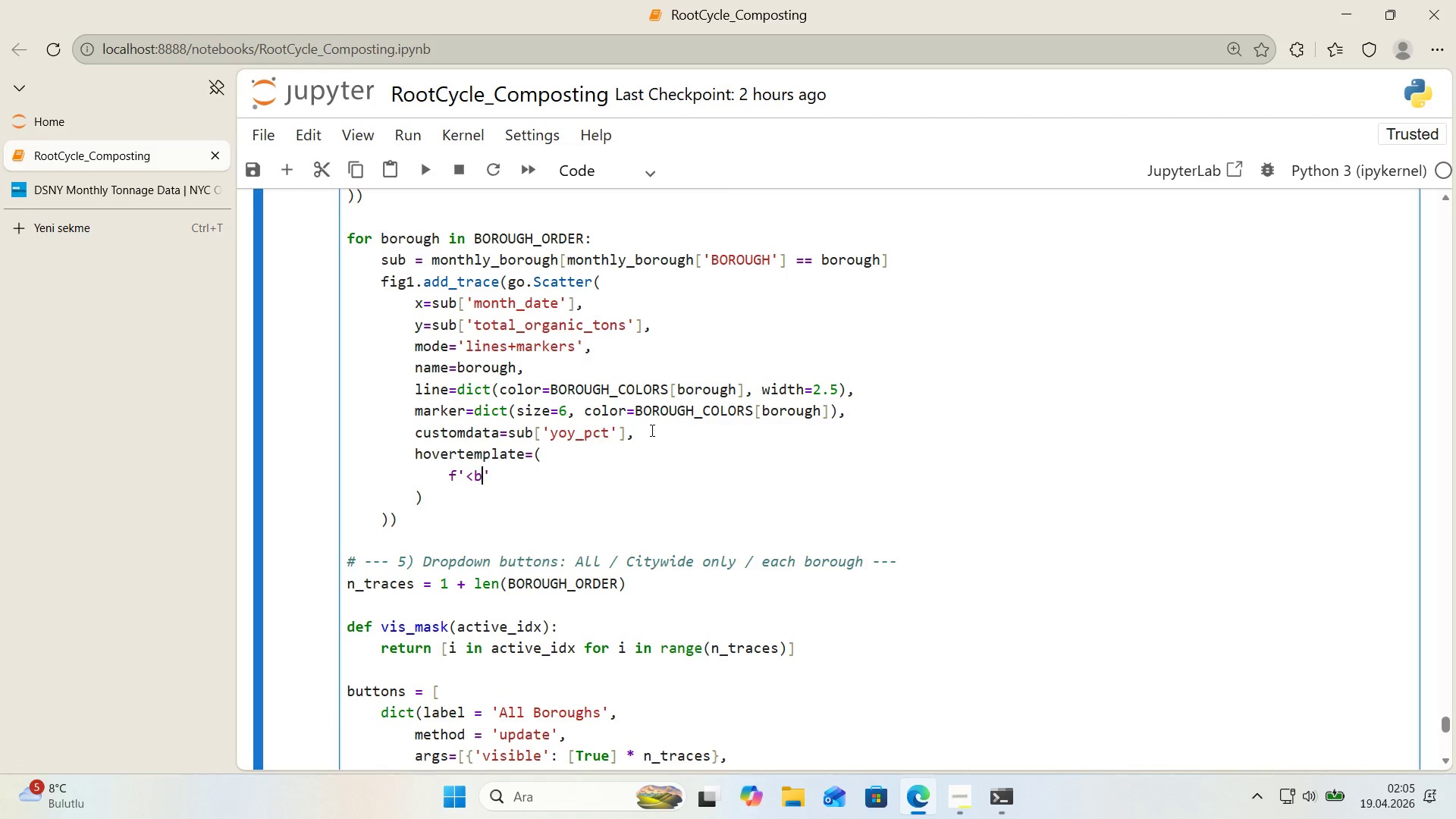 
key(Shift+Break)
 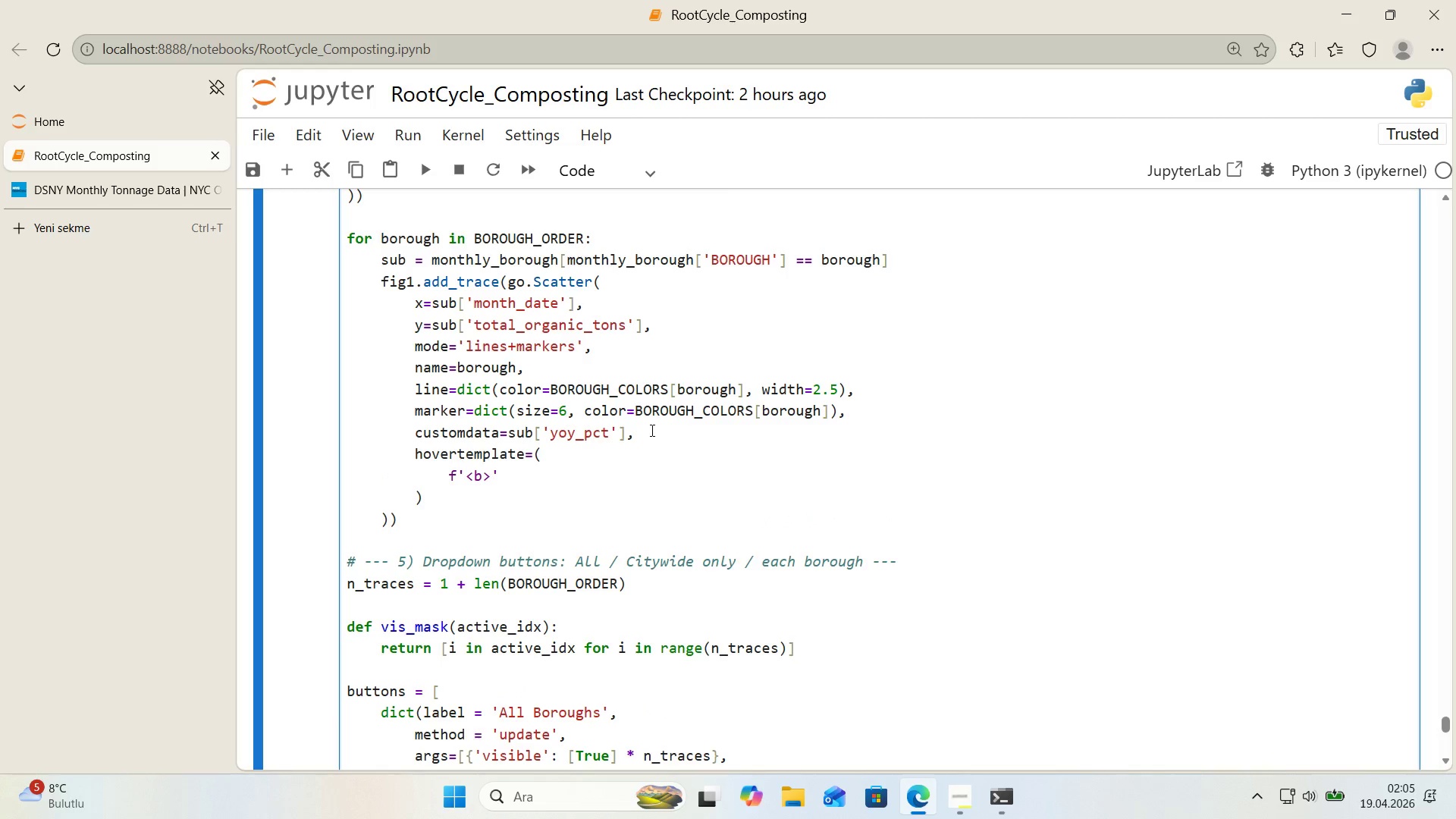 
key(Alt+Control+7)
 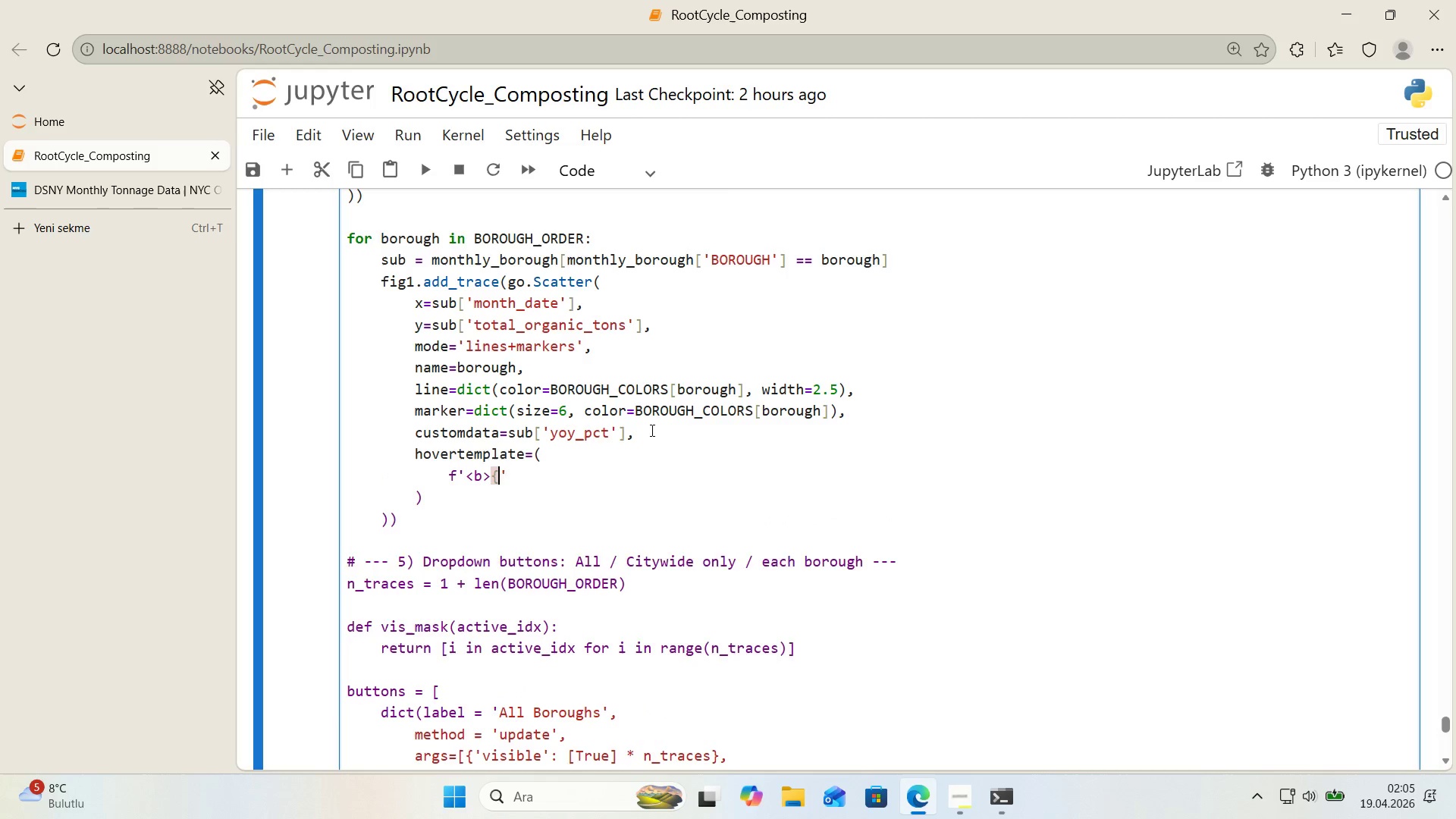 
key(Alt+Control+0)
 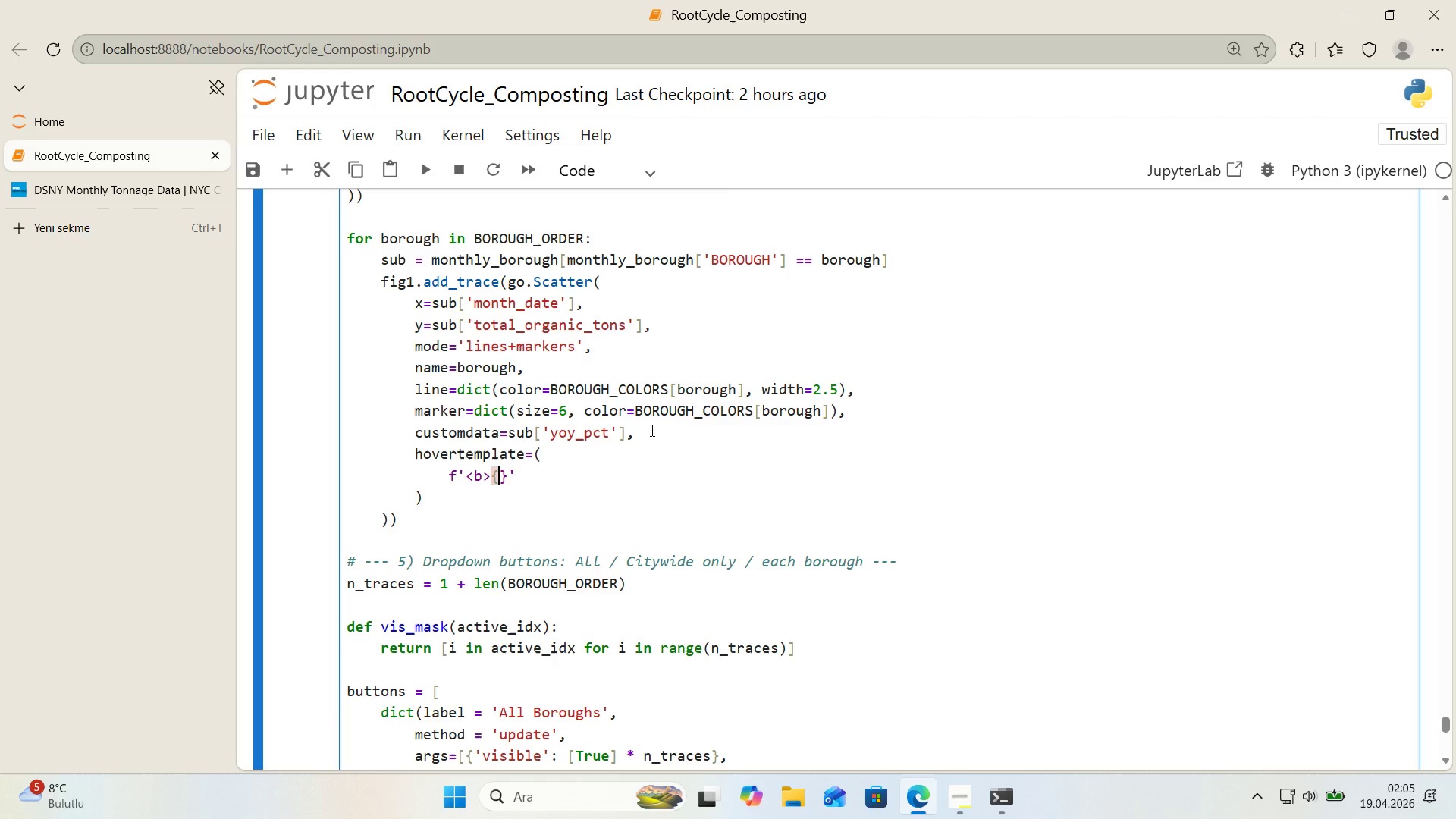 
key(ArrowLeft)
 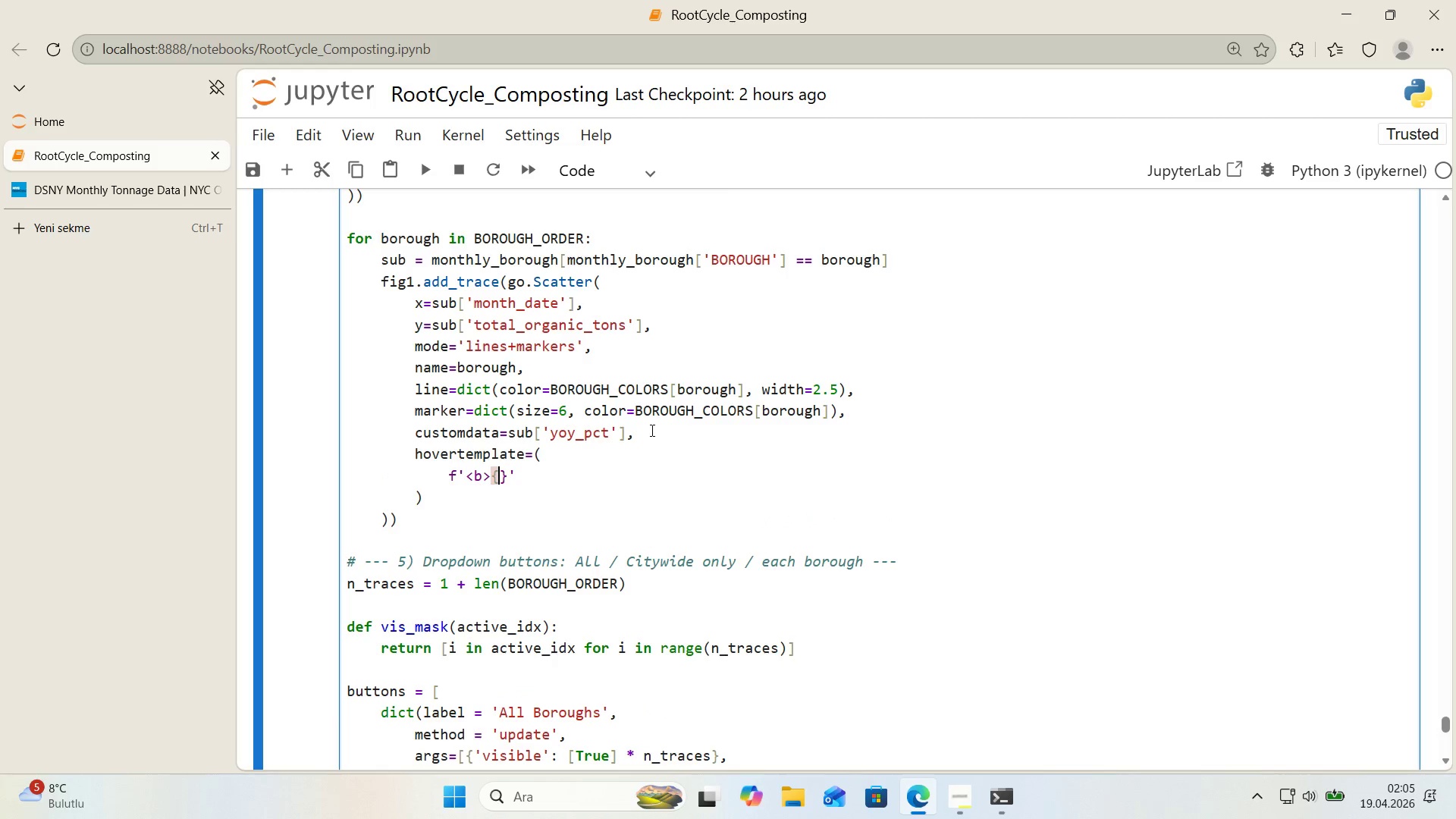 
type(borough)
 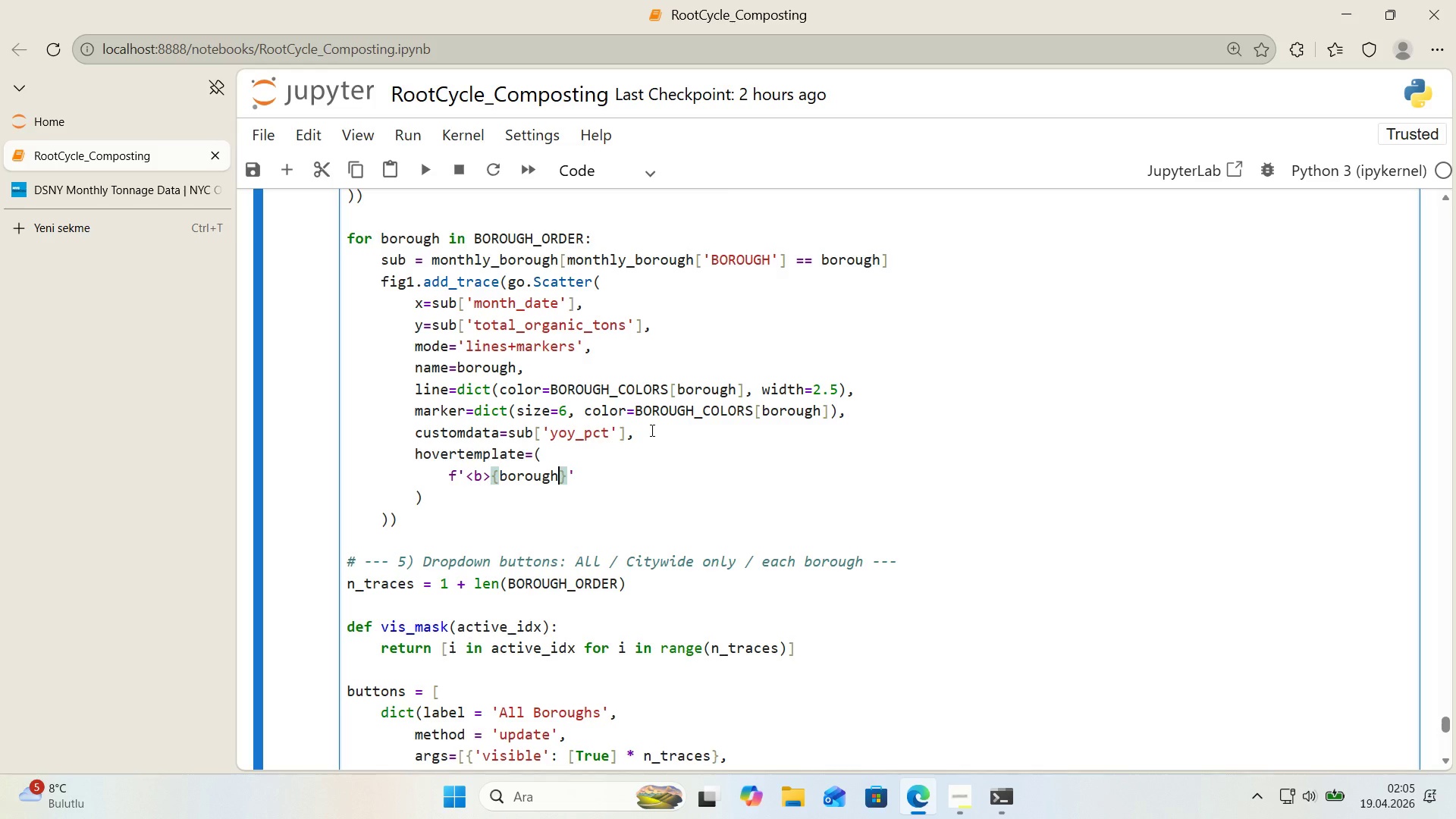 
key(ArrowRight)
 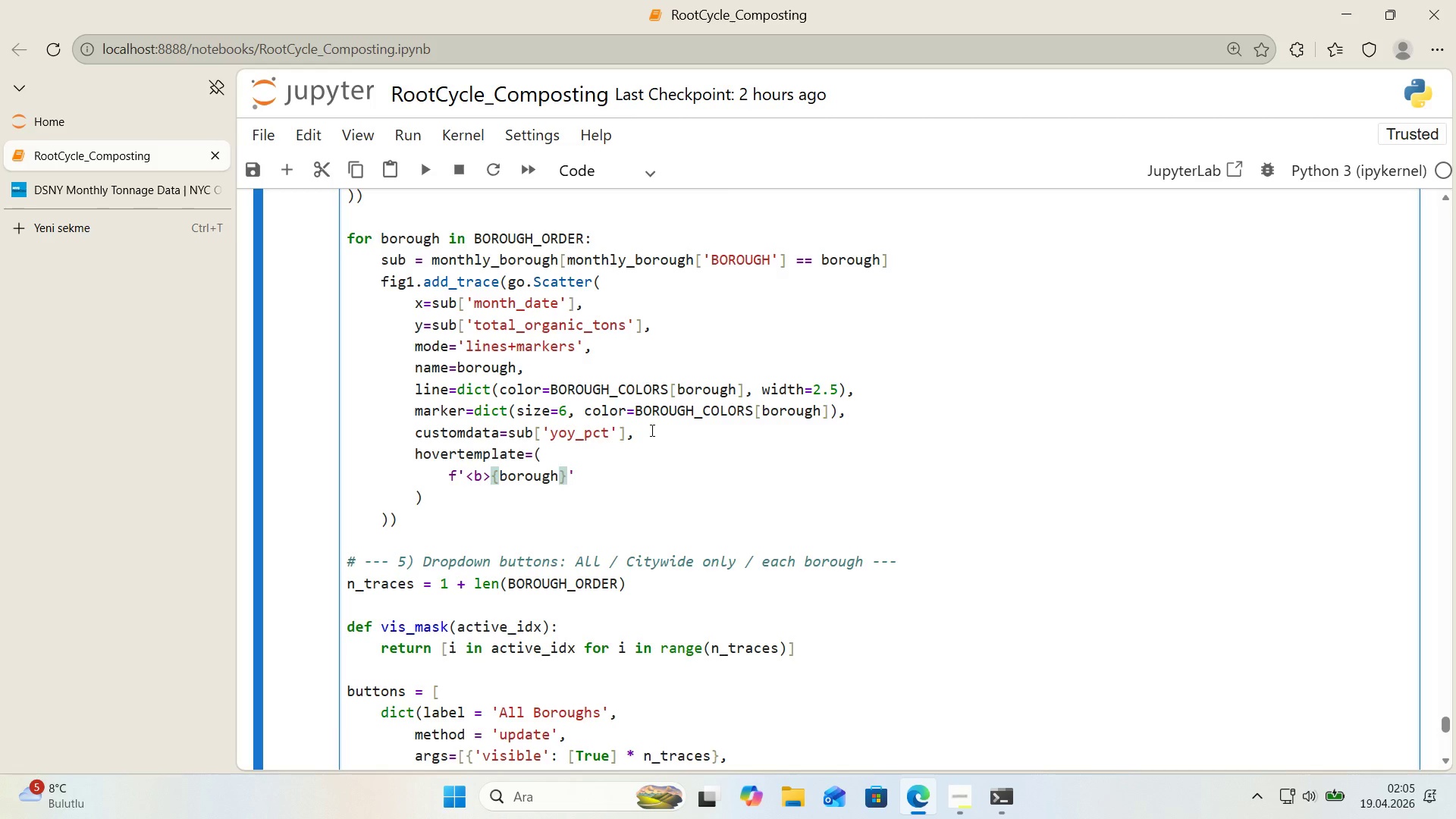 
key(ArrowRight)
 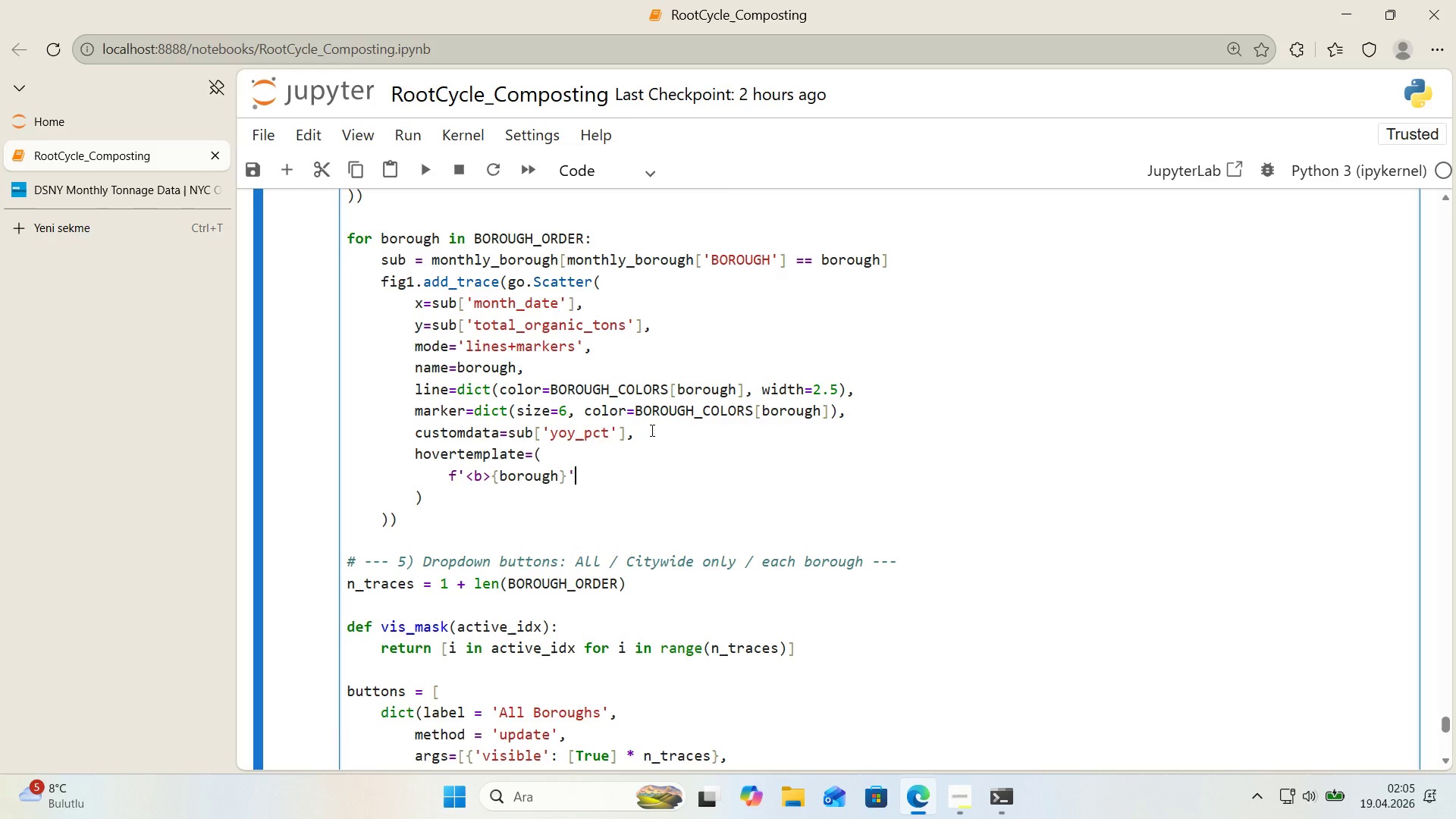 
key(ArrowLeft)
 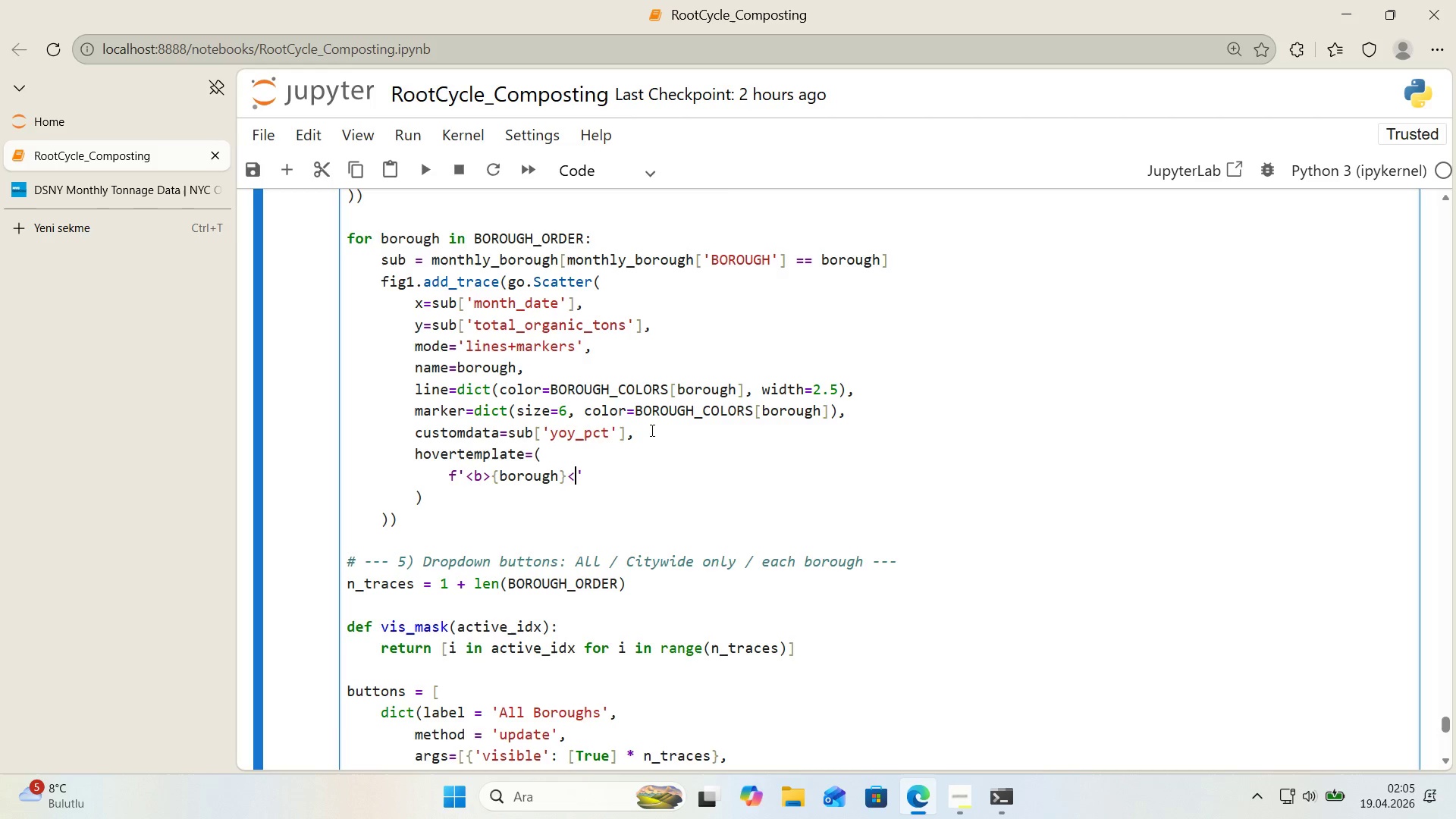 
type([Break]&b[Break][Break]br[Break])
 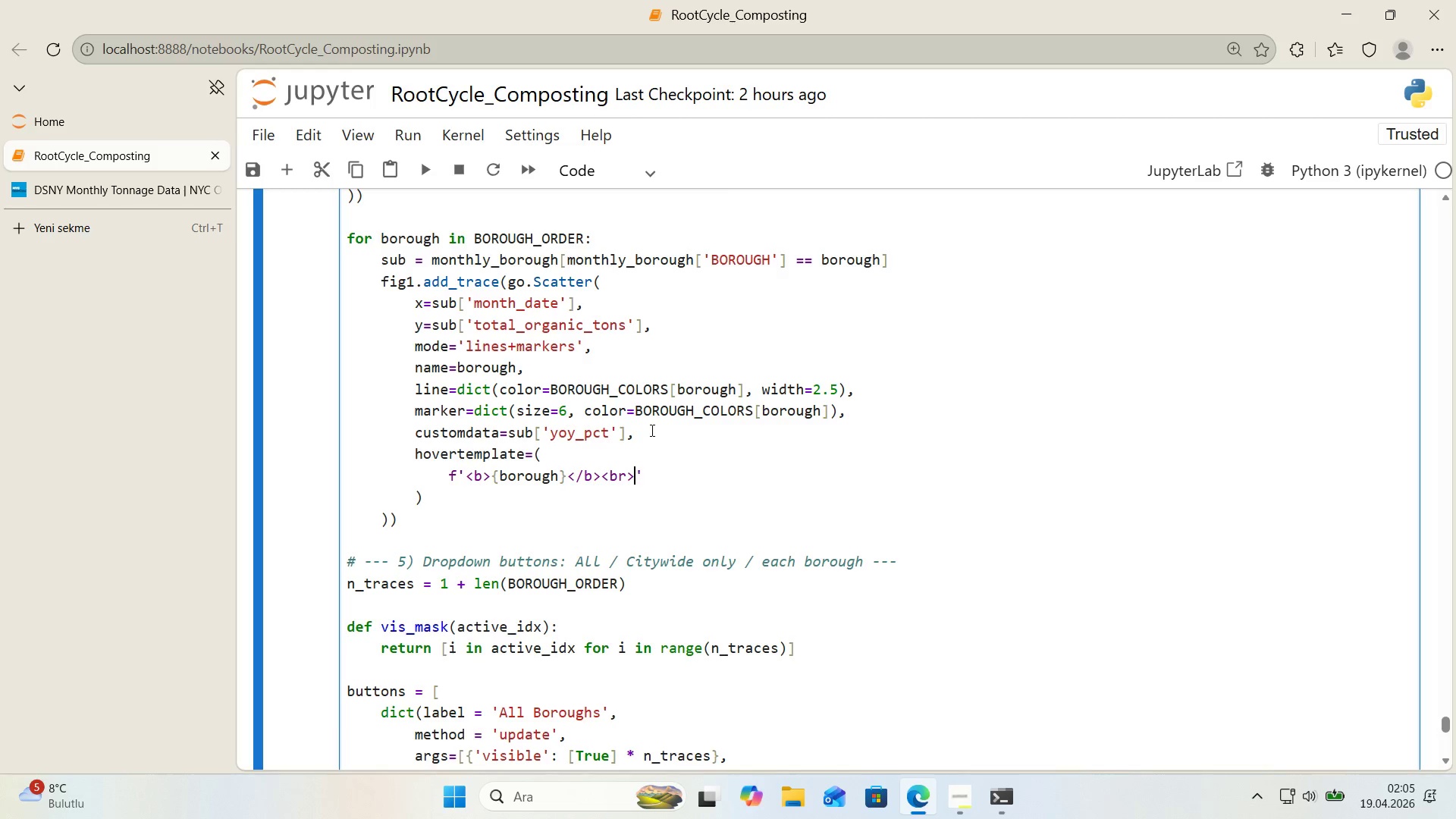 
key(ArrowRight)
 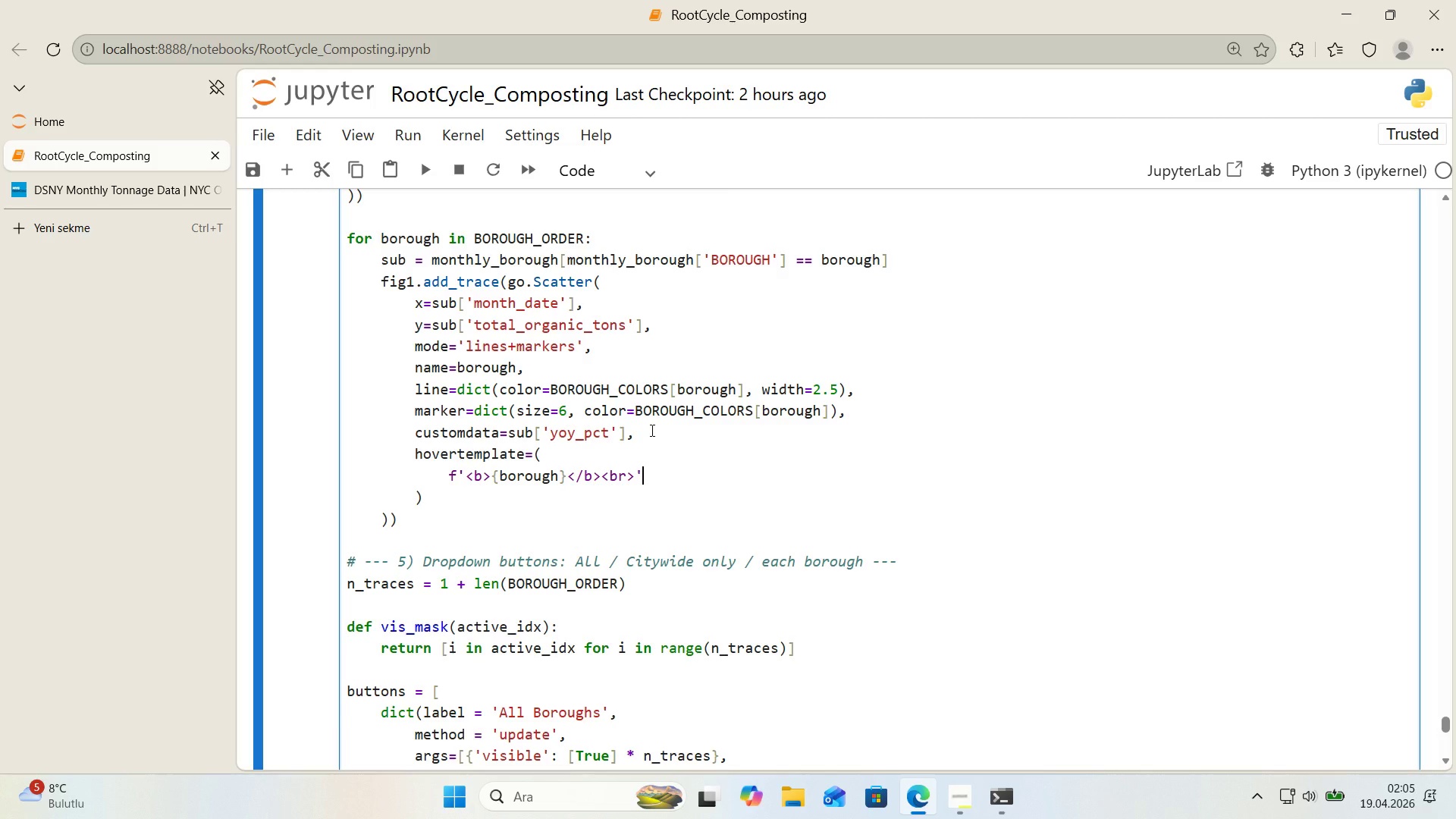 
key(Enter)
 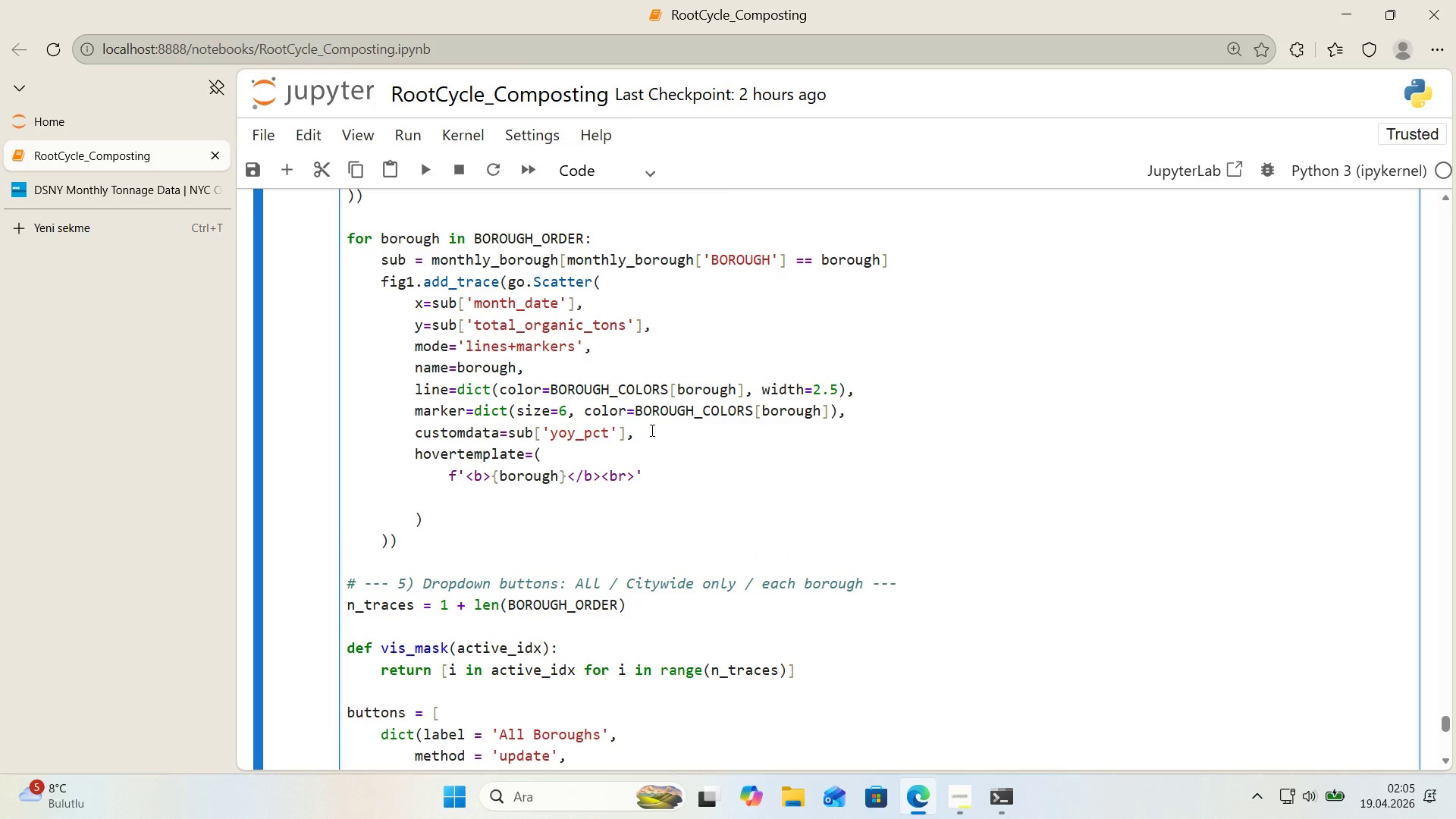 
type(@@)
 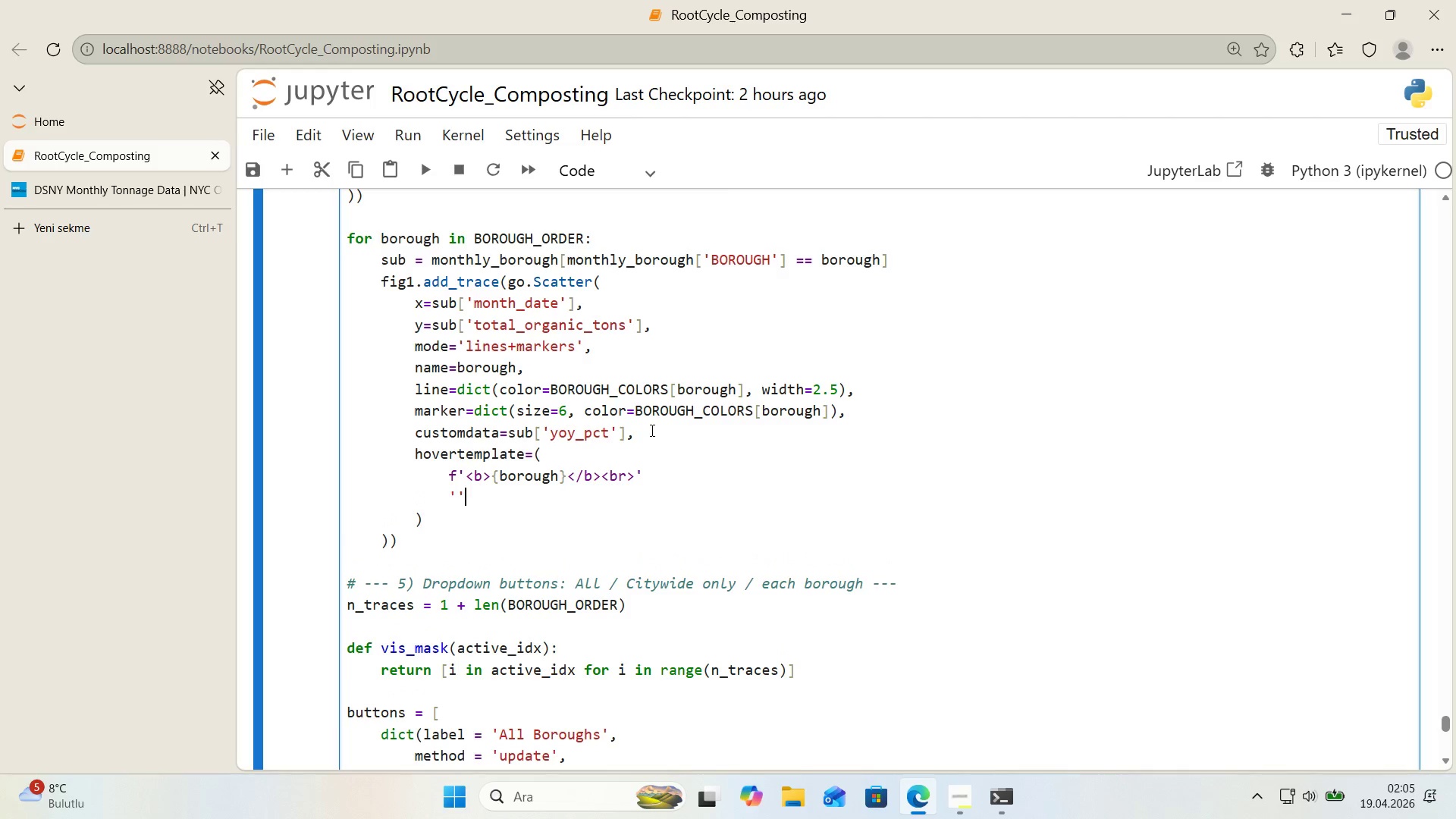 
key(ArrowLeft)
 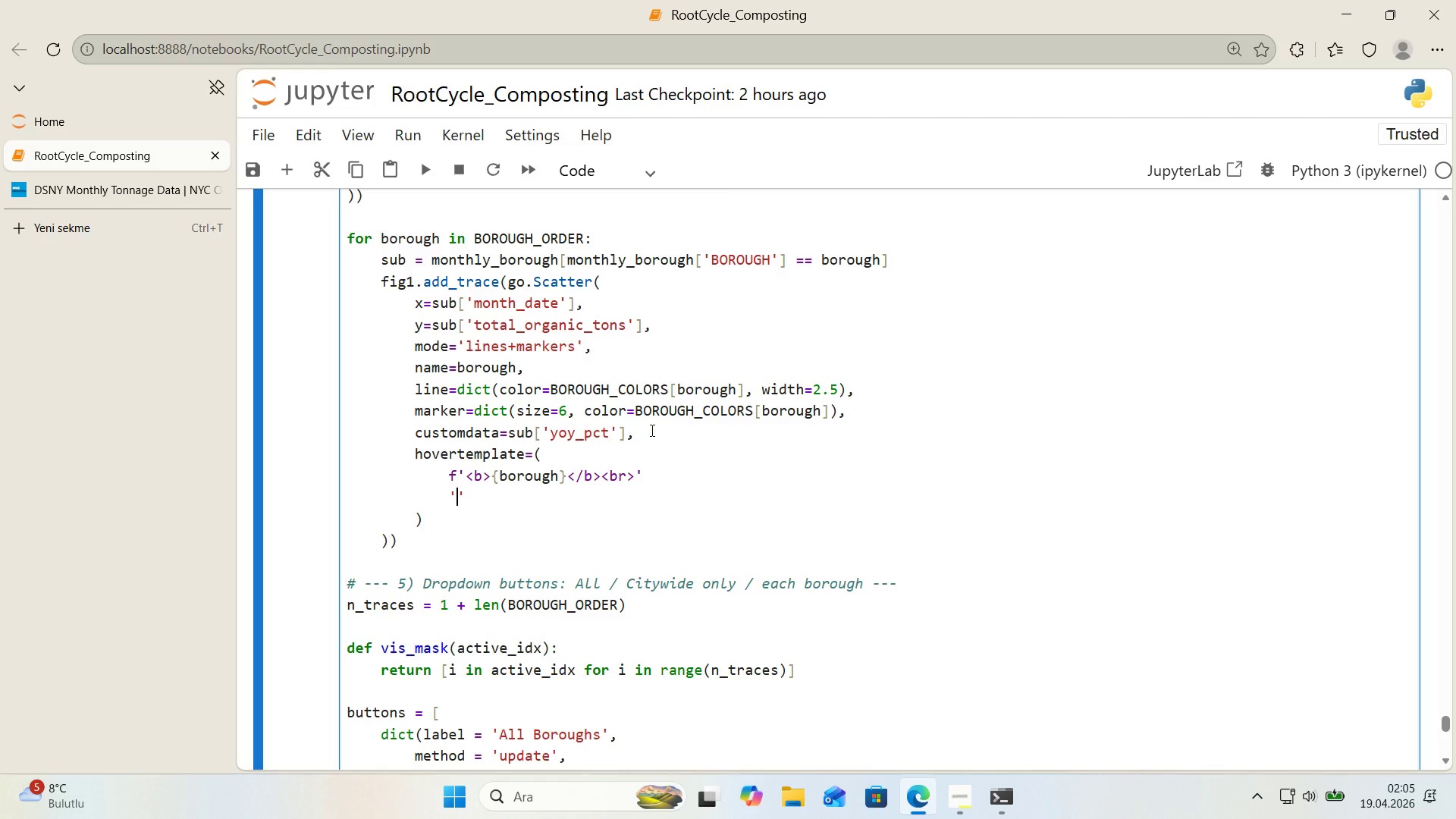 
key(Shift+5)
 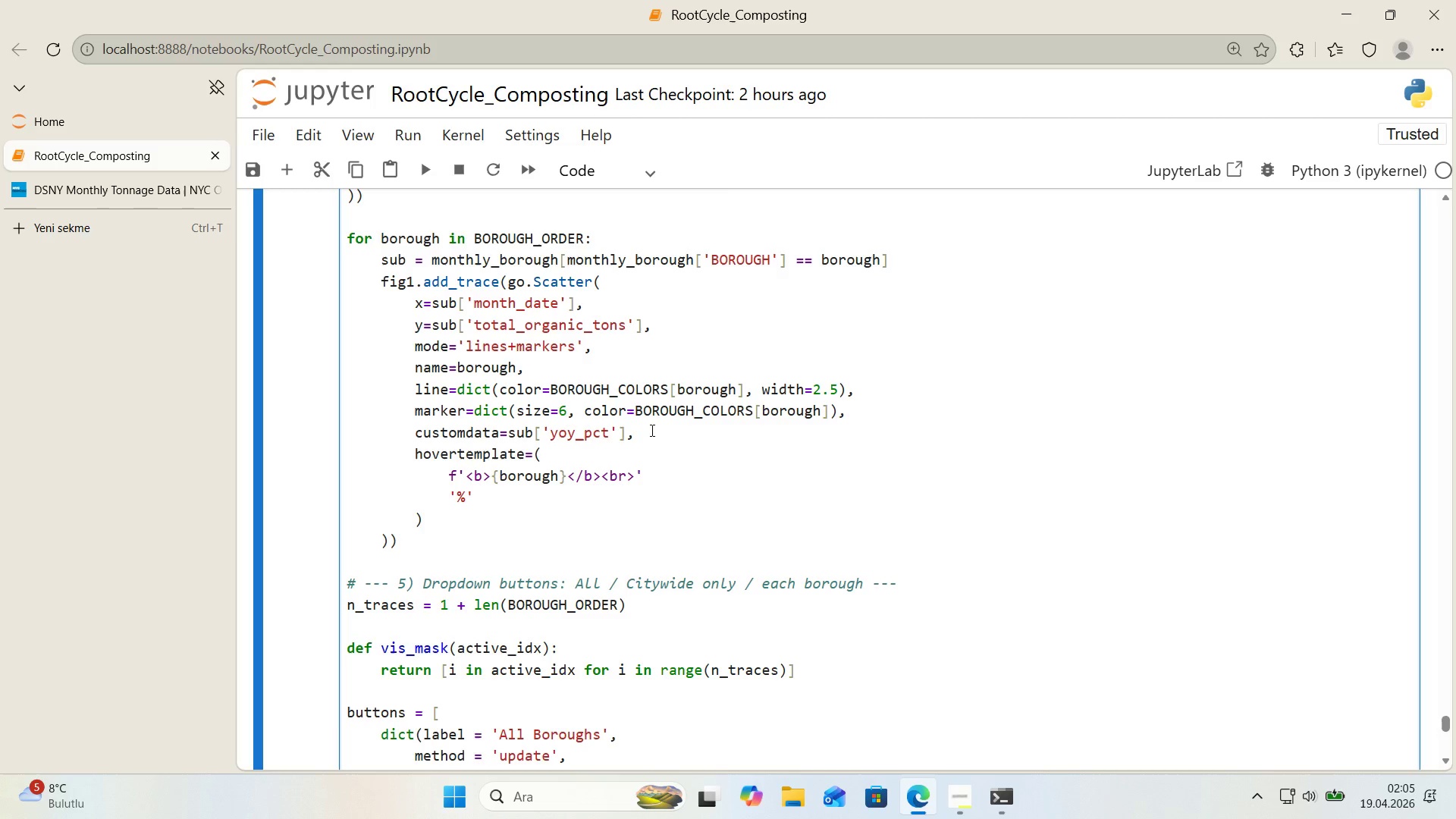 
key(Alt+Control+7)
 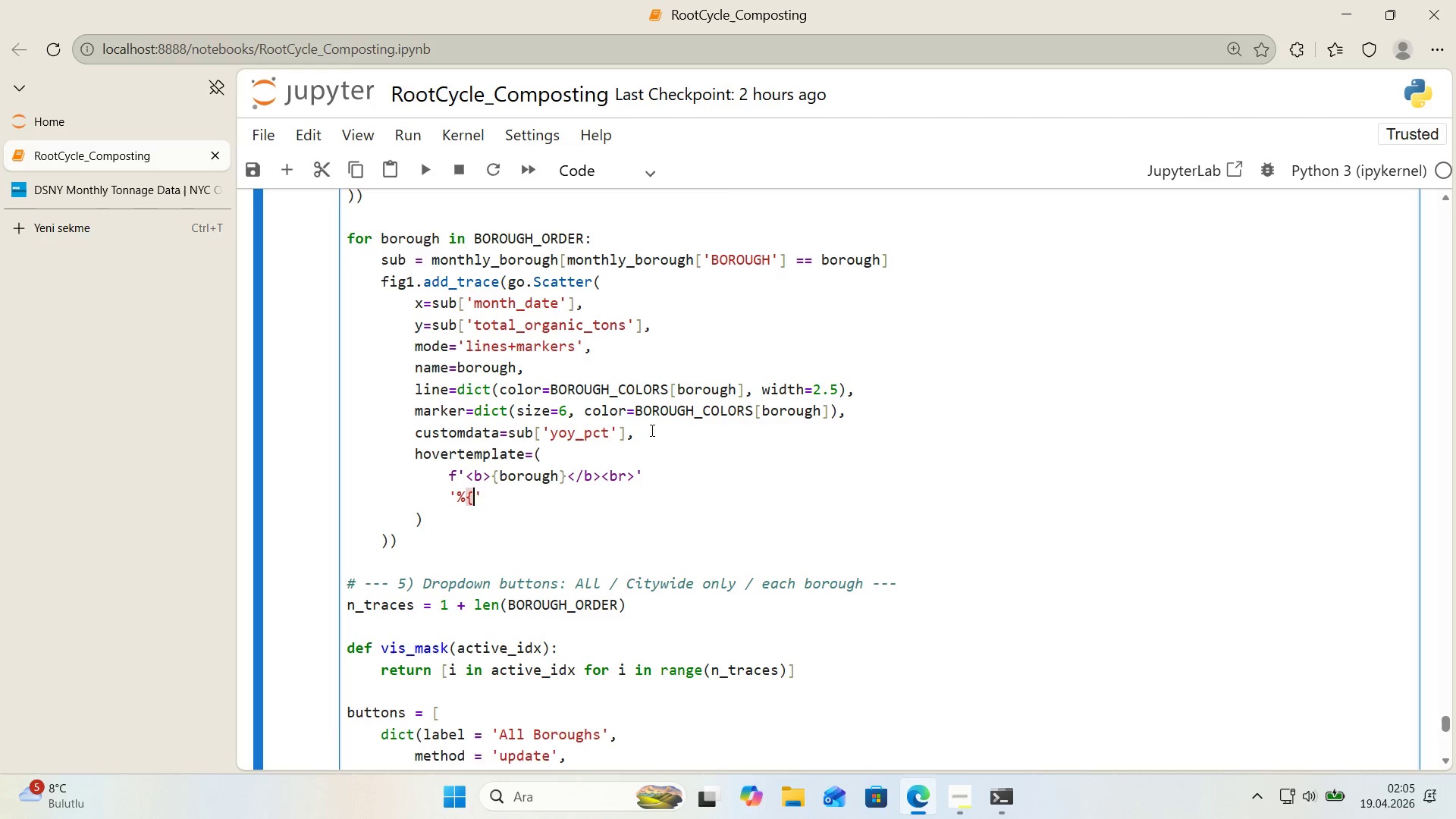 
key(Alt+Control+0)
 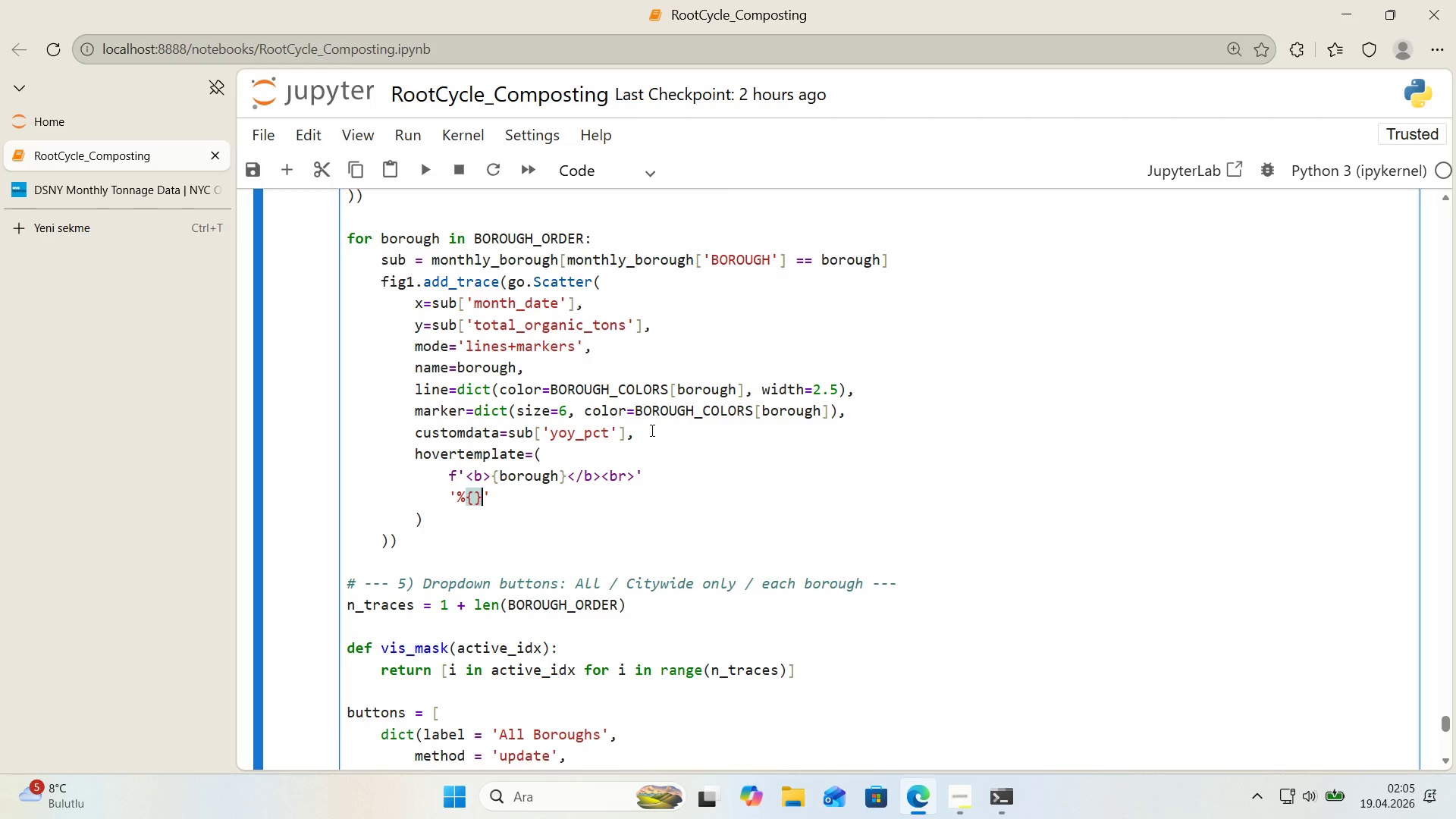 
key(ArrowLeft)
 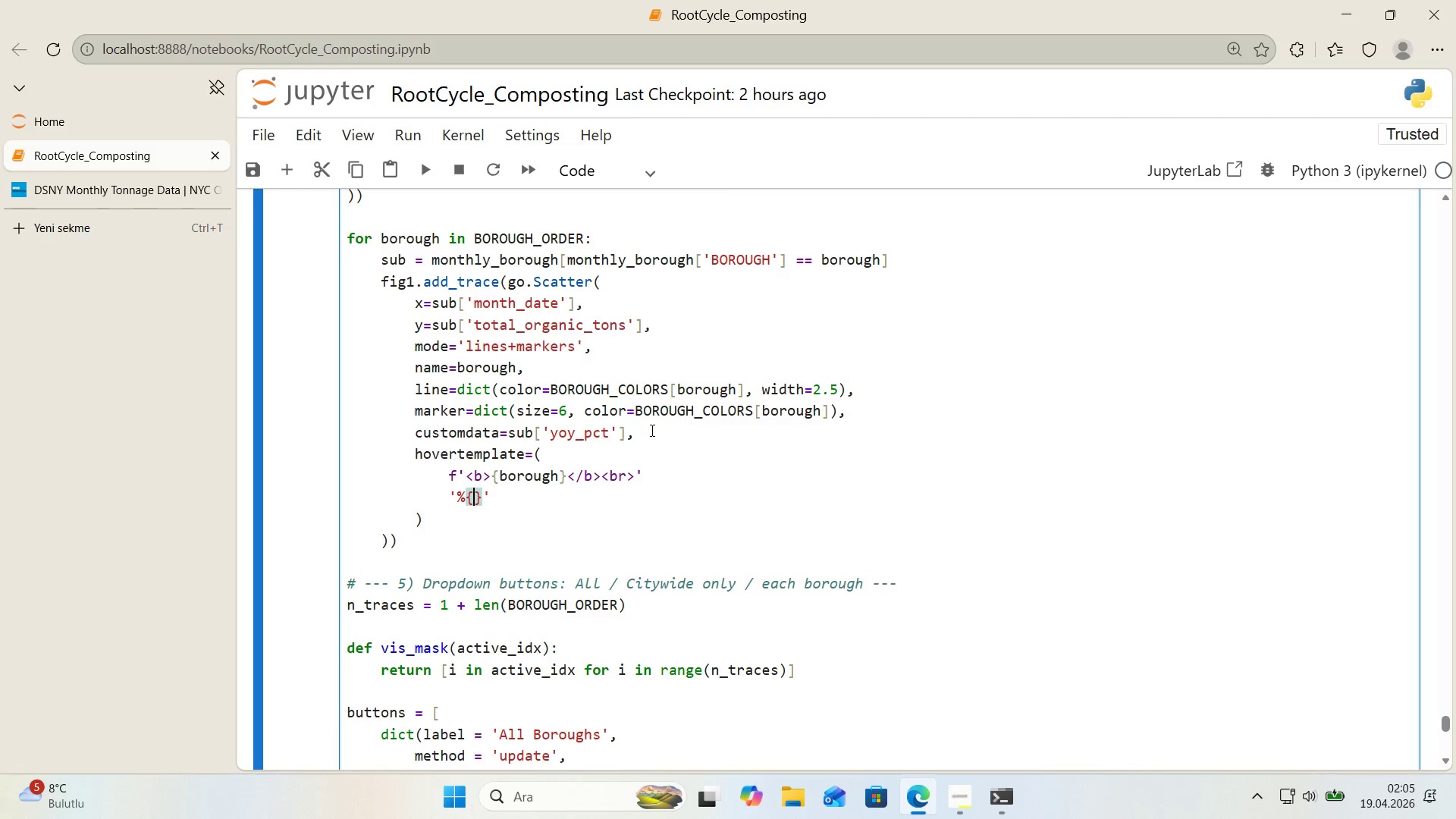 
key(X)
 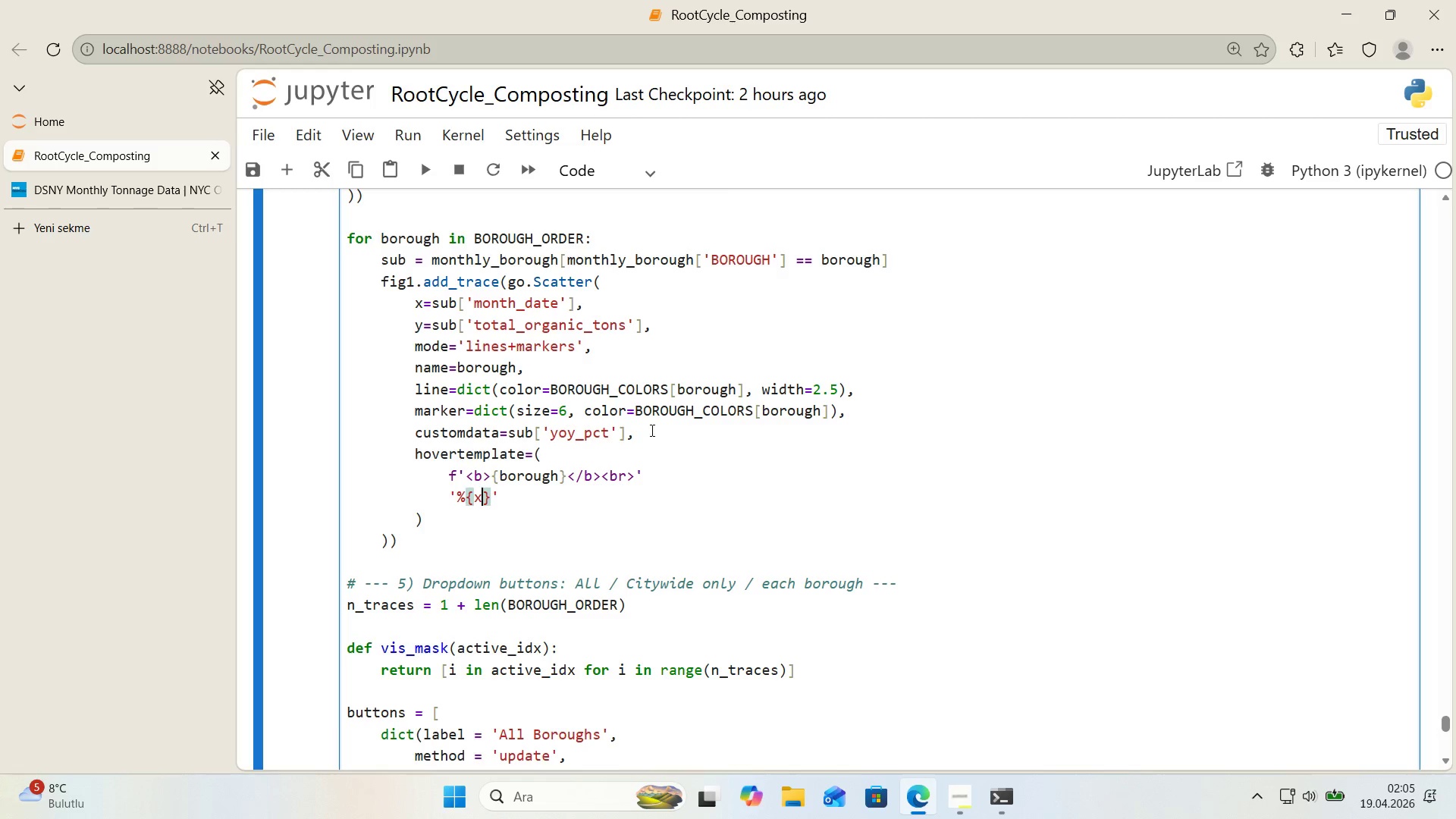 
key(Control+ControlLeft)
 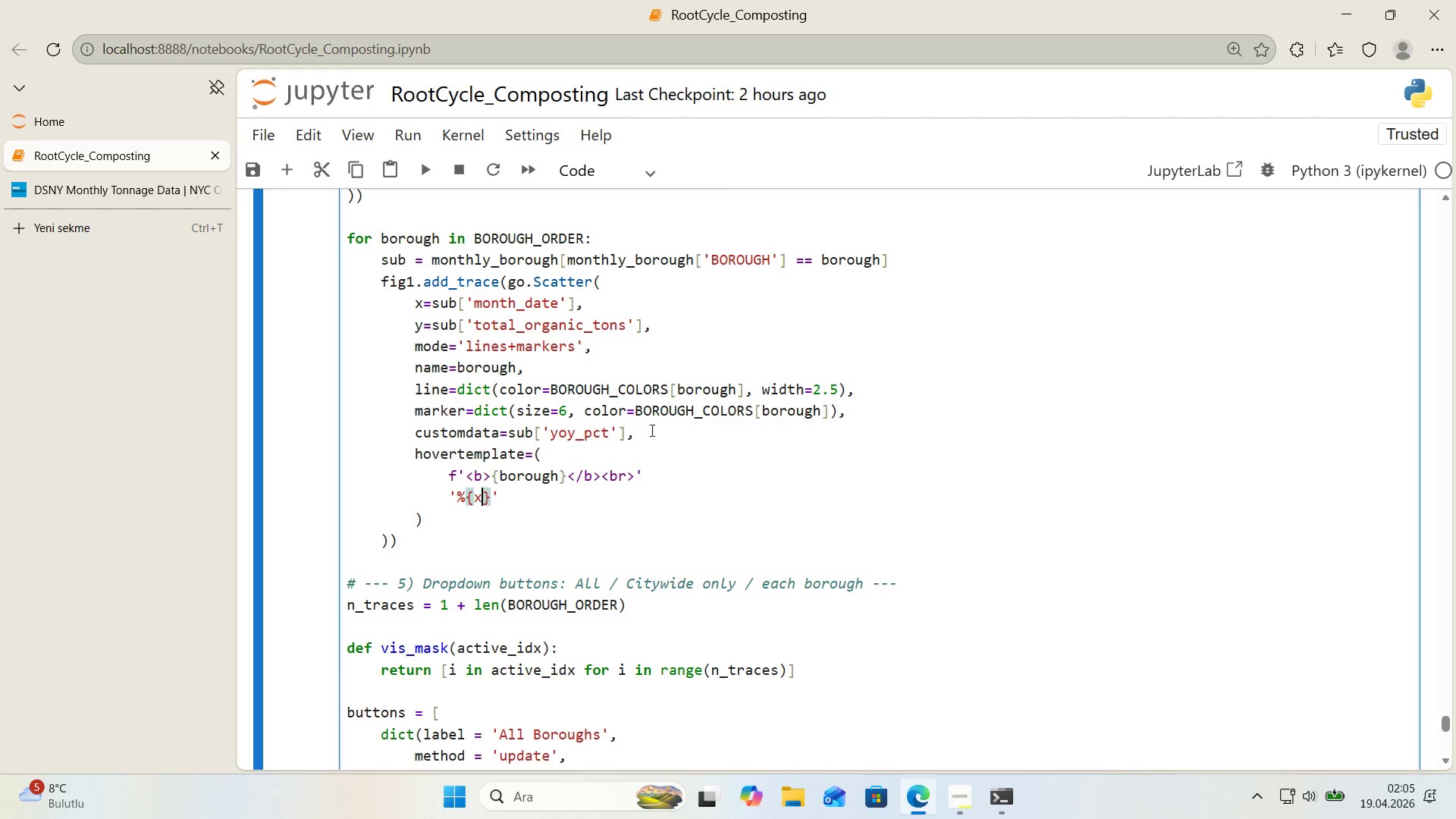 
key(Alt+Control+AltRight)
 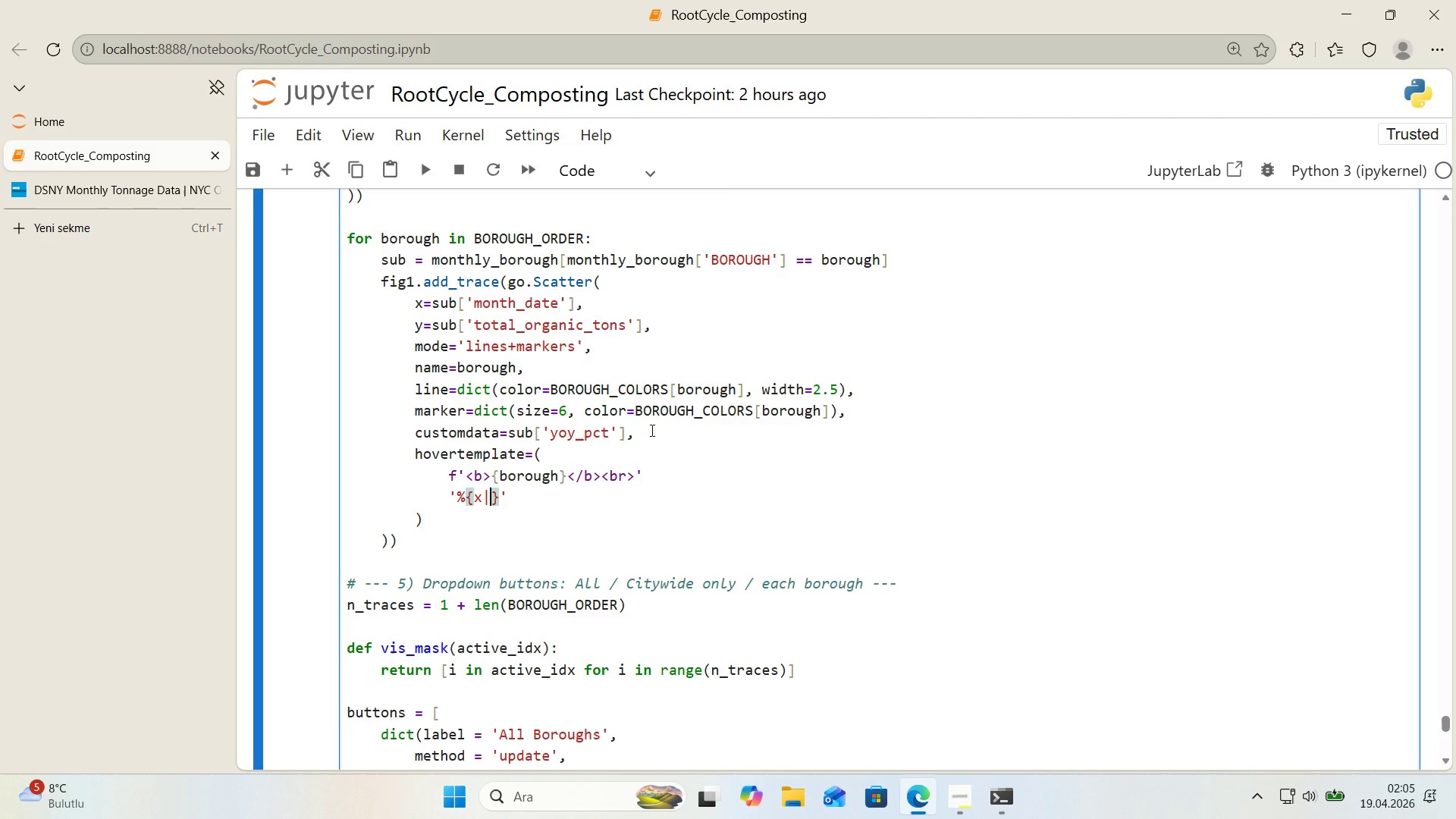 
key(Alt+Control+Minus)
 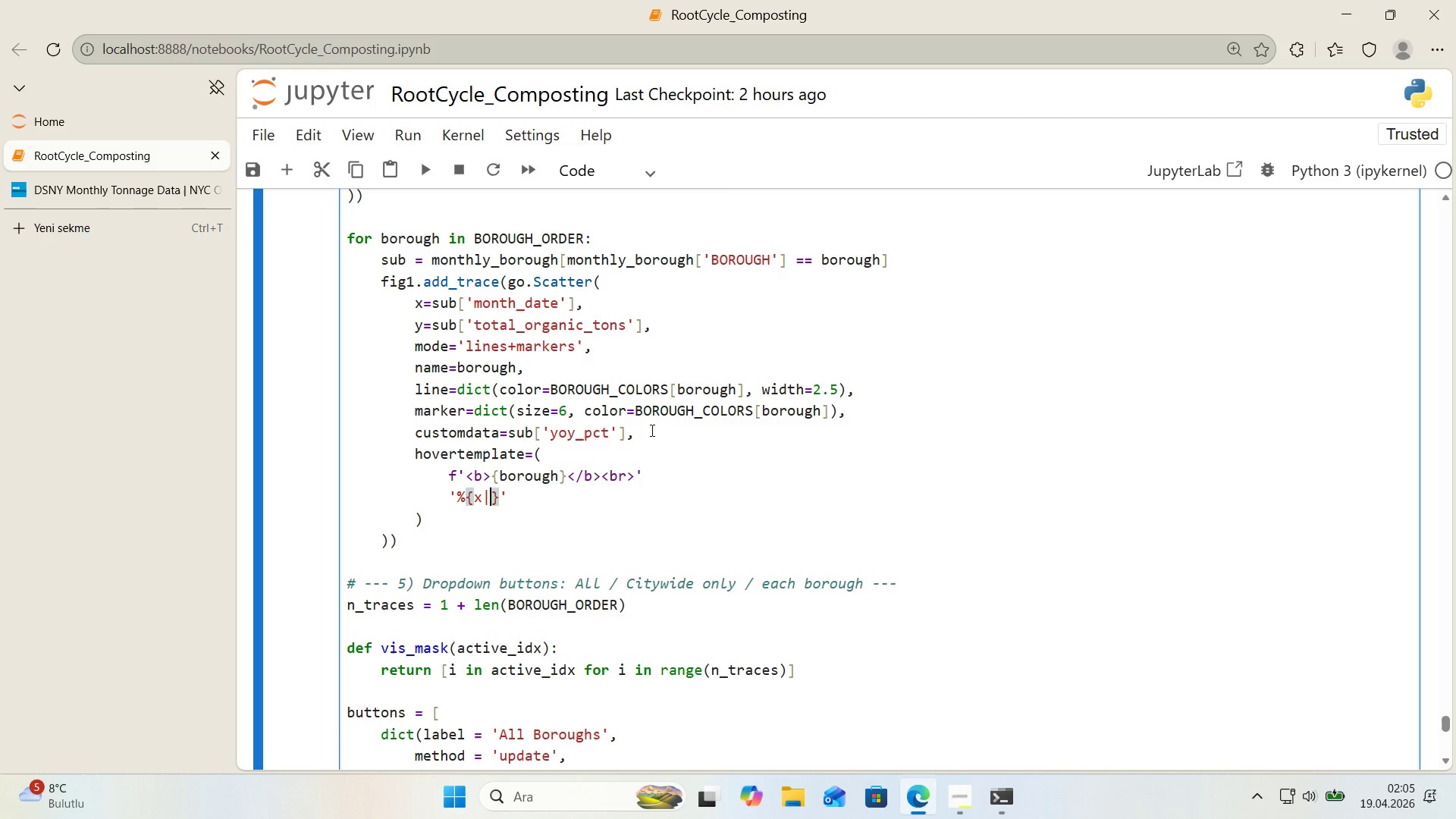 
type(%b %Y)
 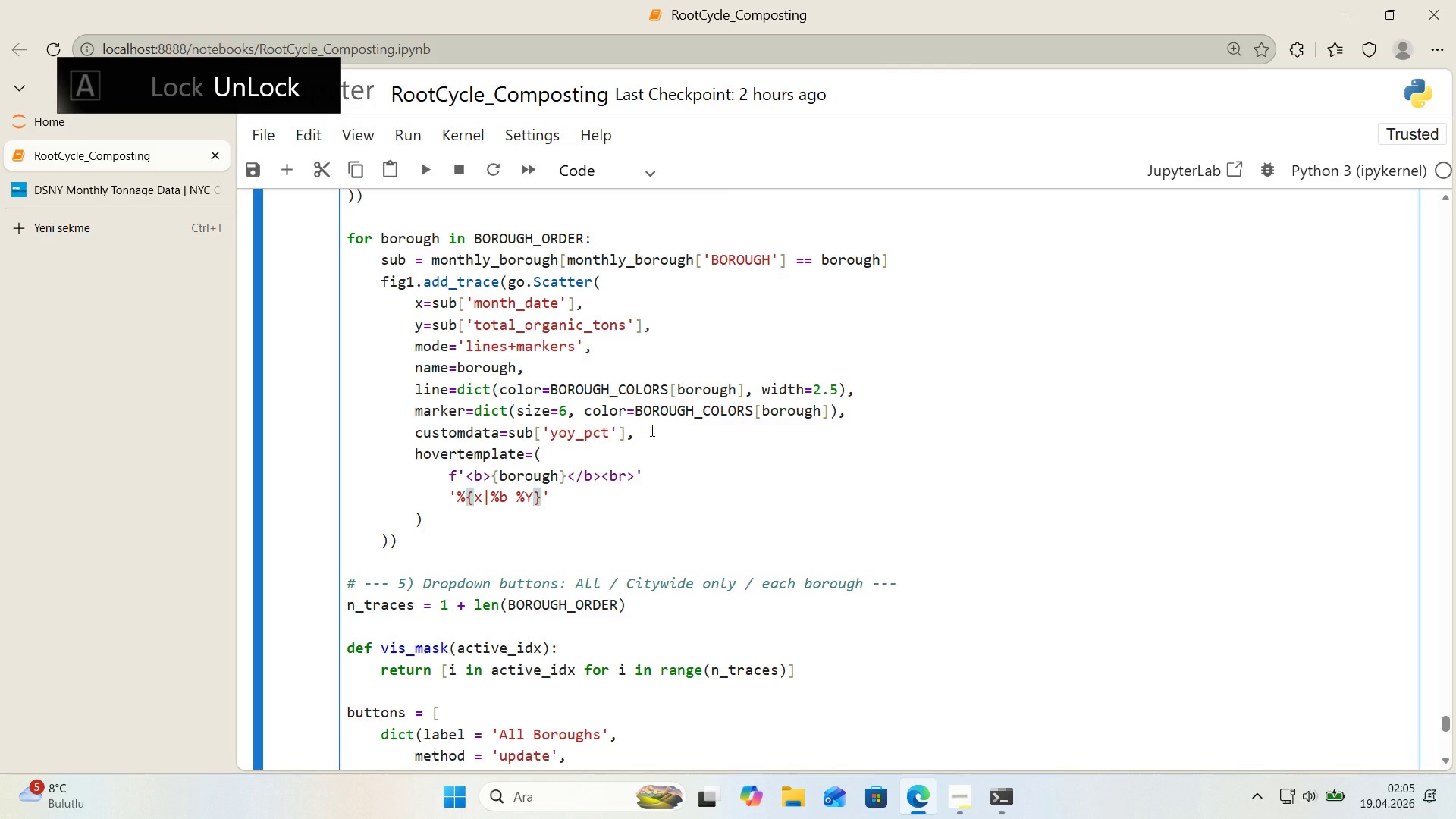 
key(ArrowRight)
 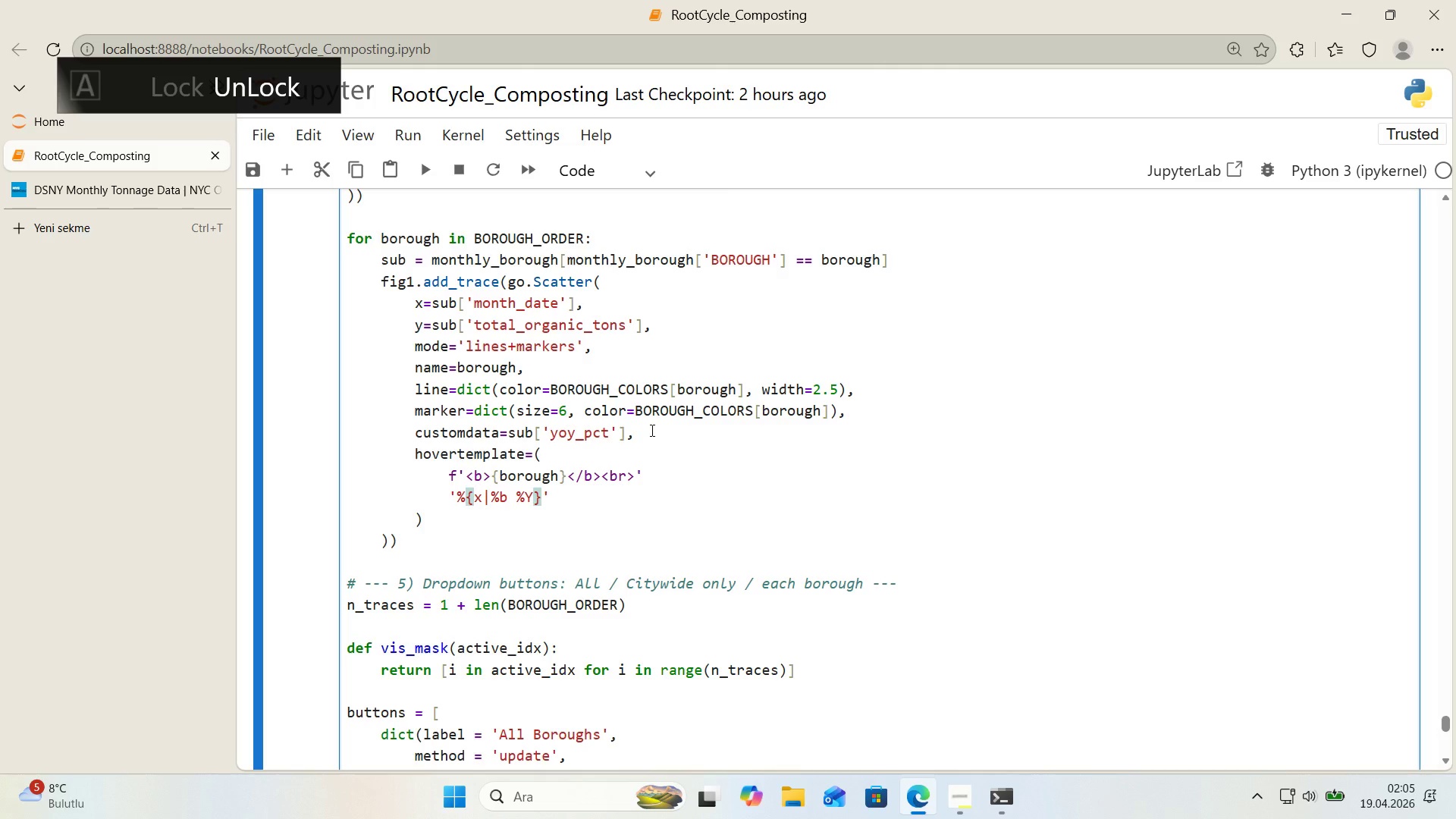 
type([Break]br[Break])
 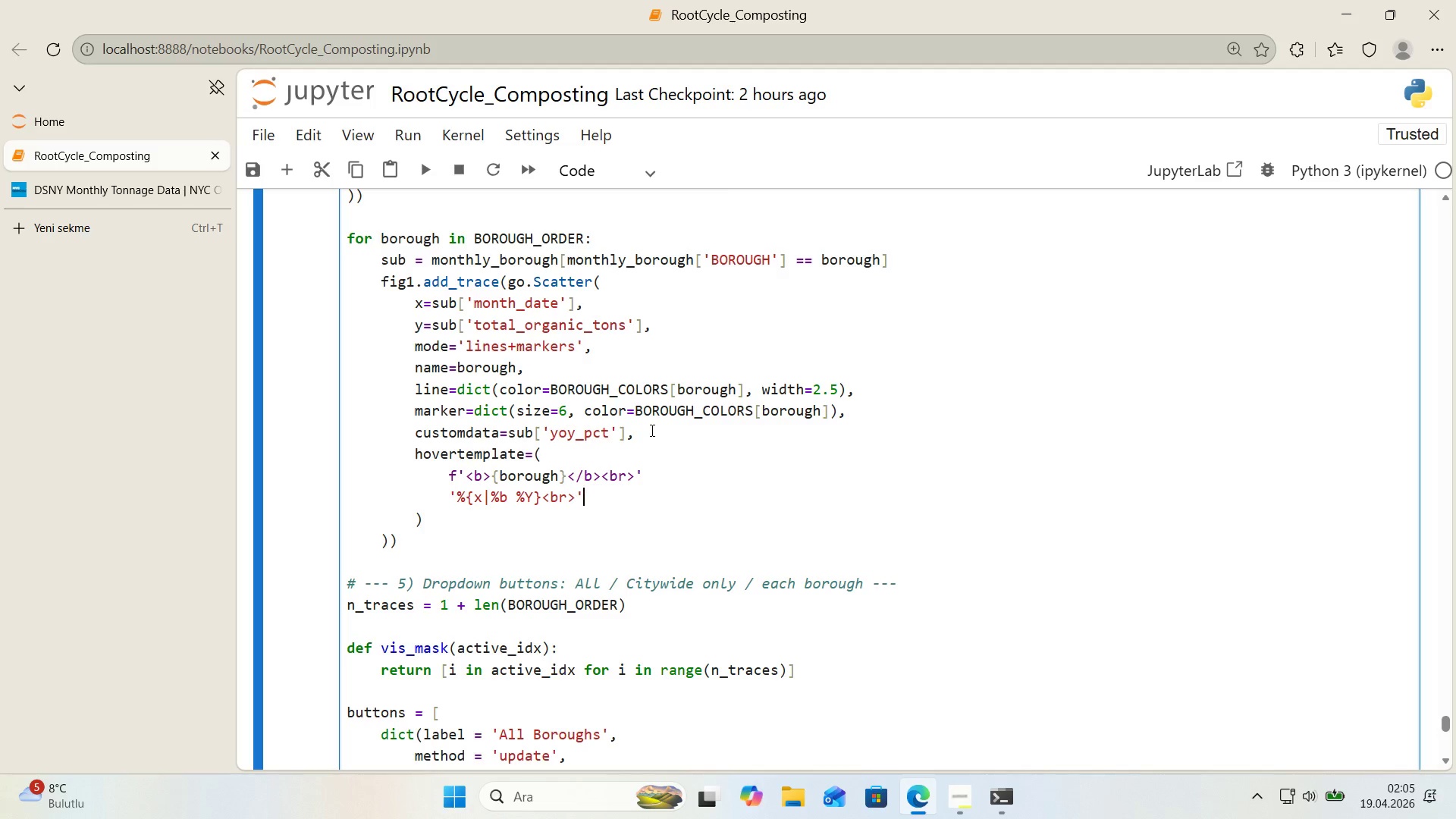 
key(ArrowRight)
 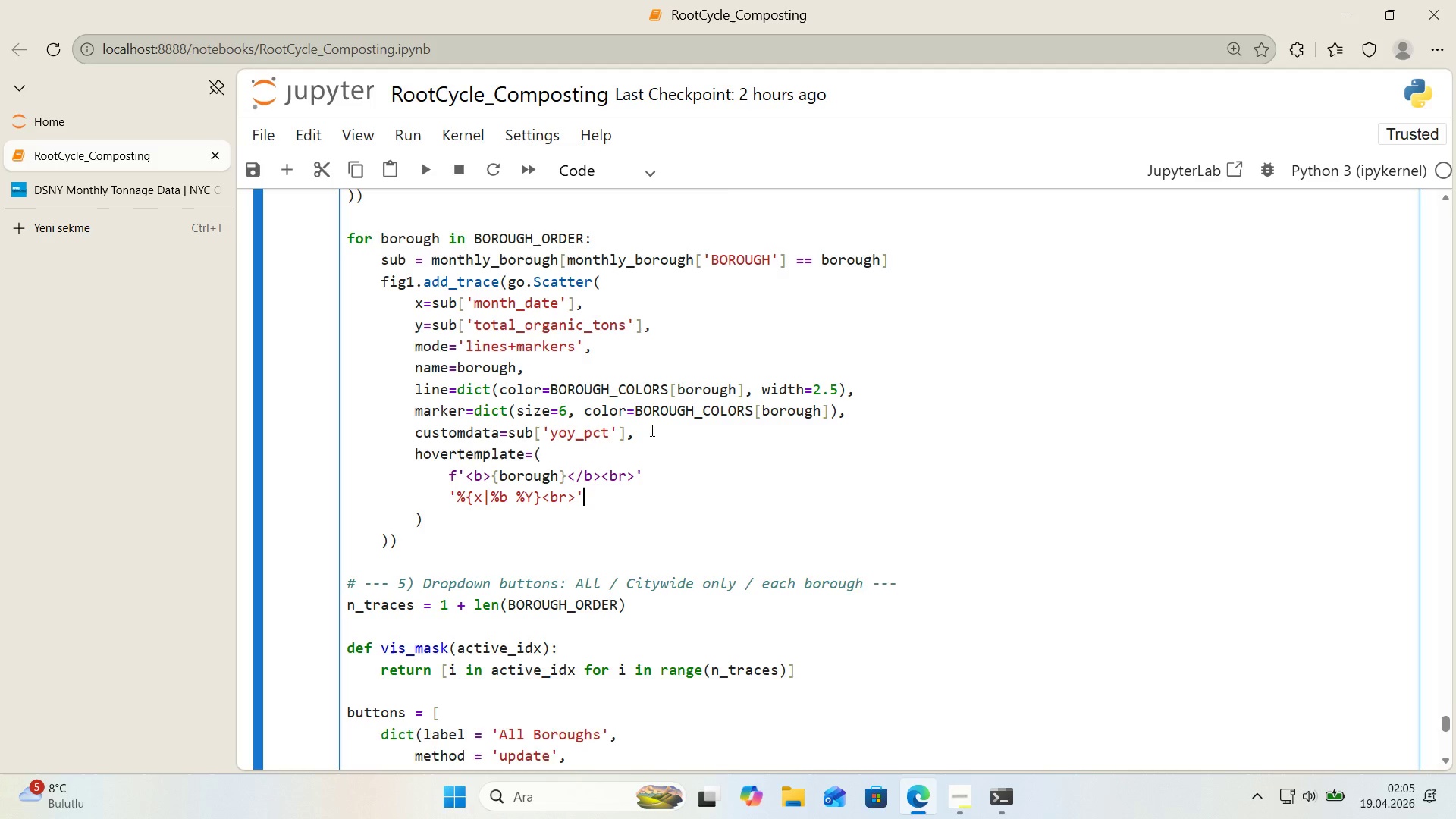 
key(Enter)
 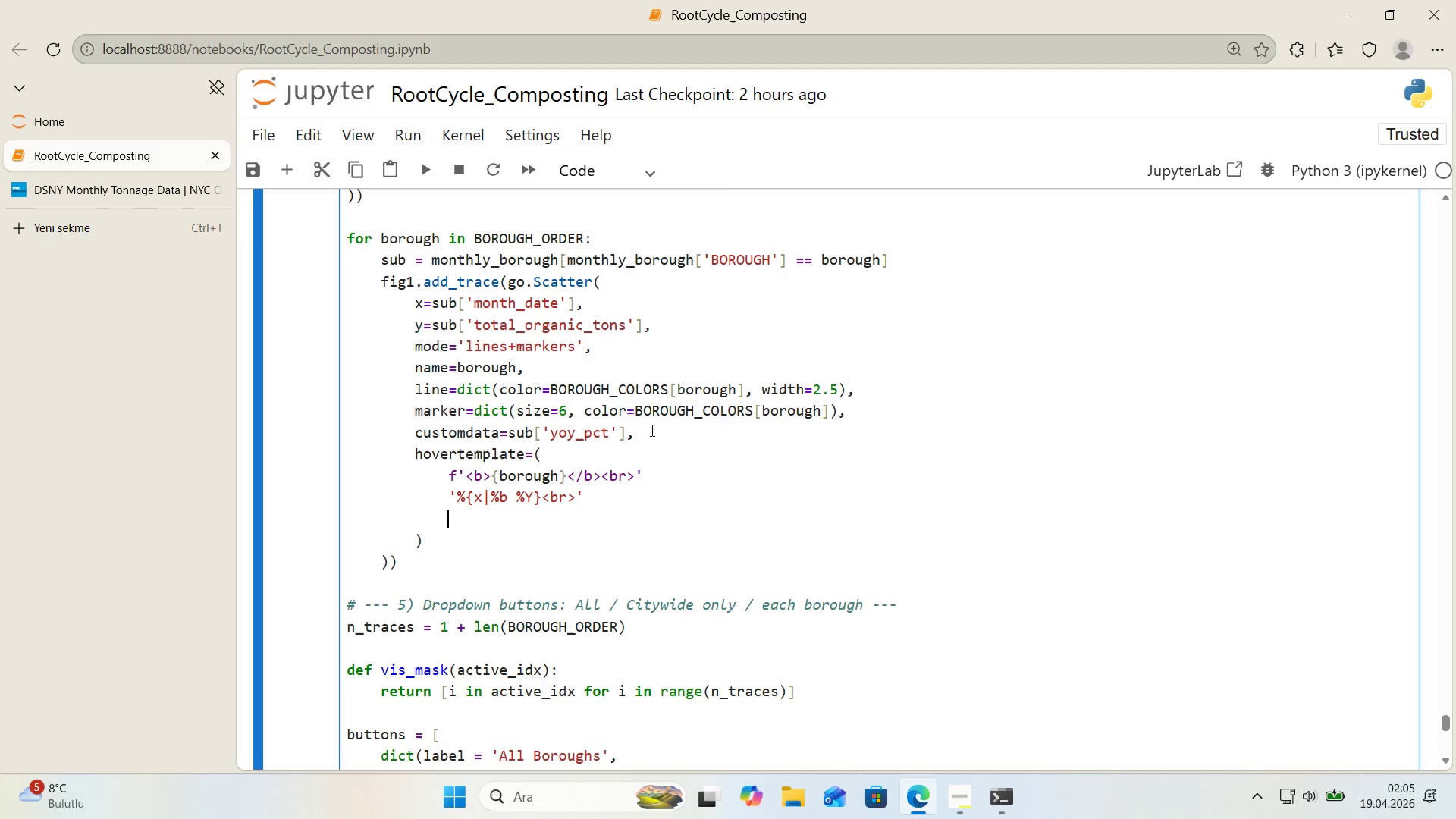 
type(@@)
 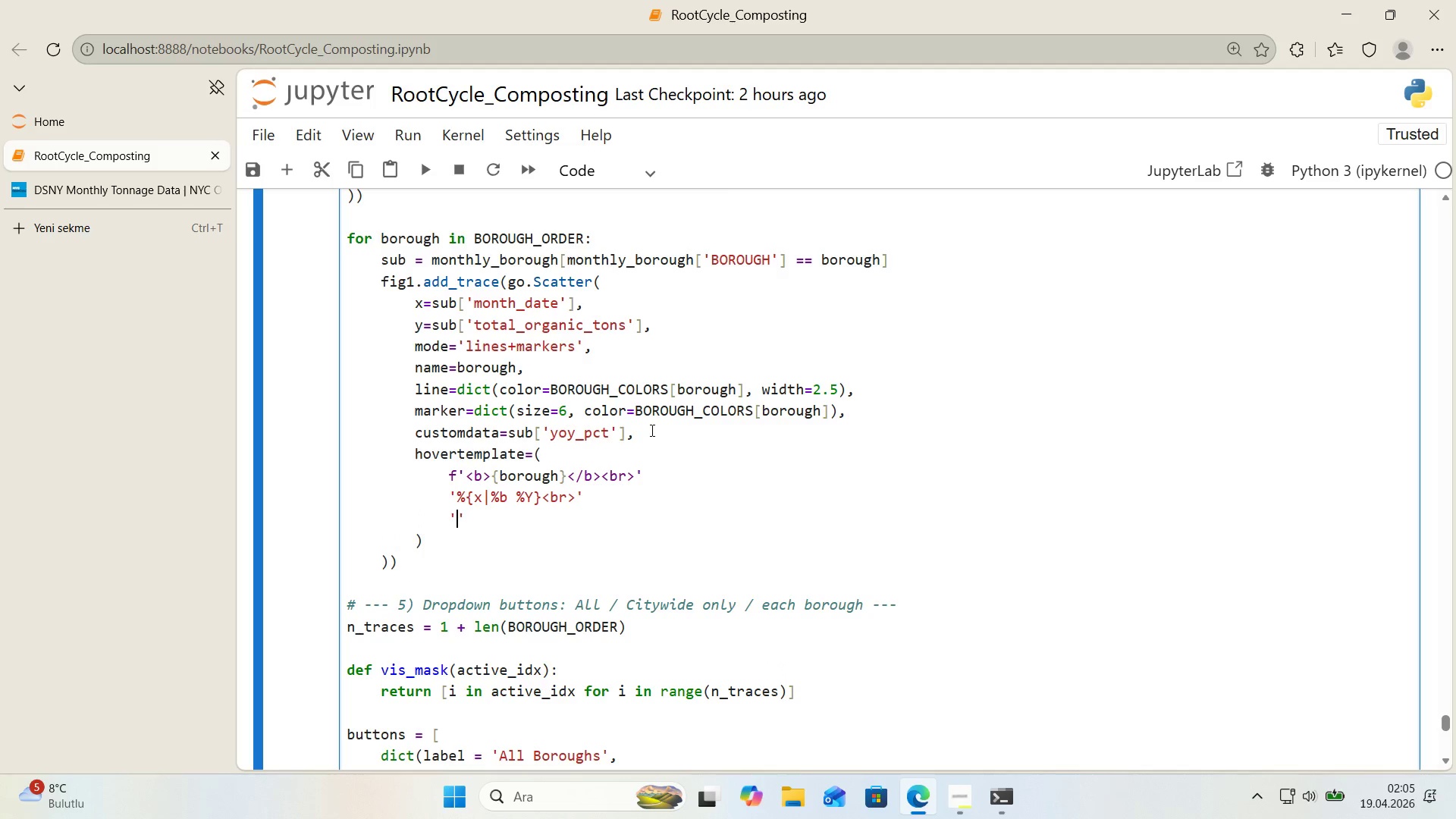 
key(ArrowLeft)
 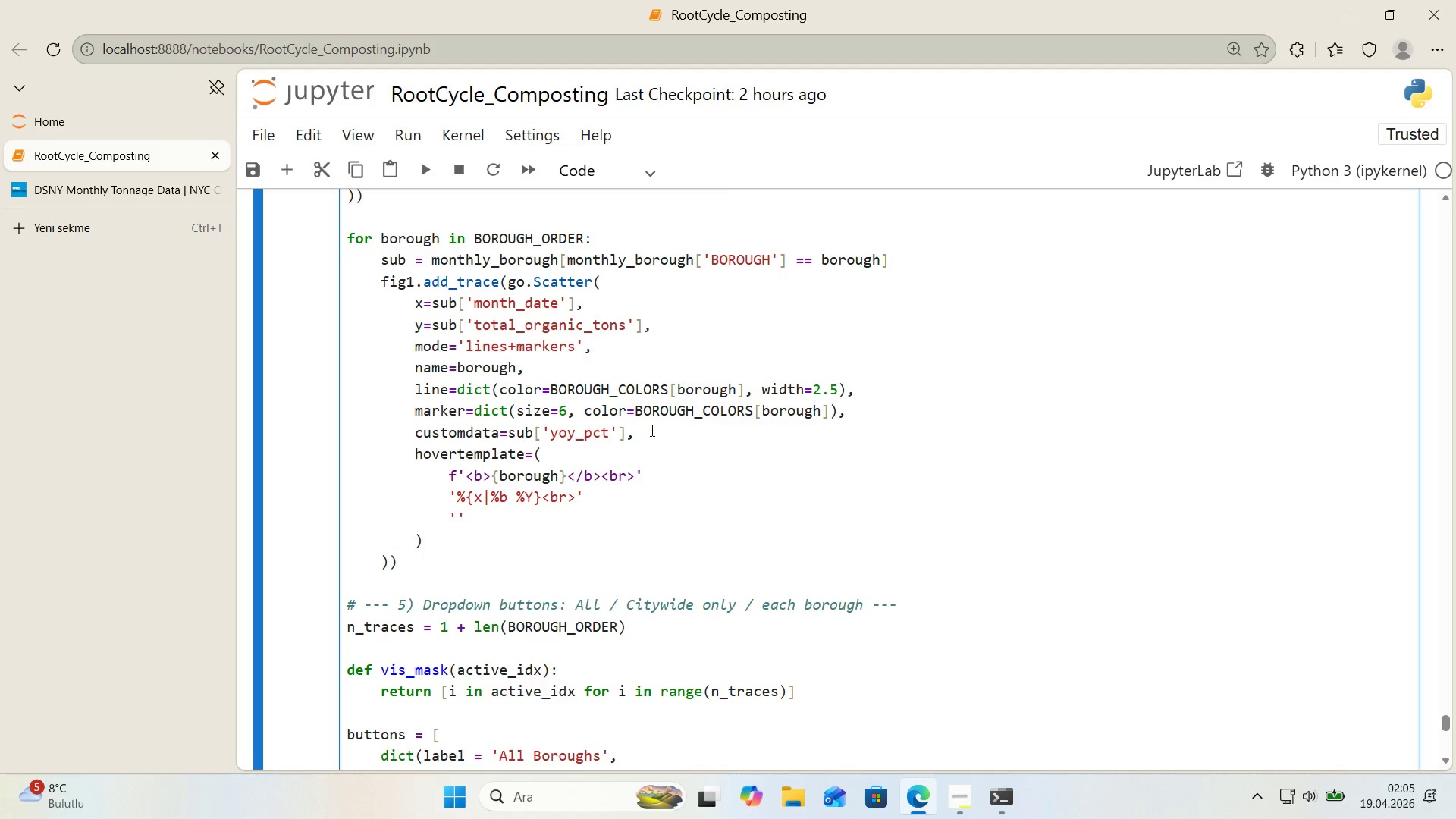 
key(Shift+5)
 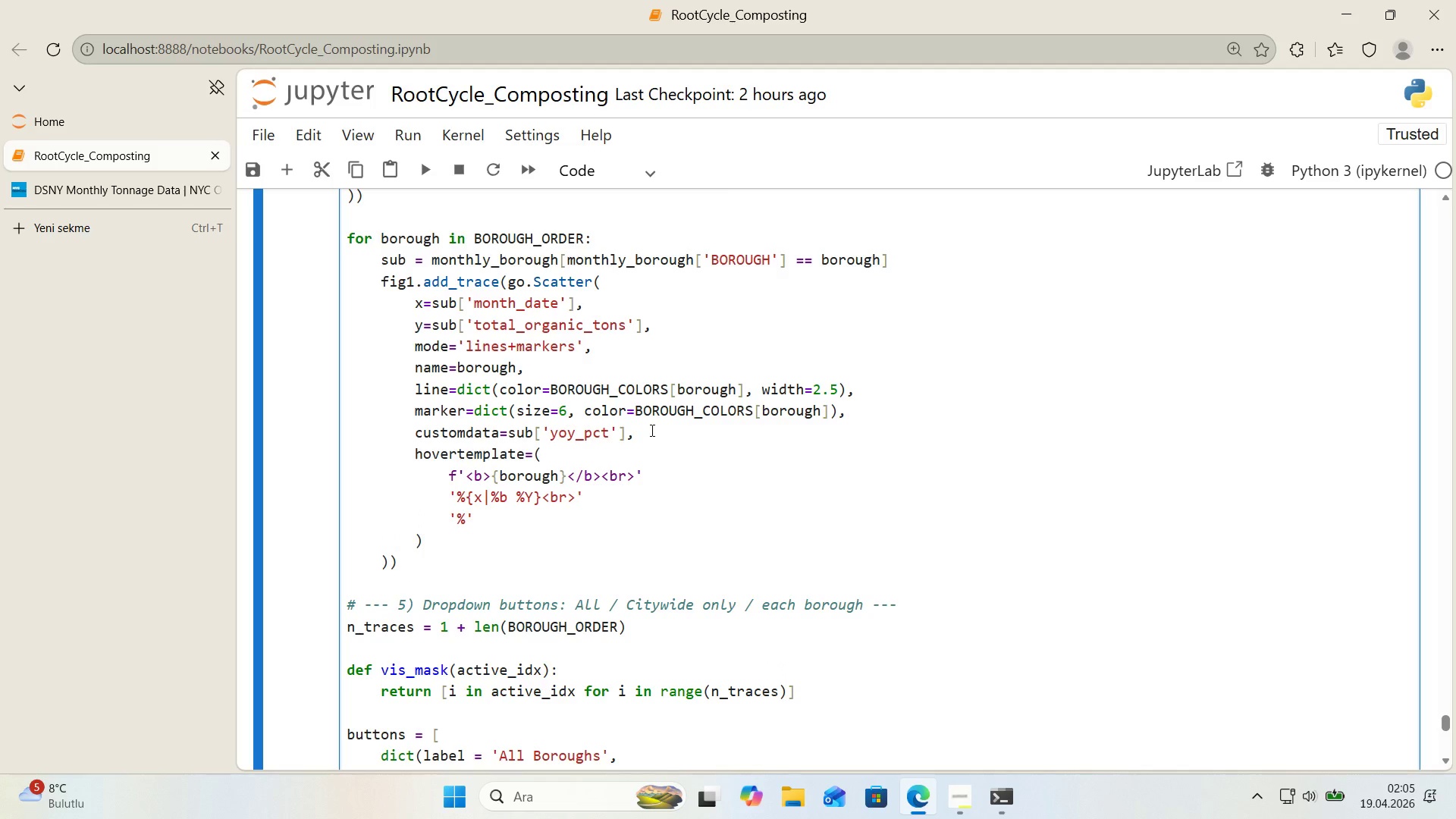 
key(Alt+Control+7)
 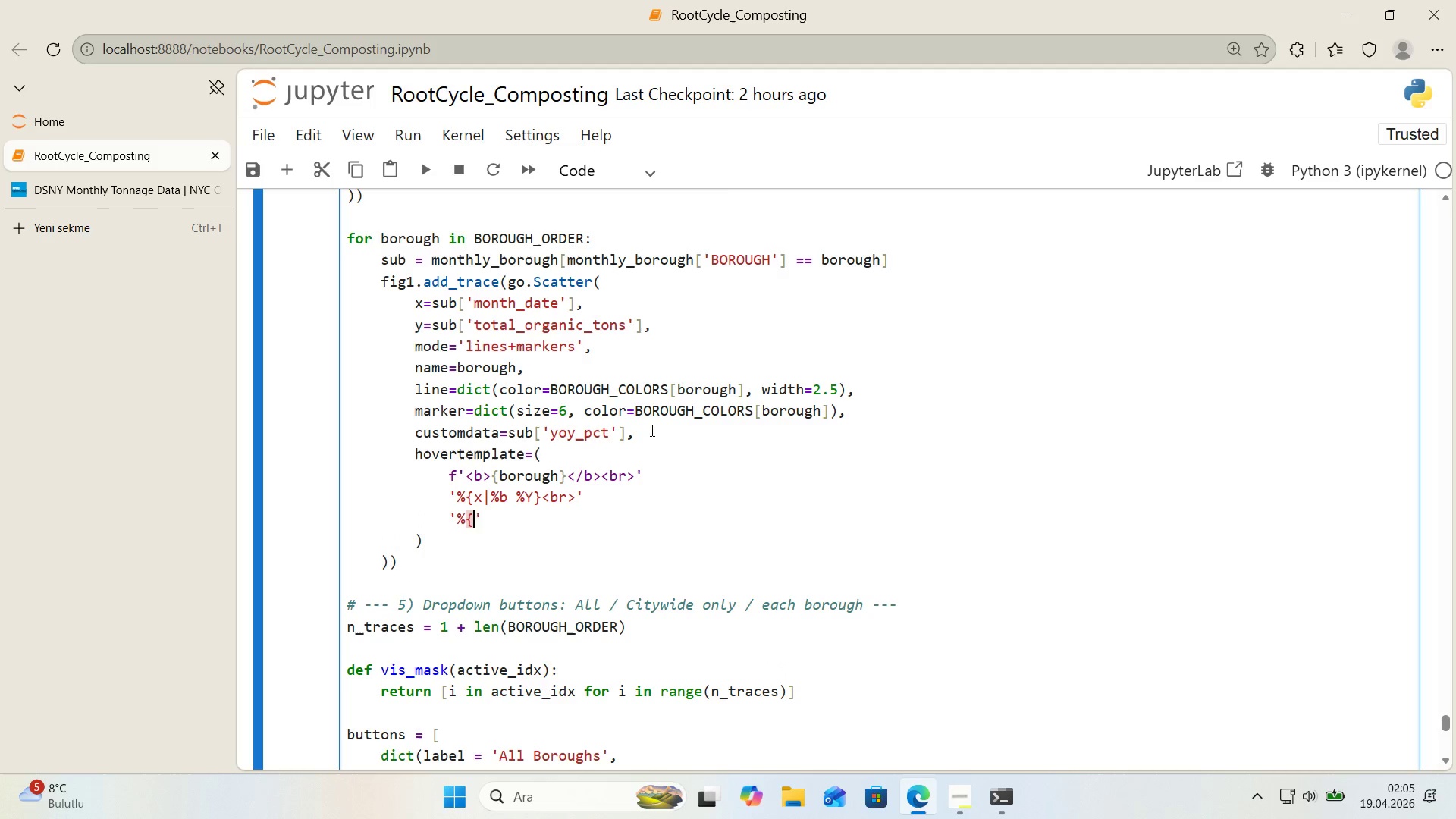 
key(Alt+Control+0)
 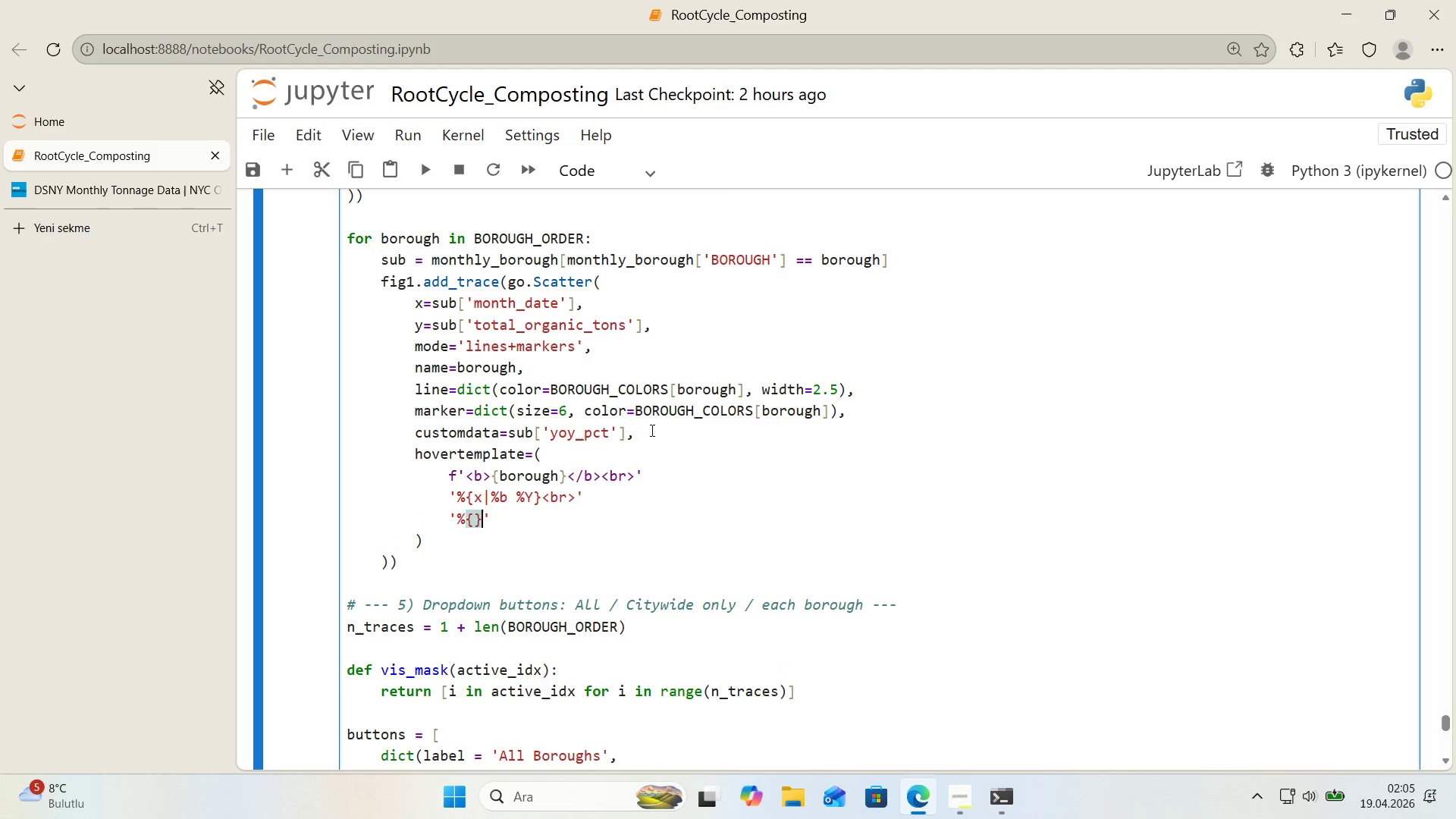 
key(ArrowLeft)
 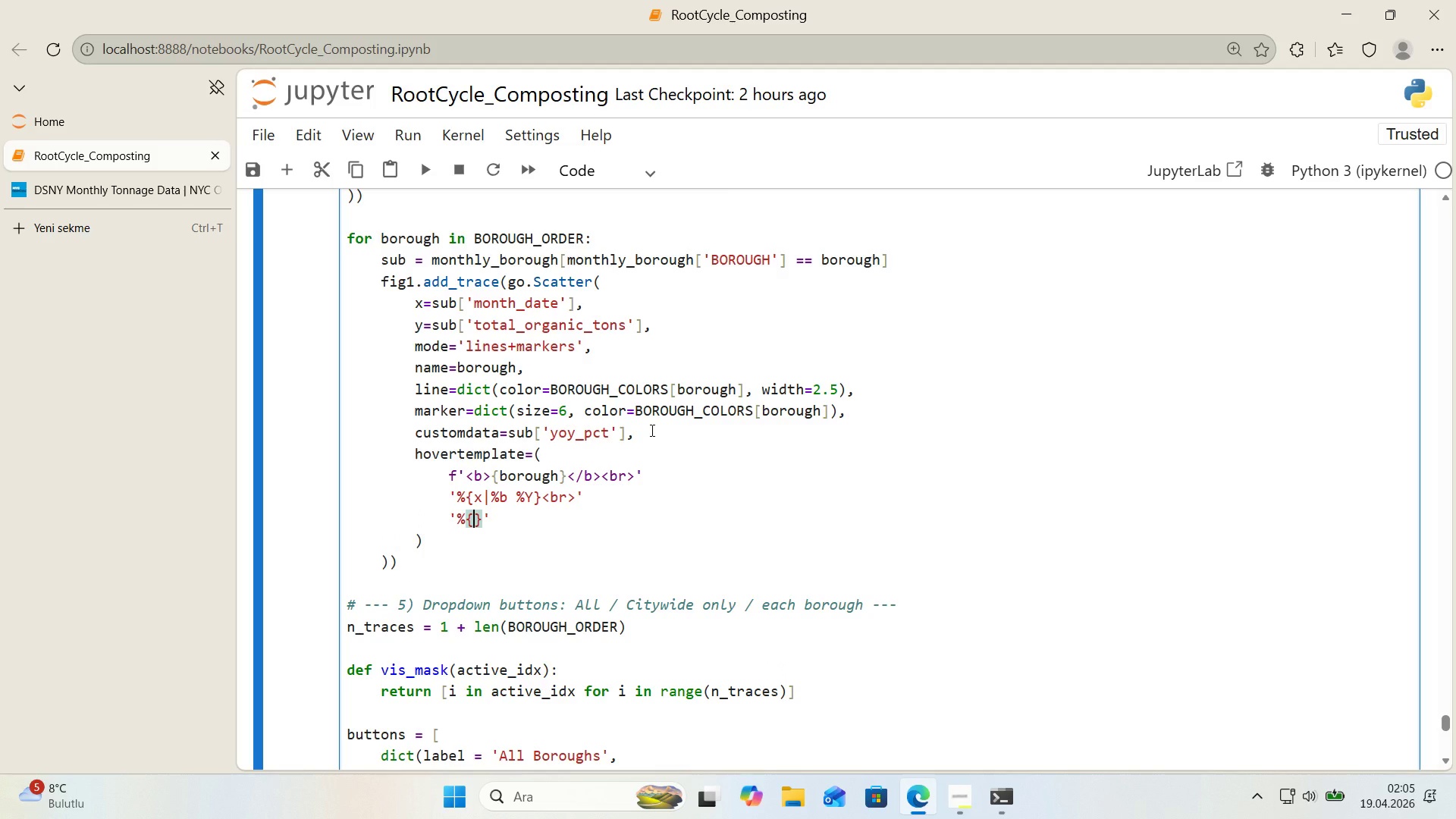 
type(y>,.0f)
 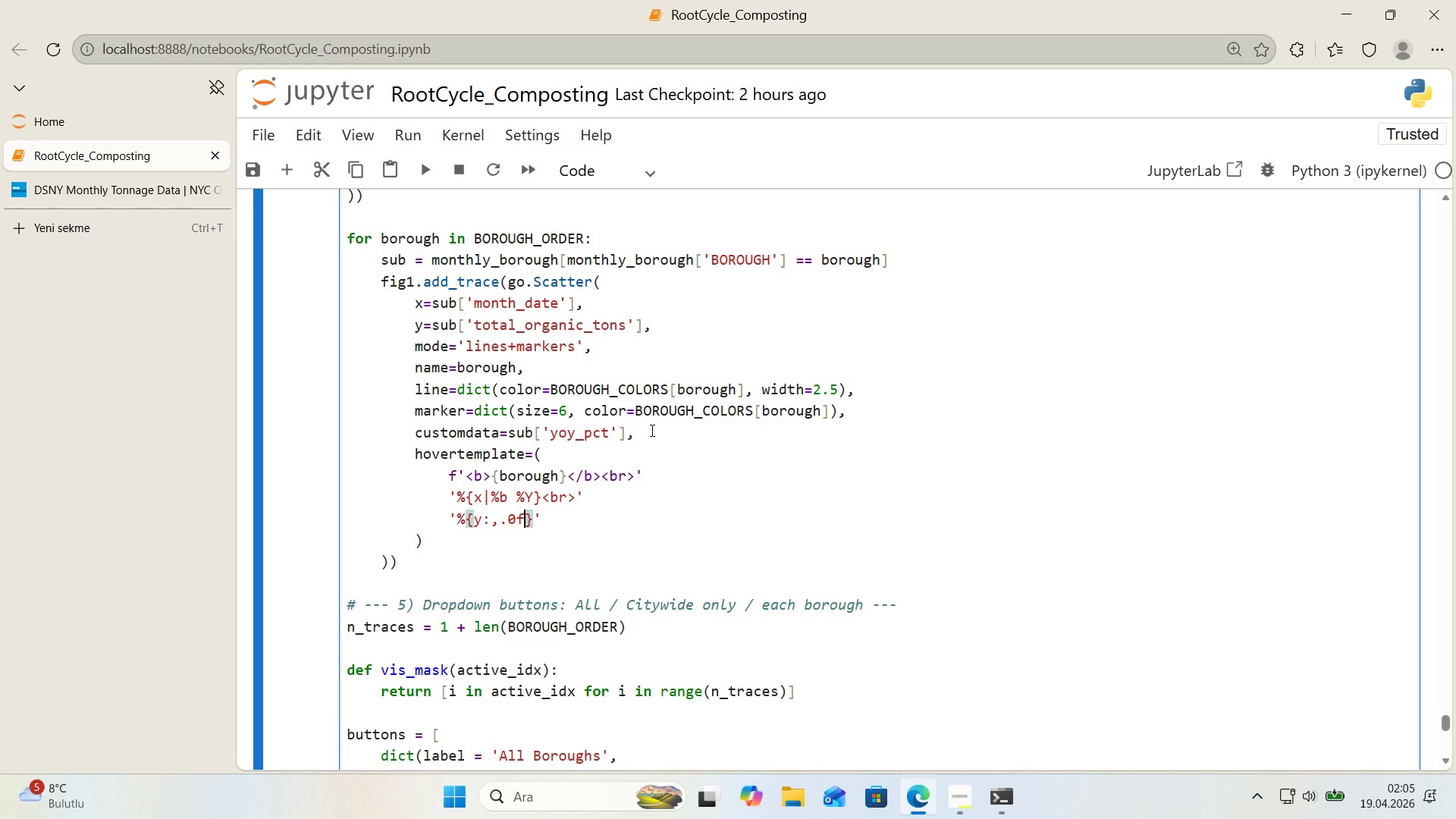 
key(ArrowRight)
 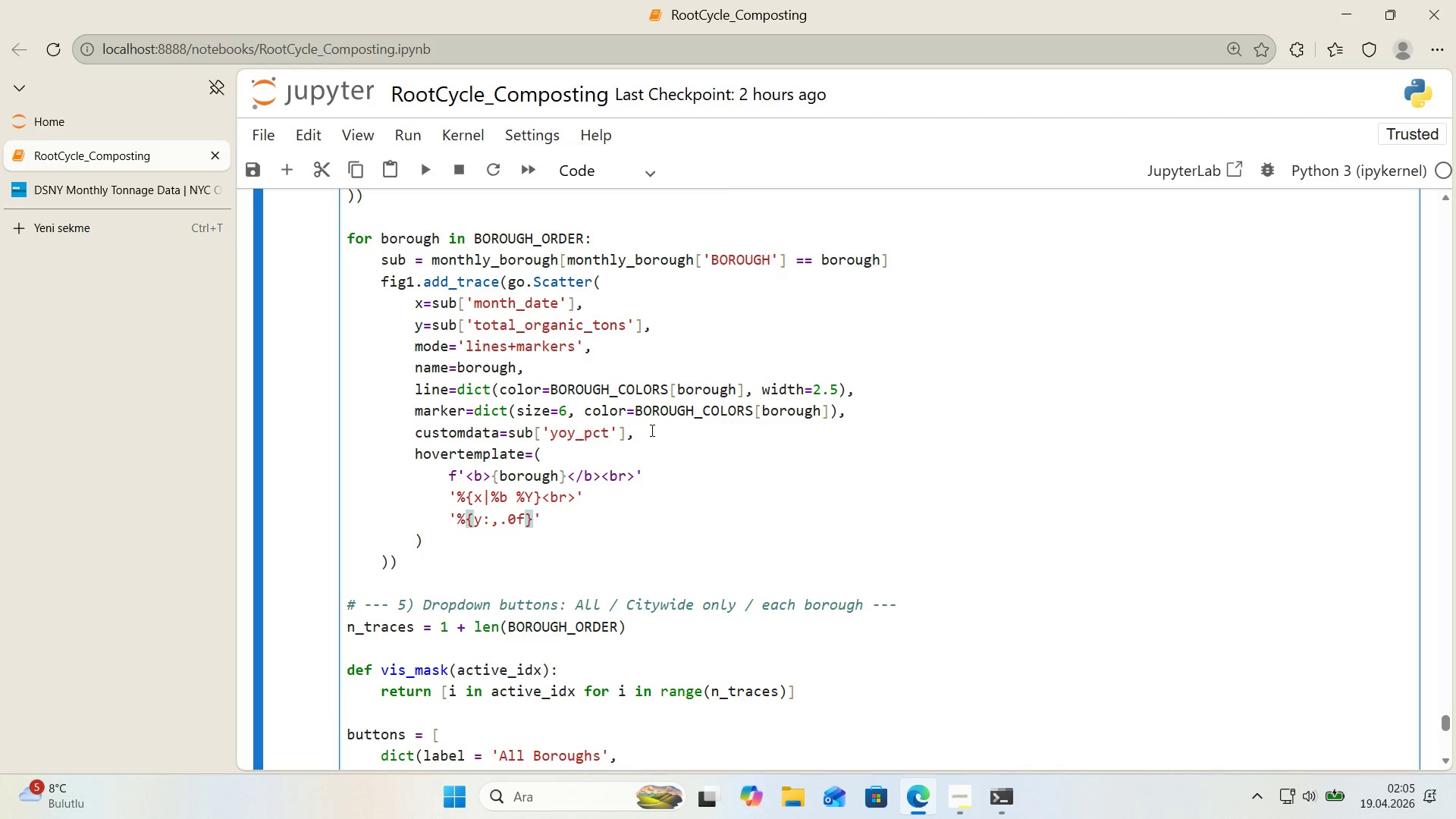 
type( tons[Break]br[Break])
 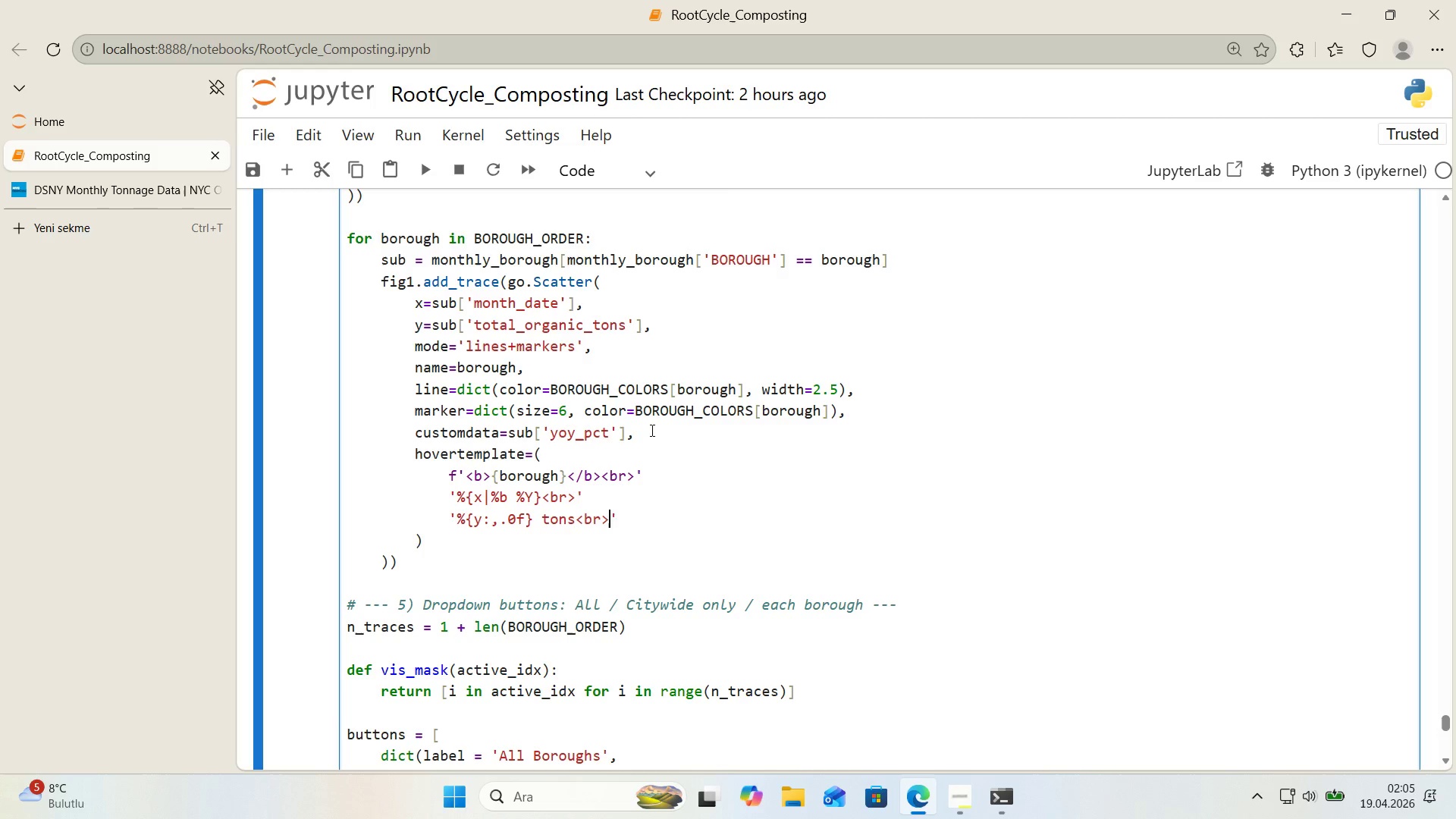 
key(ArrowRight)
 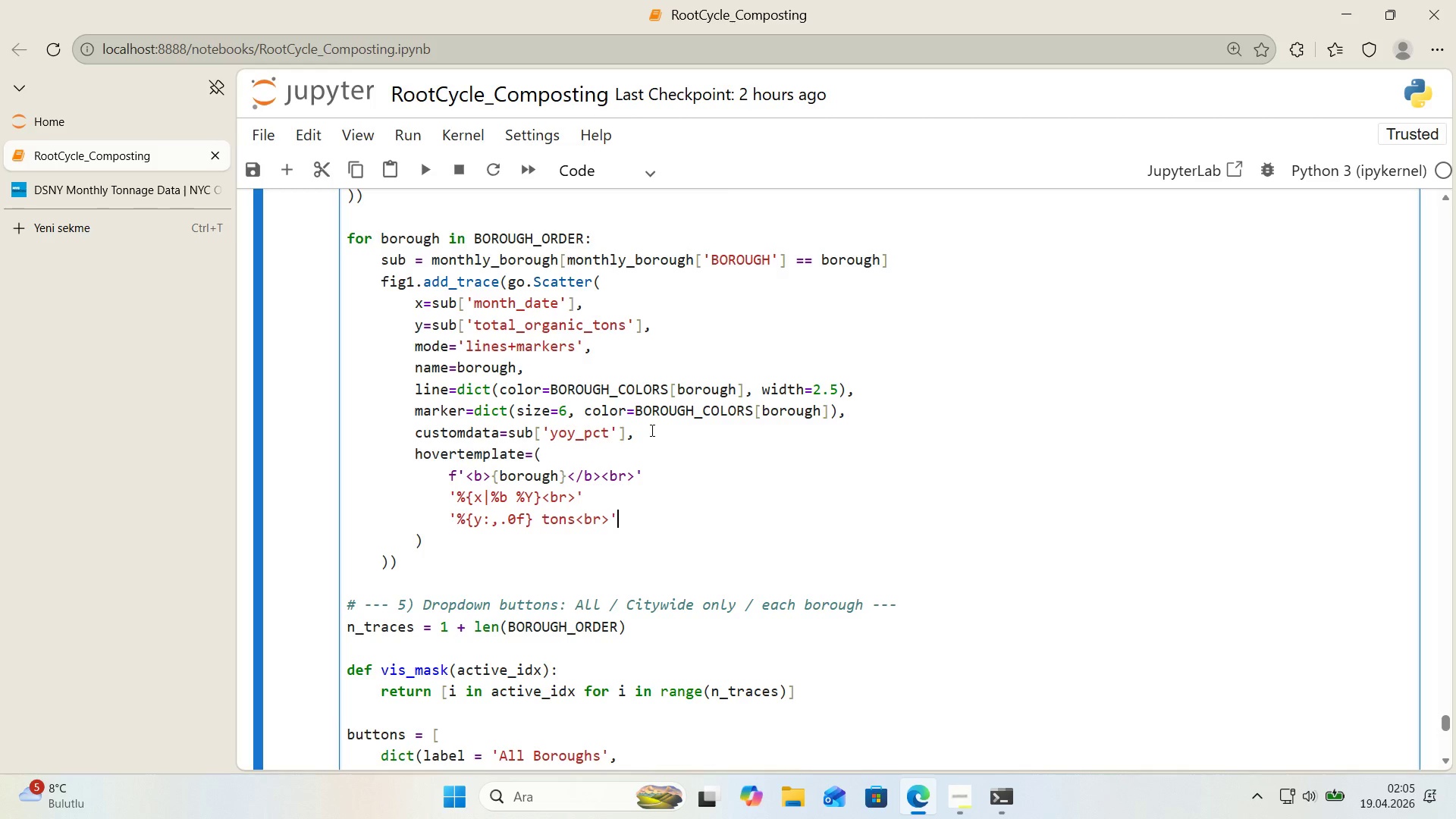 
key(Enter)
 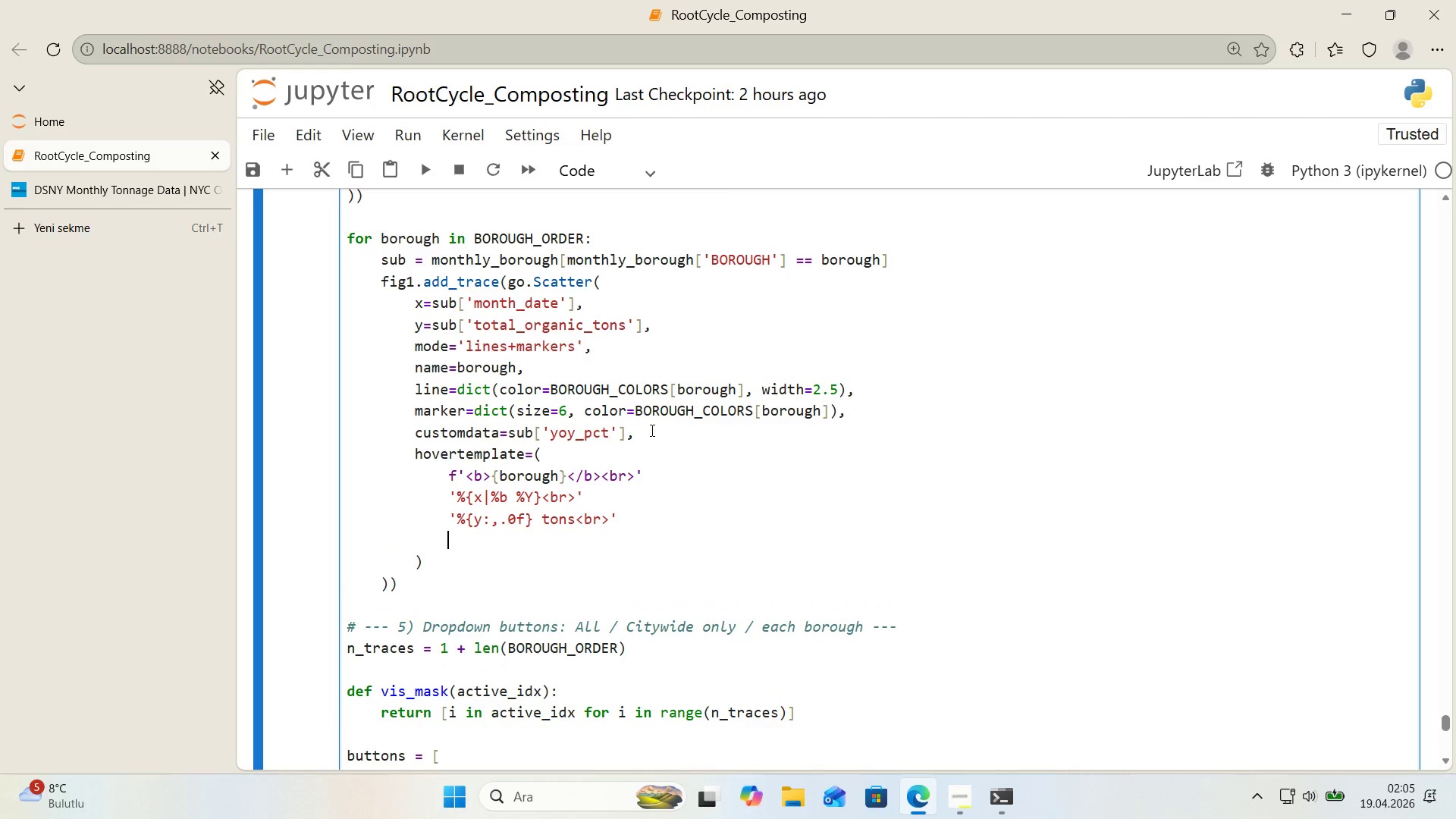 
type(@@)
 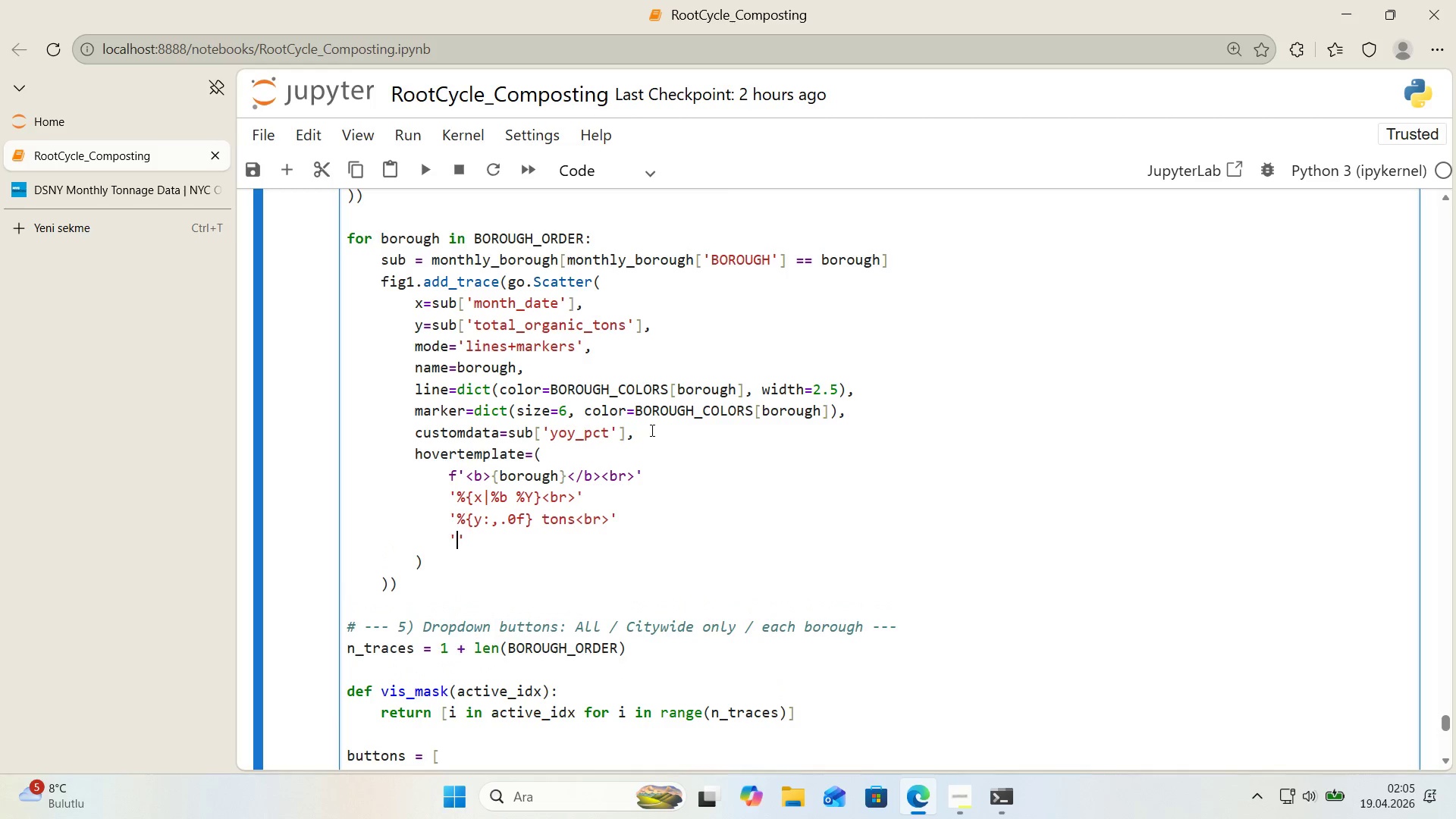 
key(ArrowLeft)
 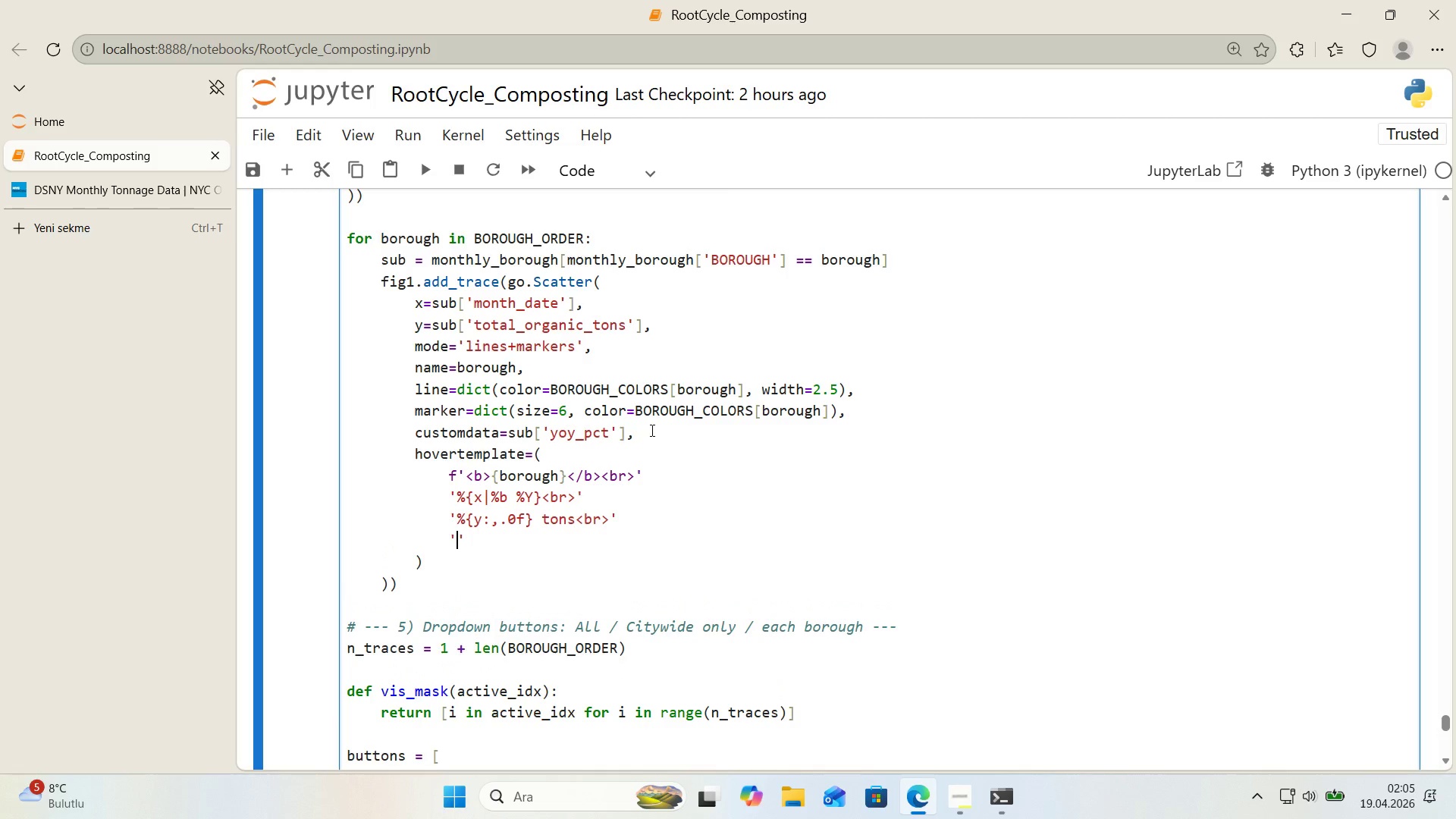 
key(CapsLock)
 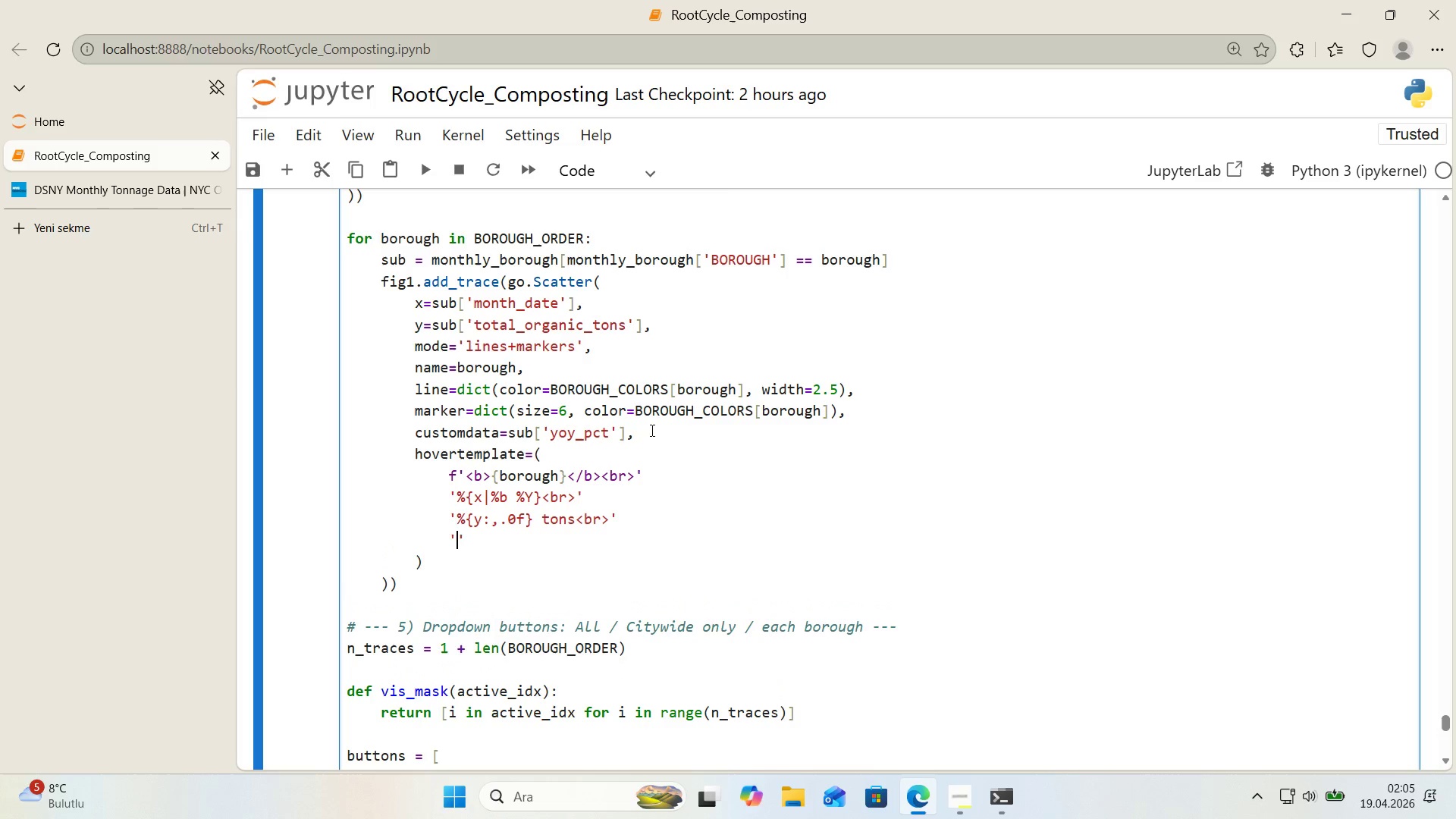 
key(Y)
 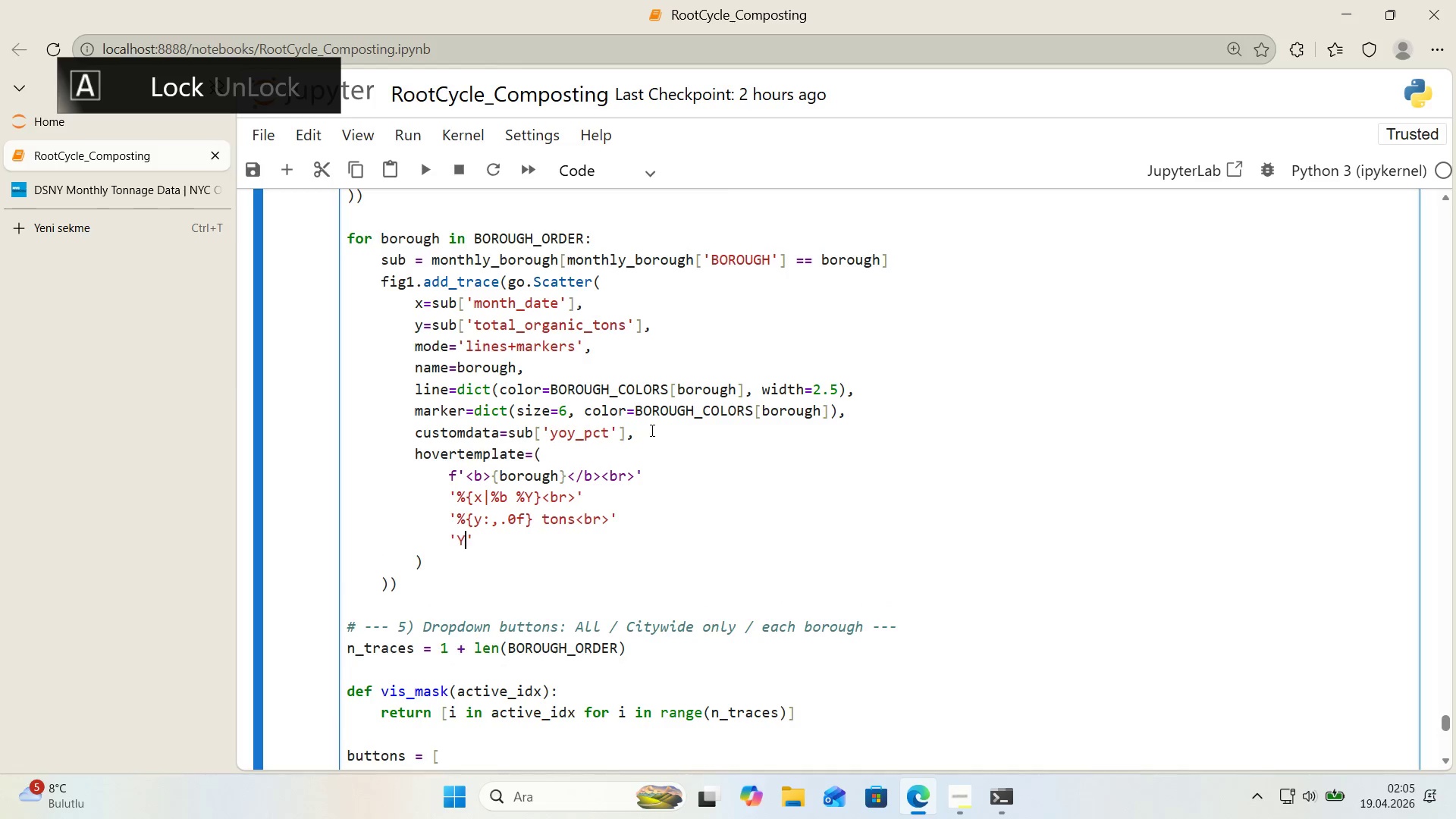 
key(CapsLock)
 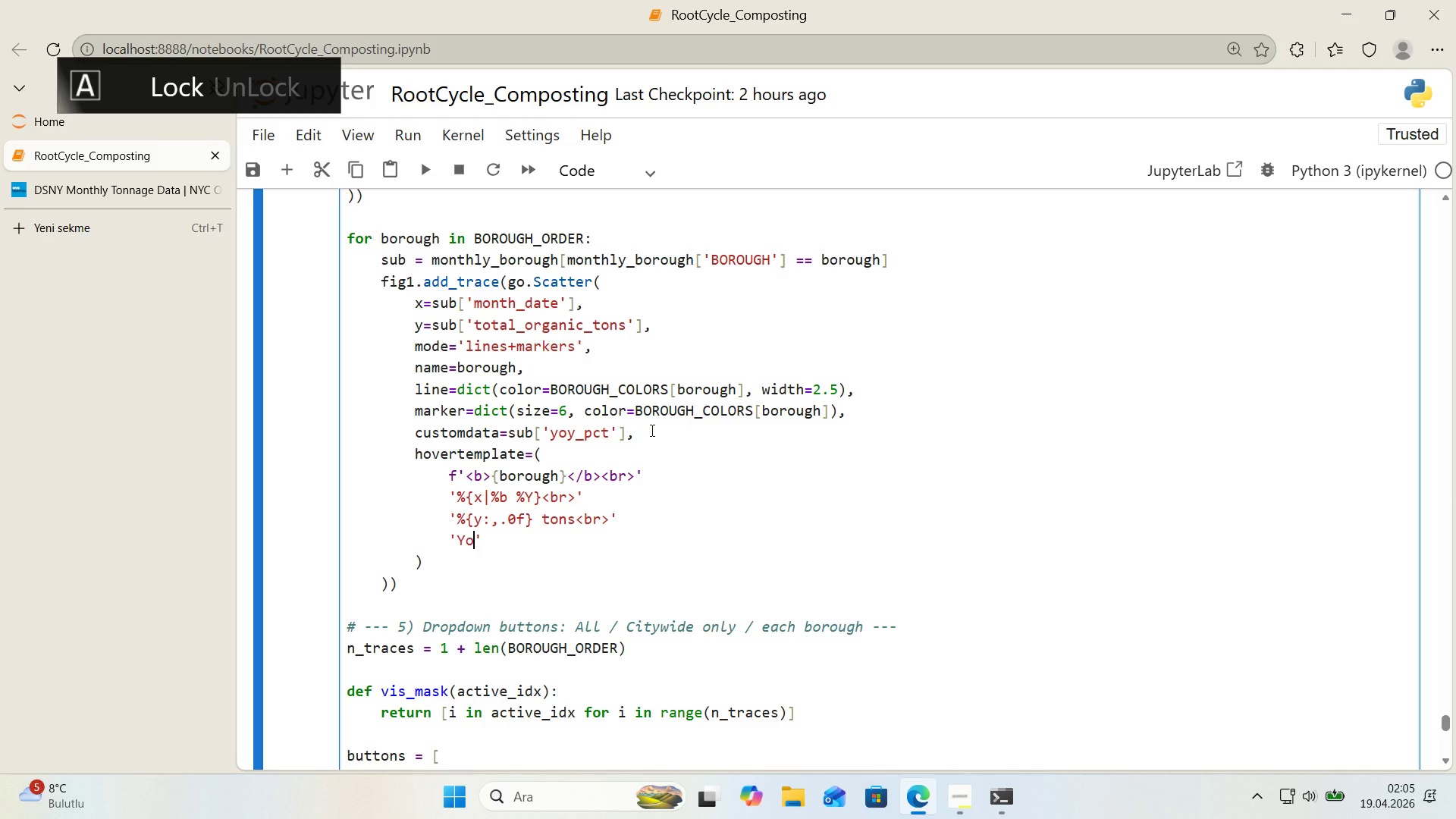 
key(O)
 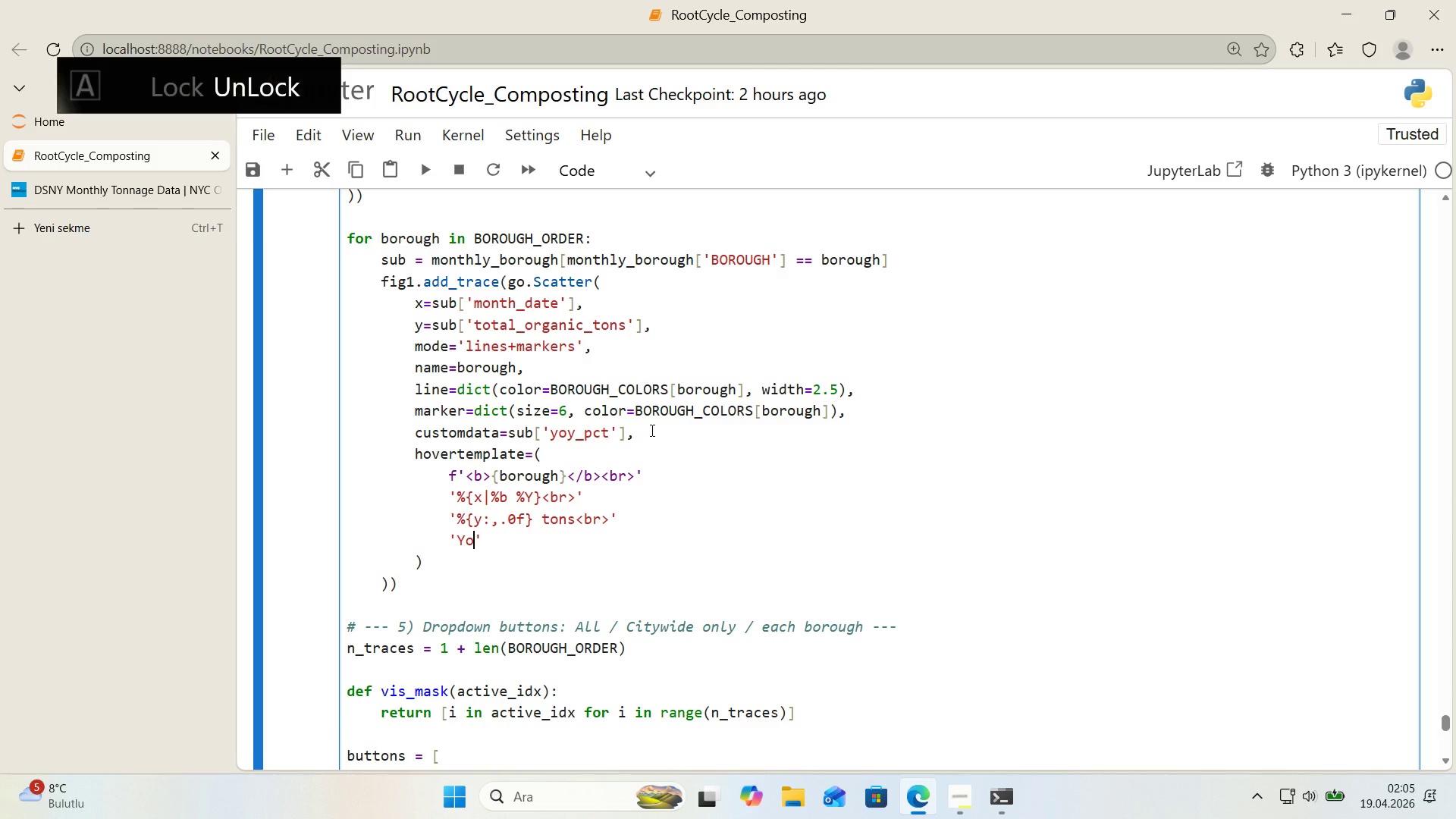 
key(CapsLock)
 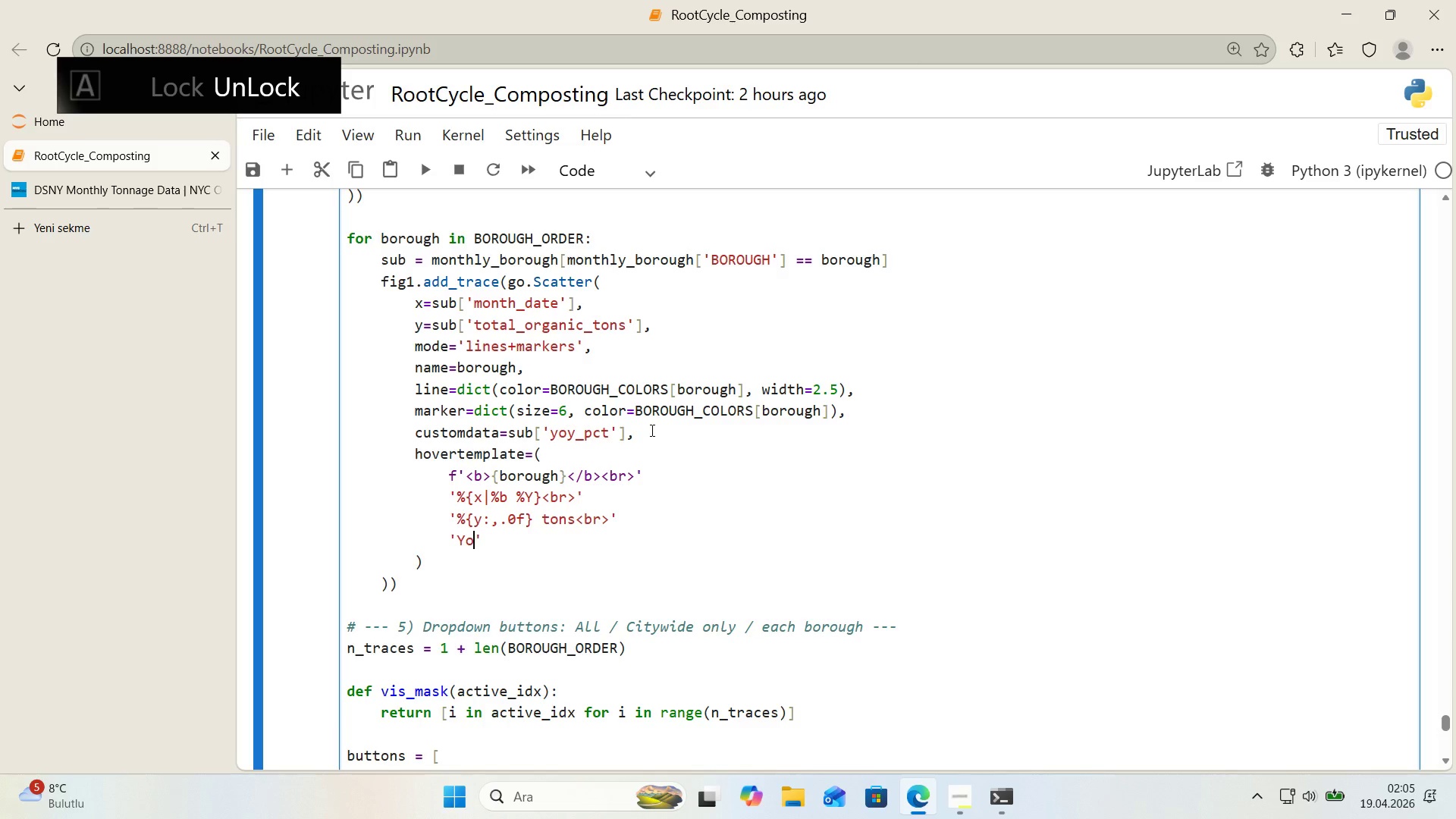 
key(Y)
 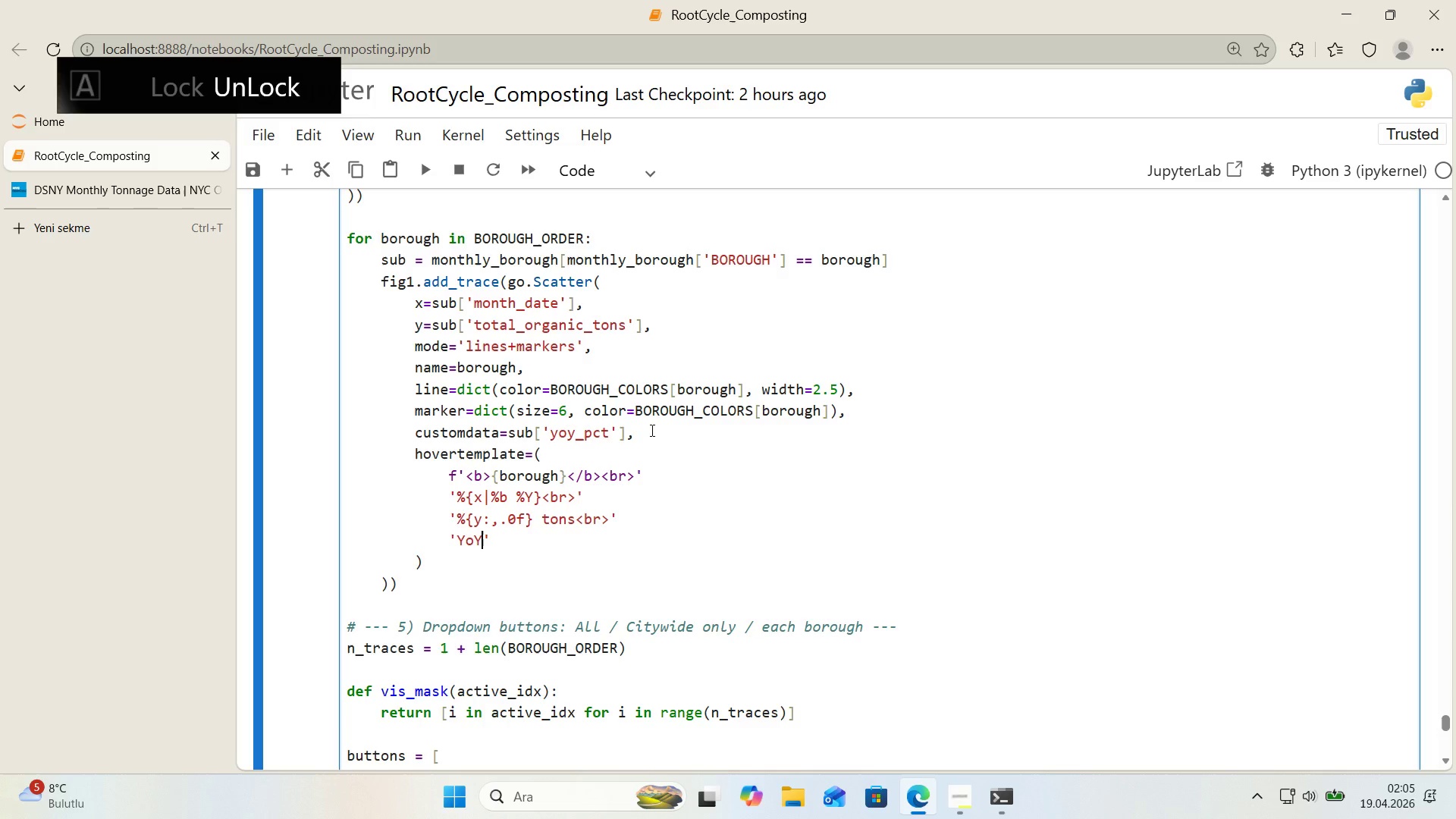 
key(CapsLock)
 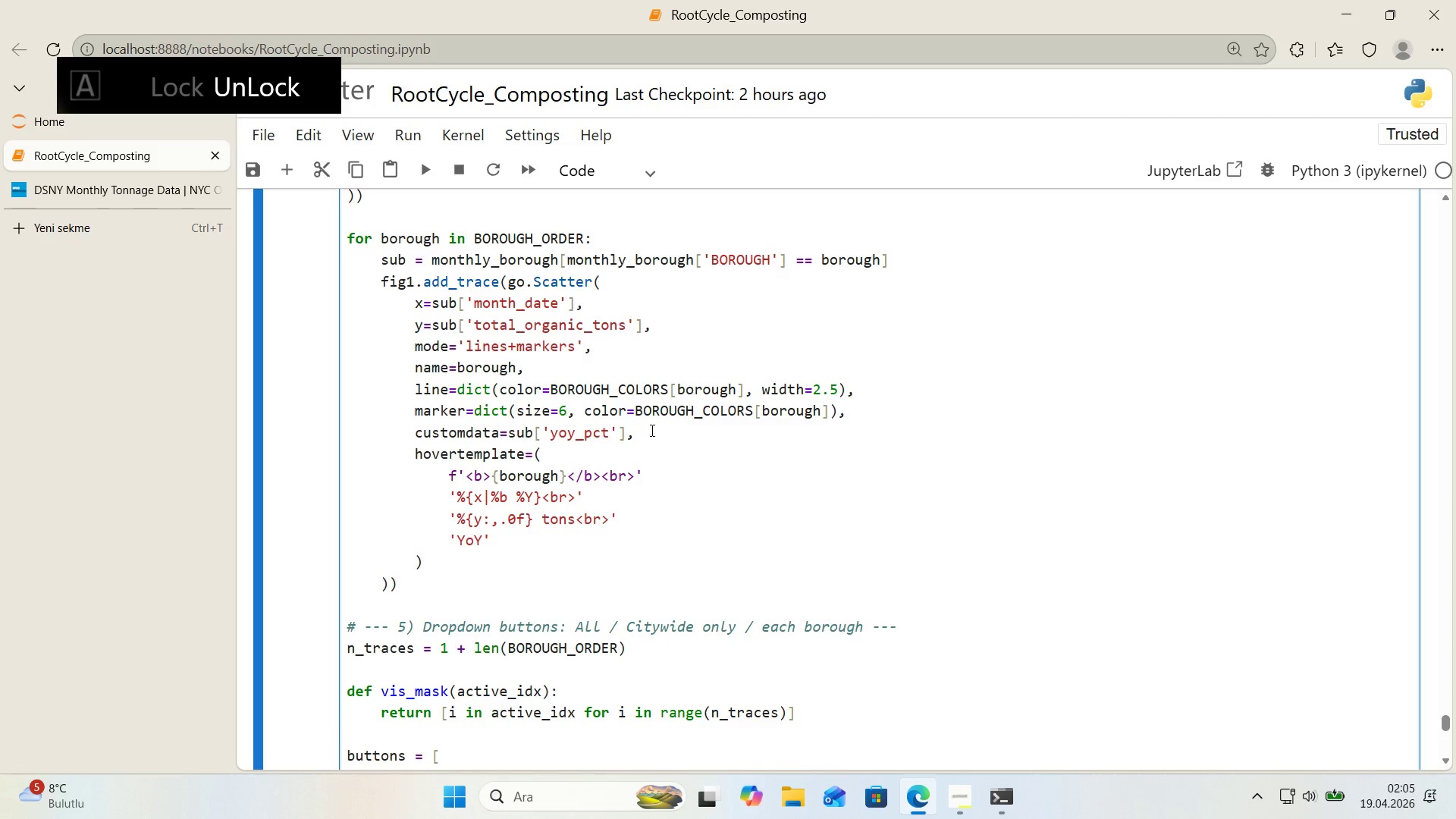 
key(Shift+ShiftRight)
 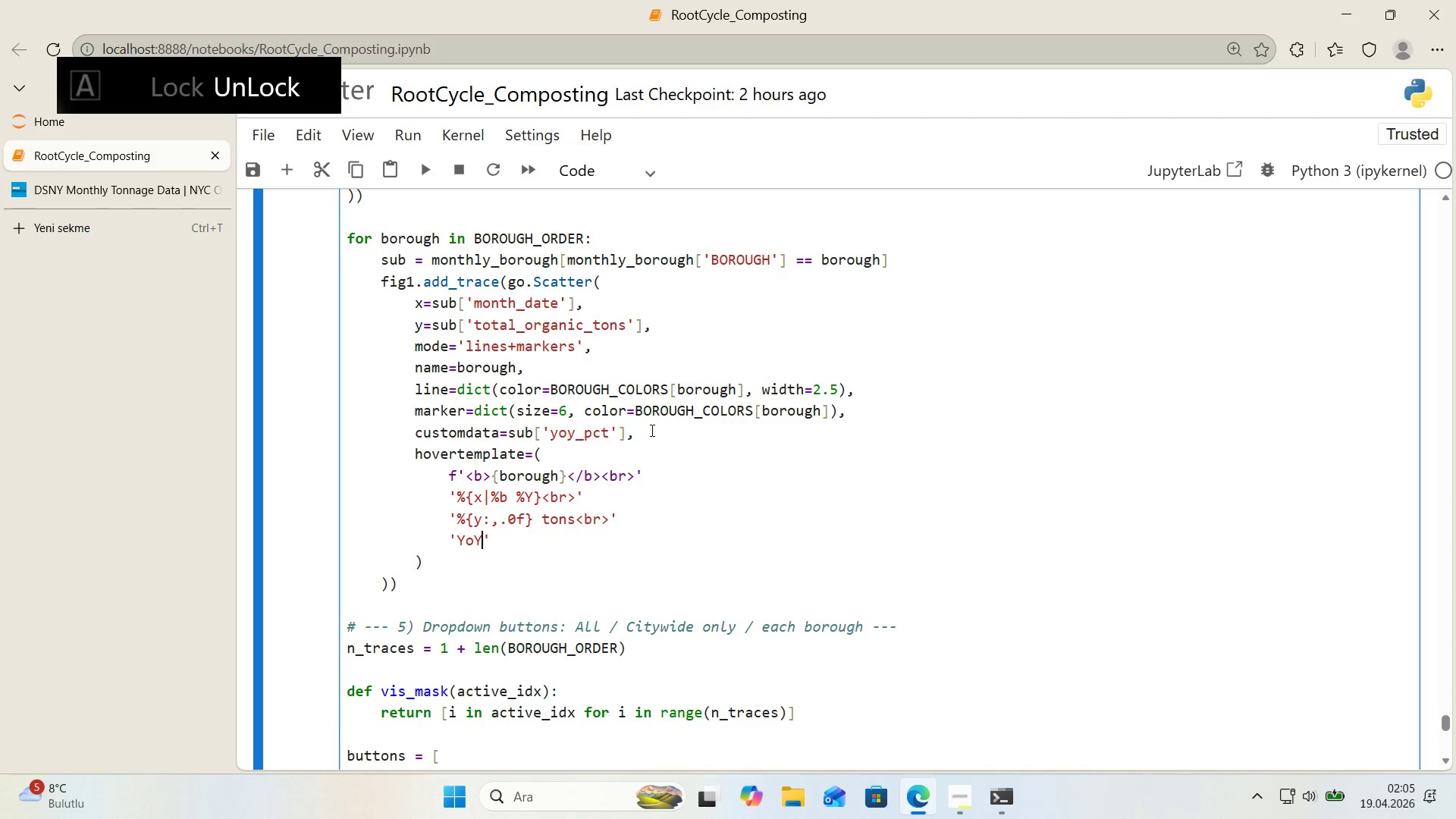 
key(Shift+Period)
 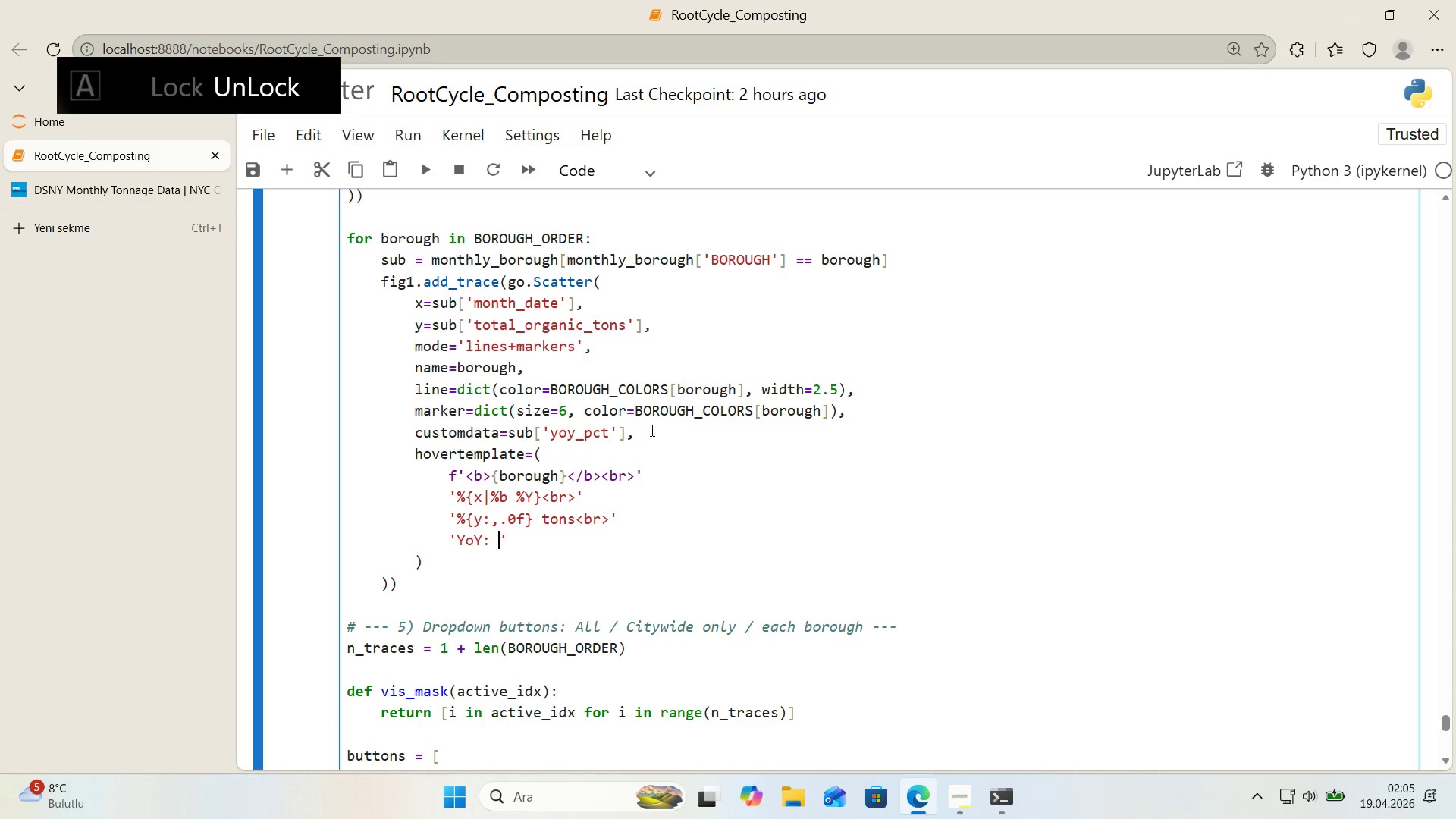 
key(Space)
 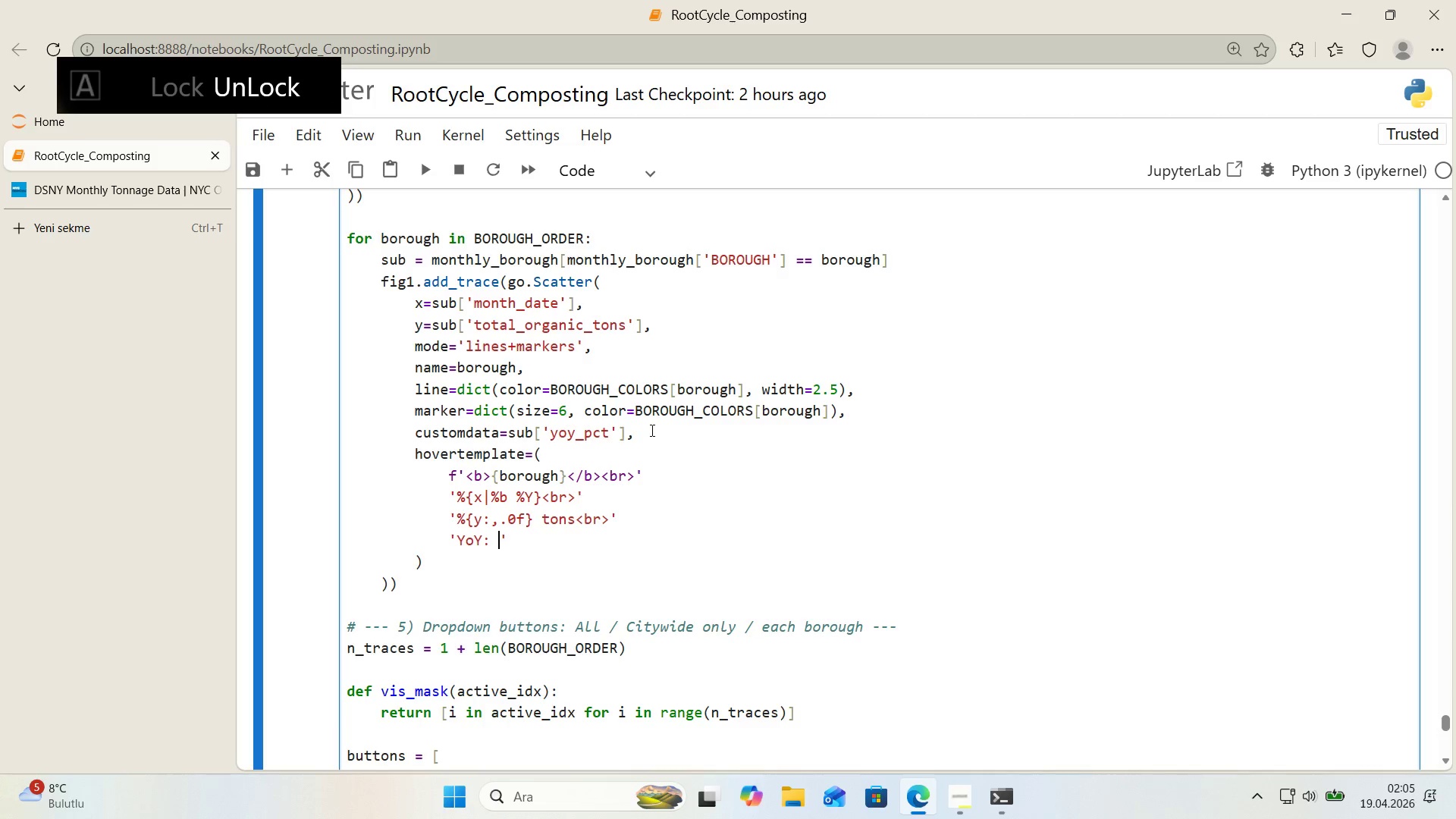 
key(Shift+5)
 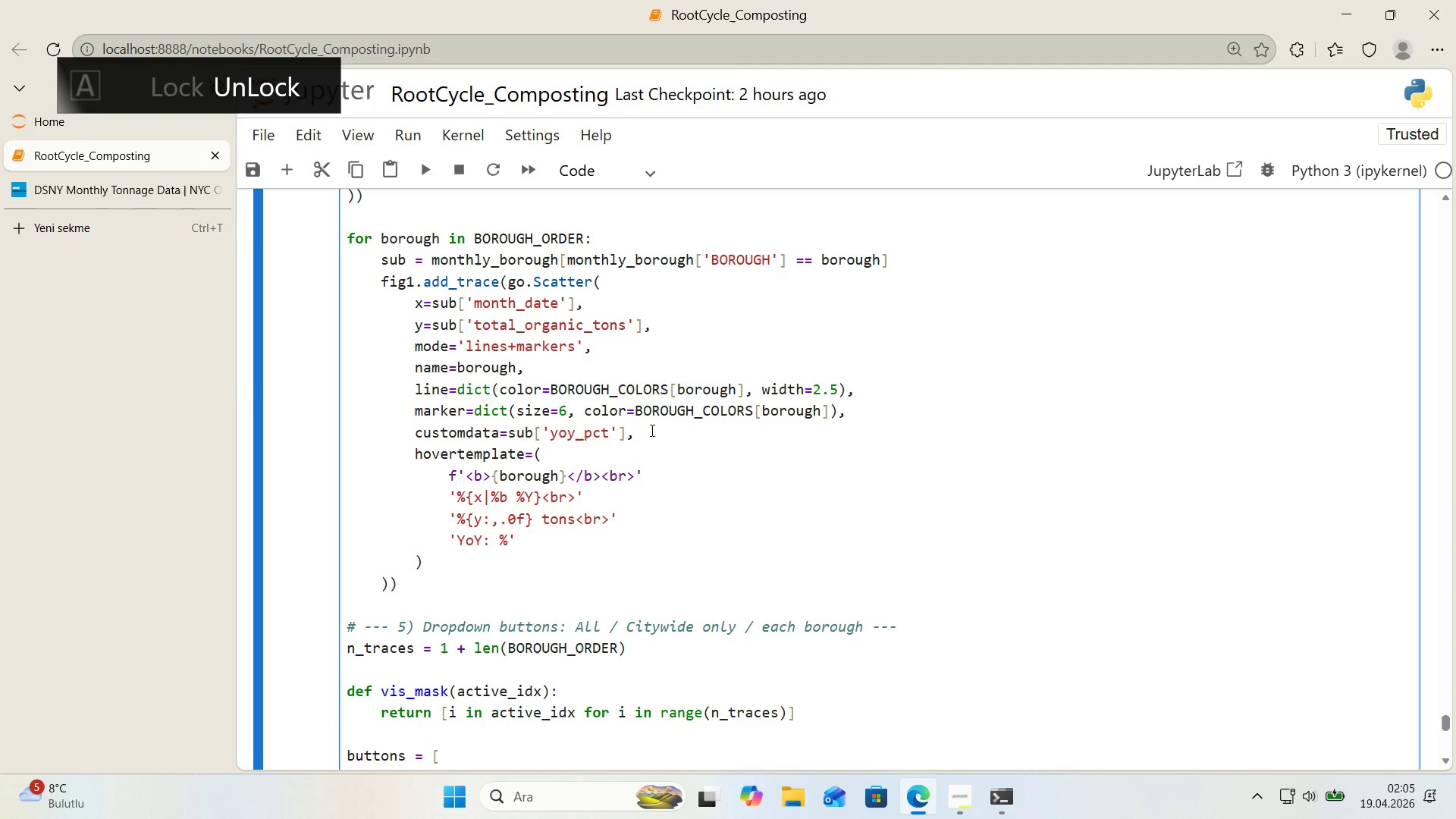 
key(Alt+Control+7)
 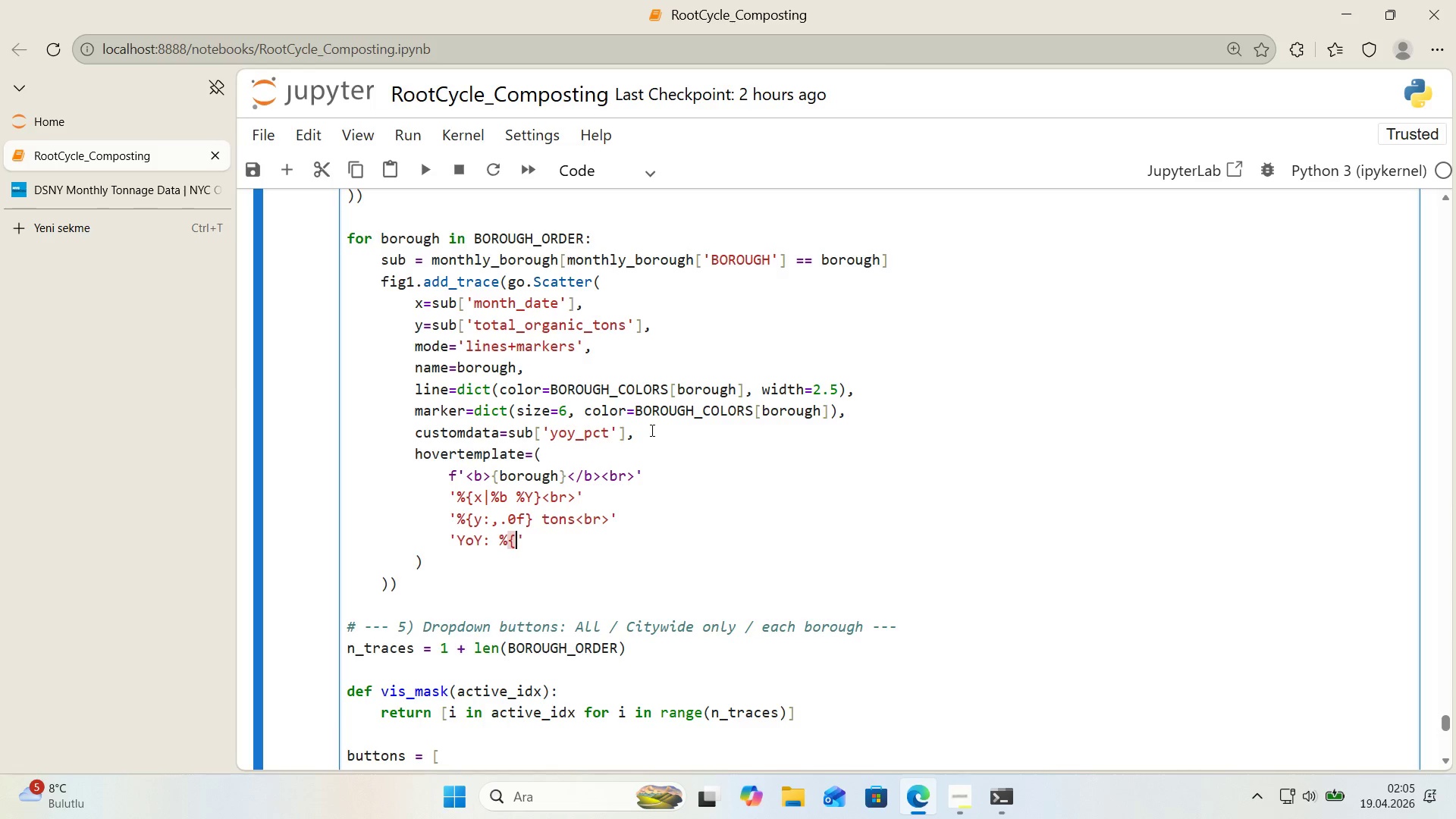 
key(Alt+Control+0)
 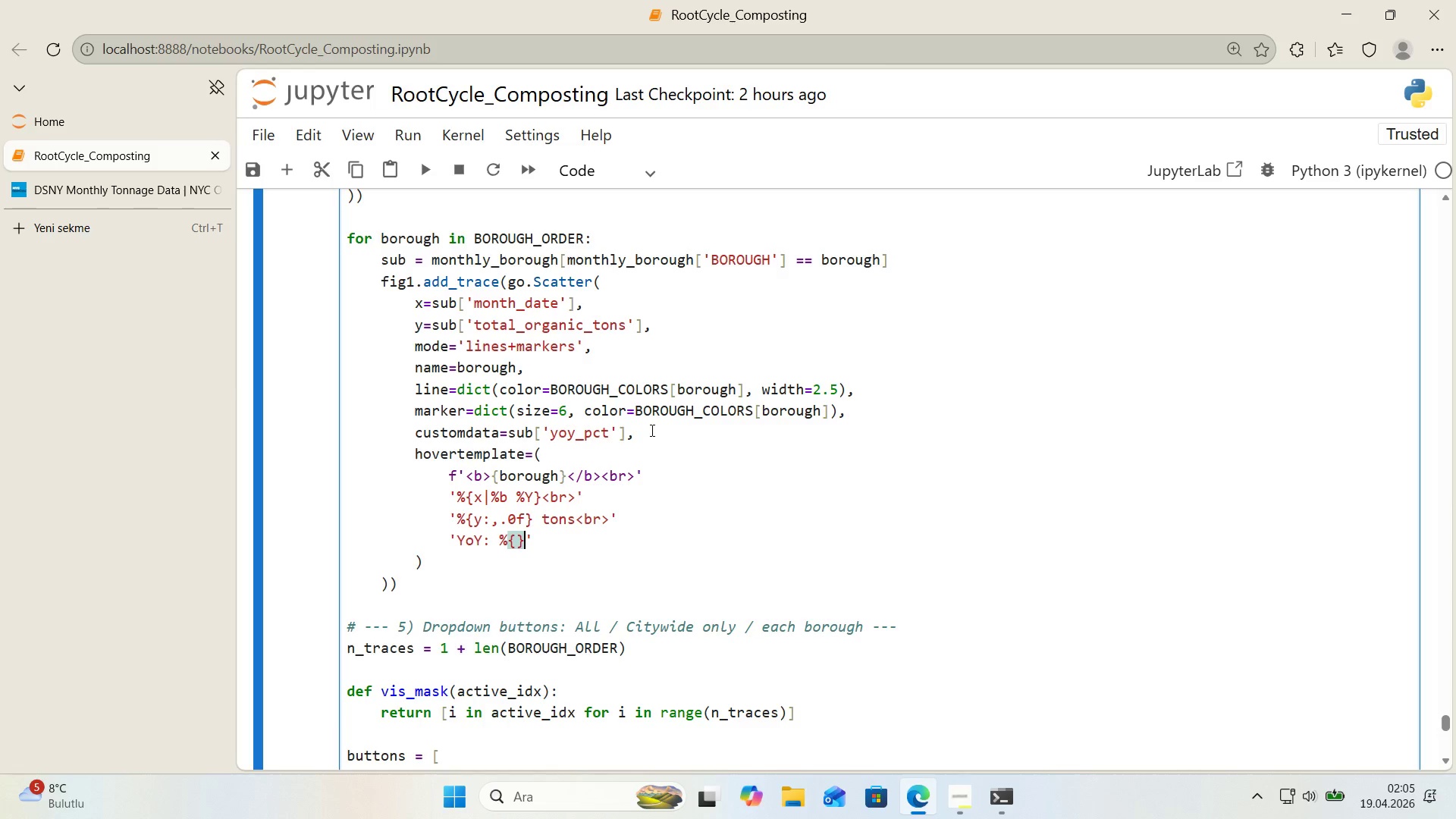 
key(ArrowLeft)
 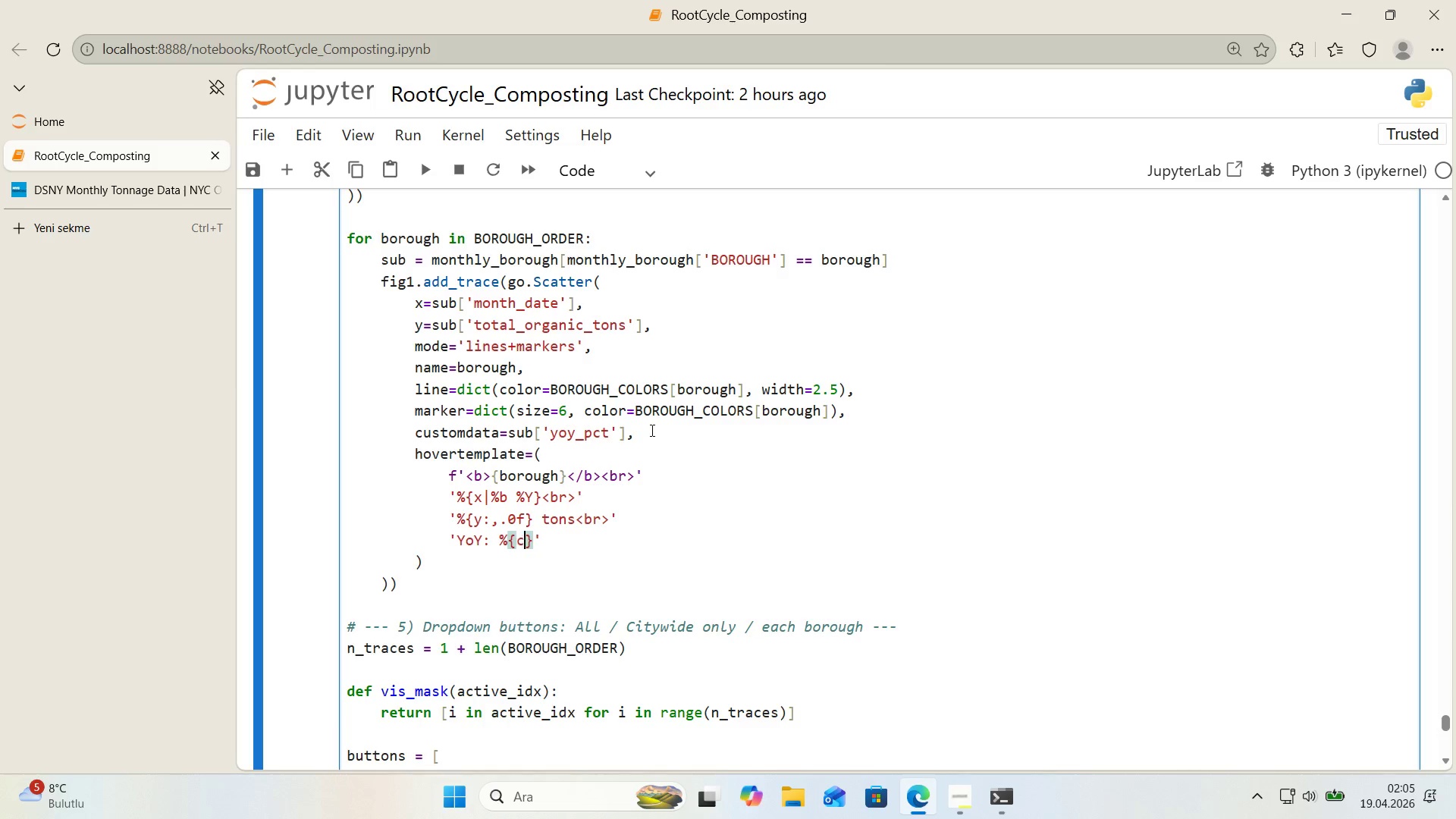 
type(customdata>+.1f)
 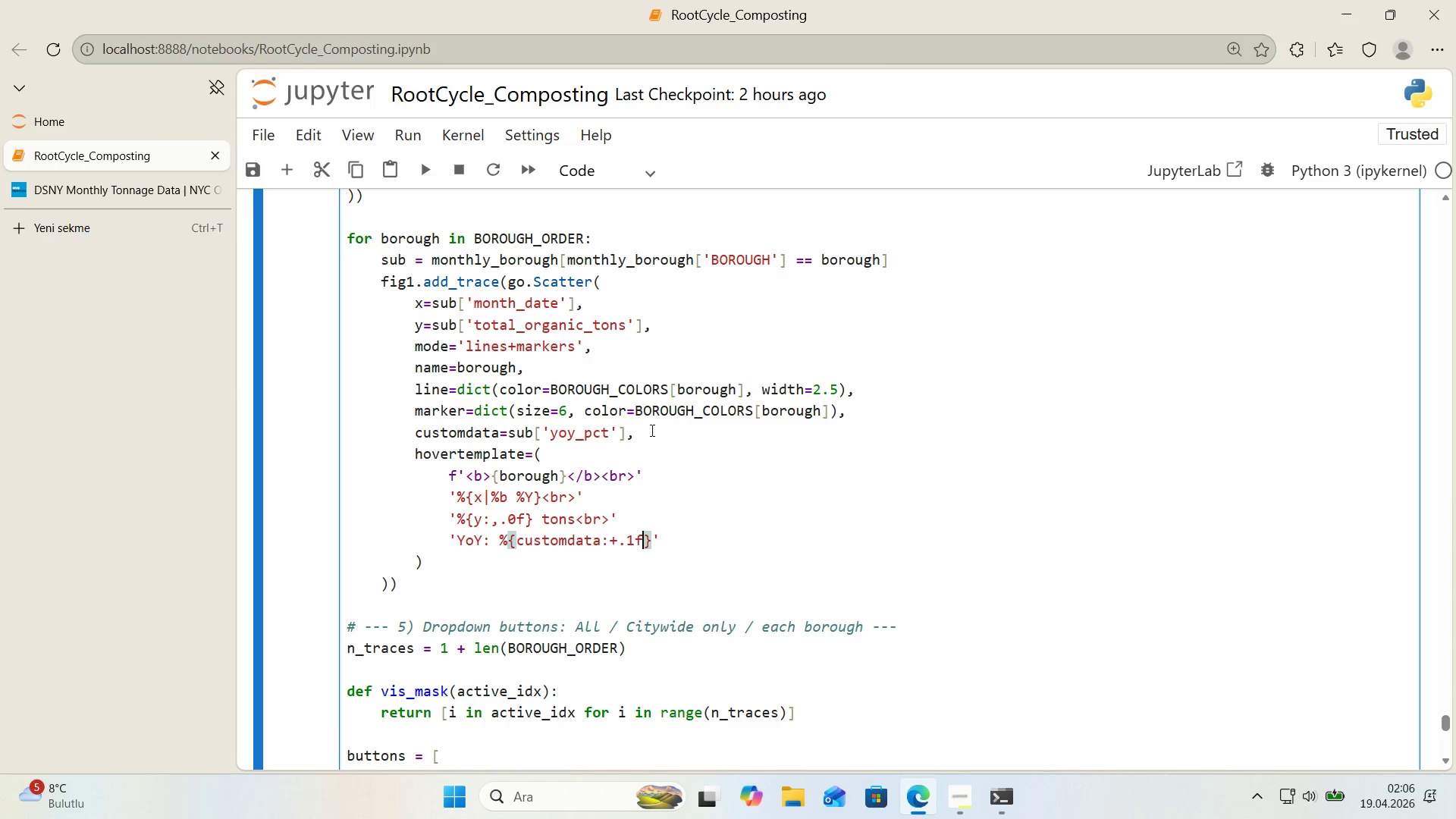 
key(ArrowRight)
 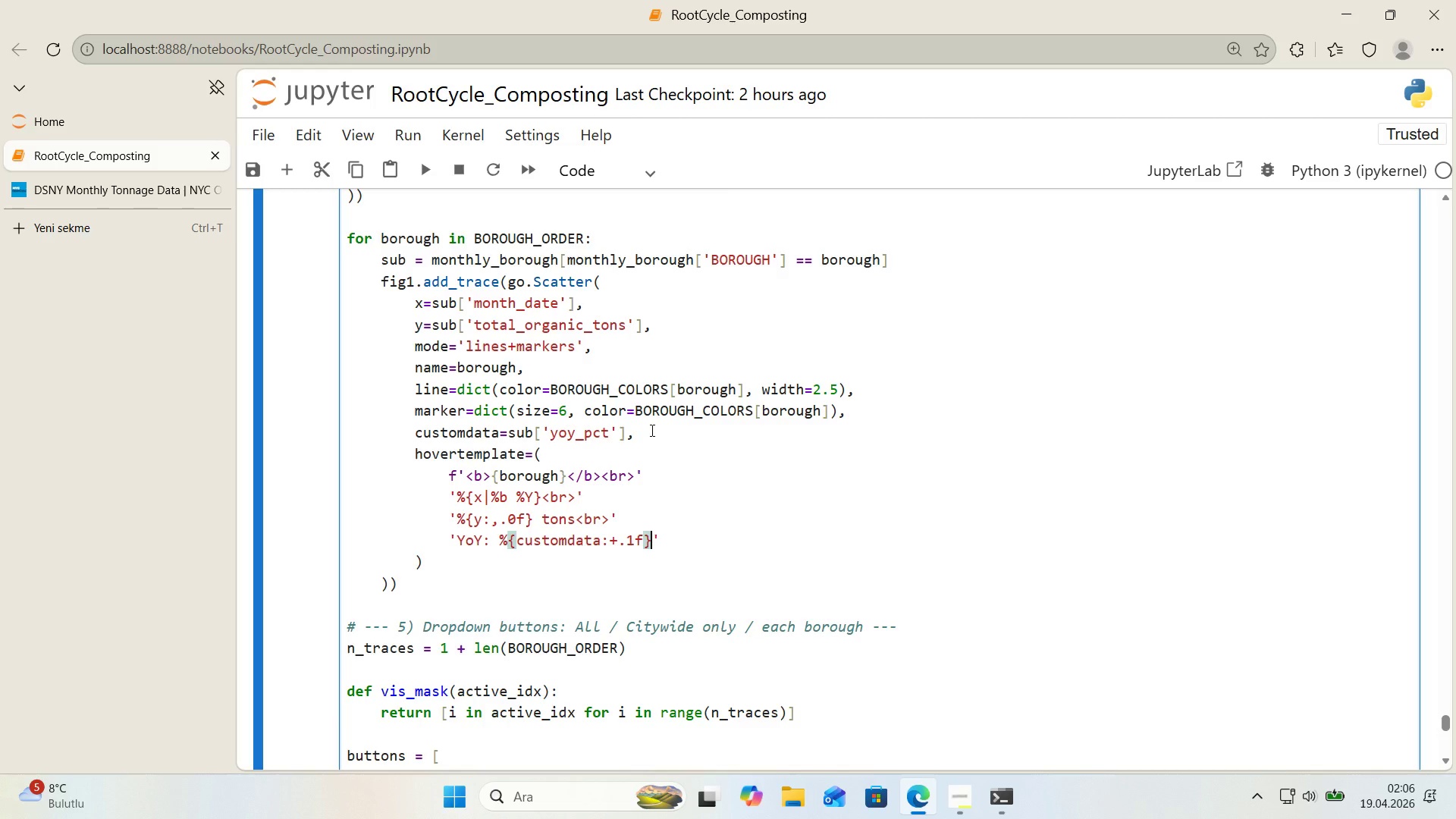 
type(%e)
key(Backspace)
type([Break]extra[Break][Break]&extra[Break])
 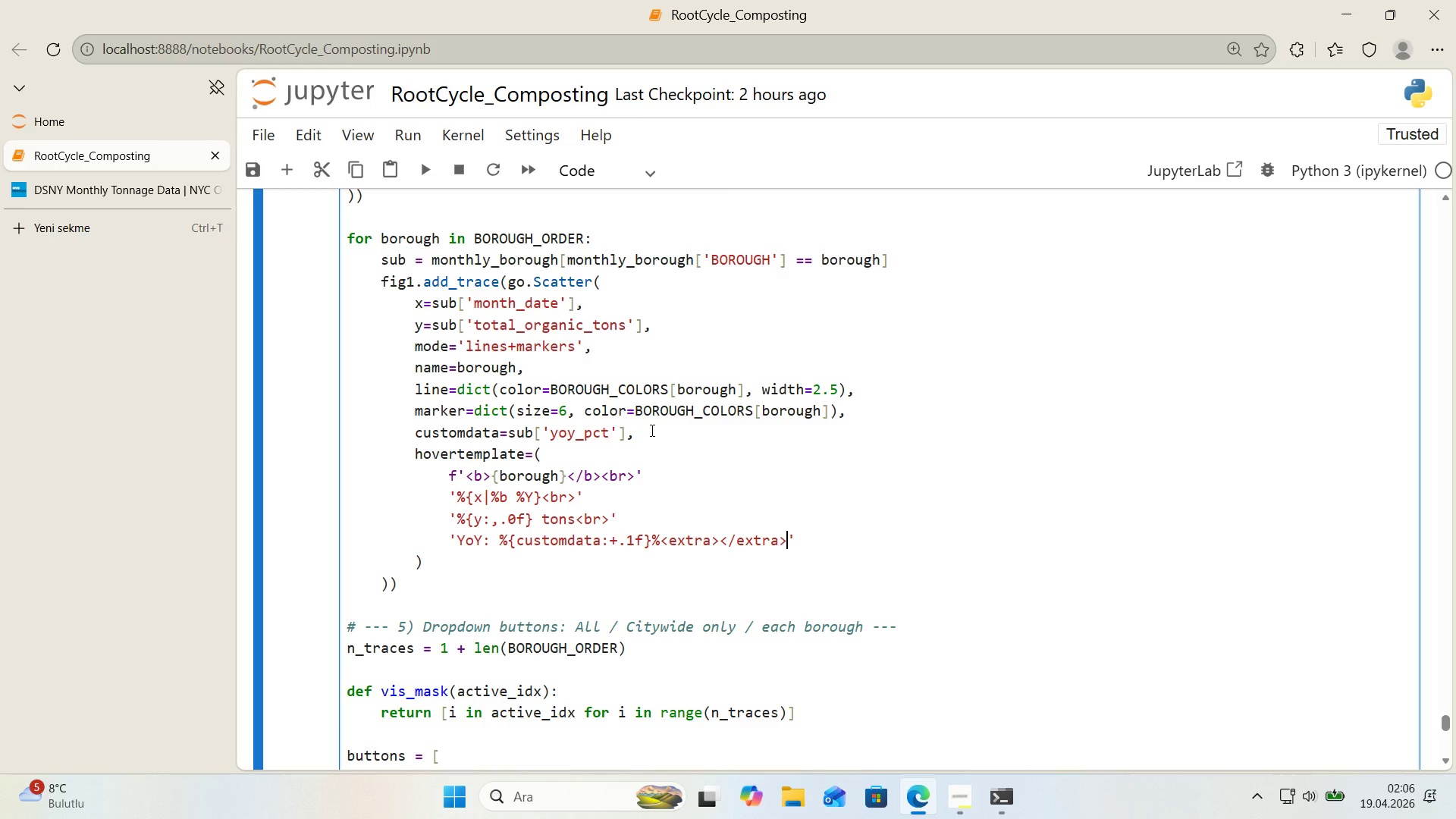 
key(ArrowDown)
 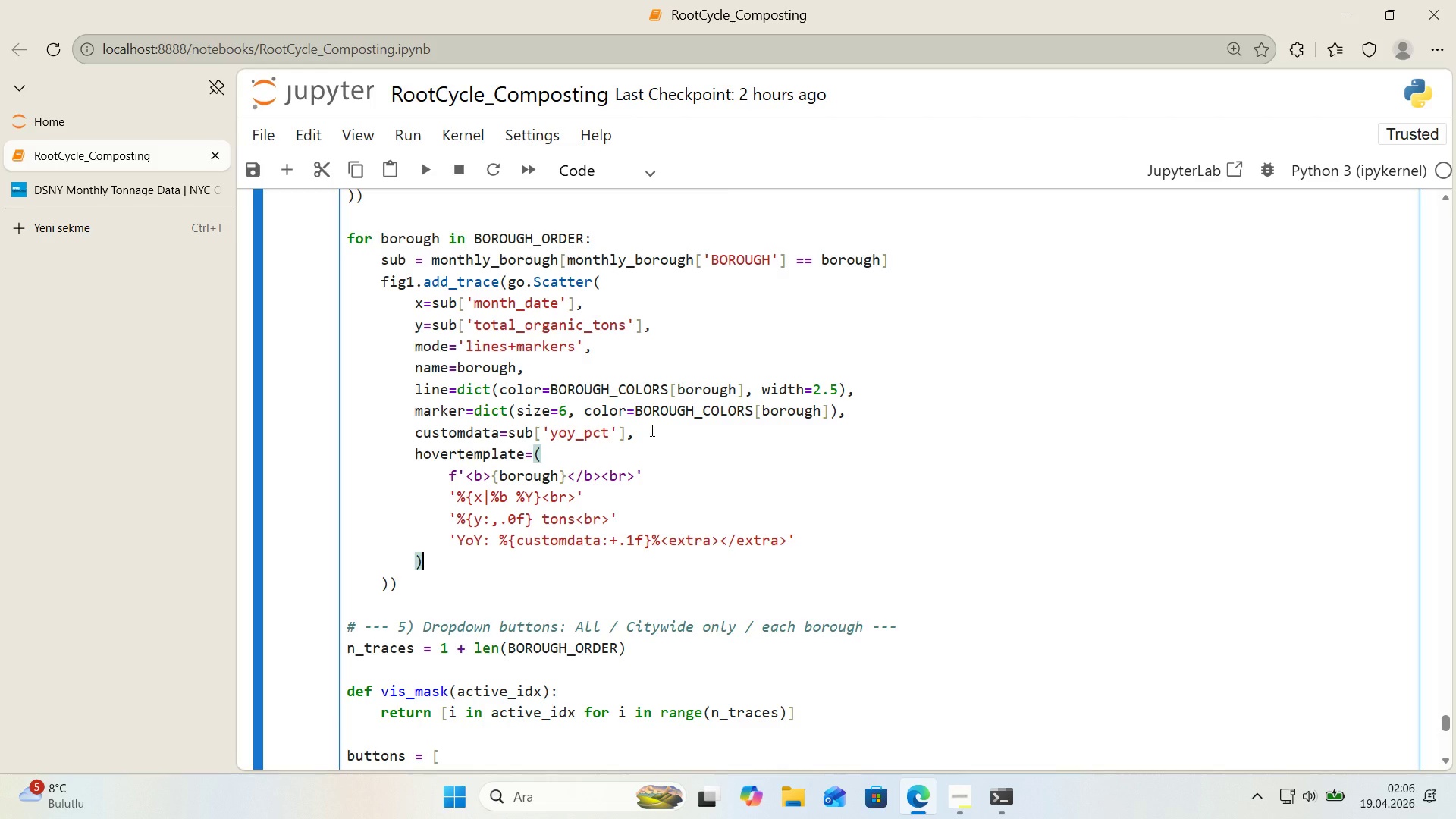 
key(Comma)
 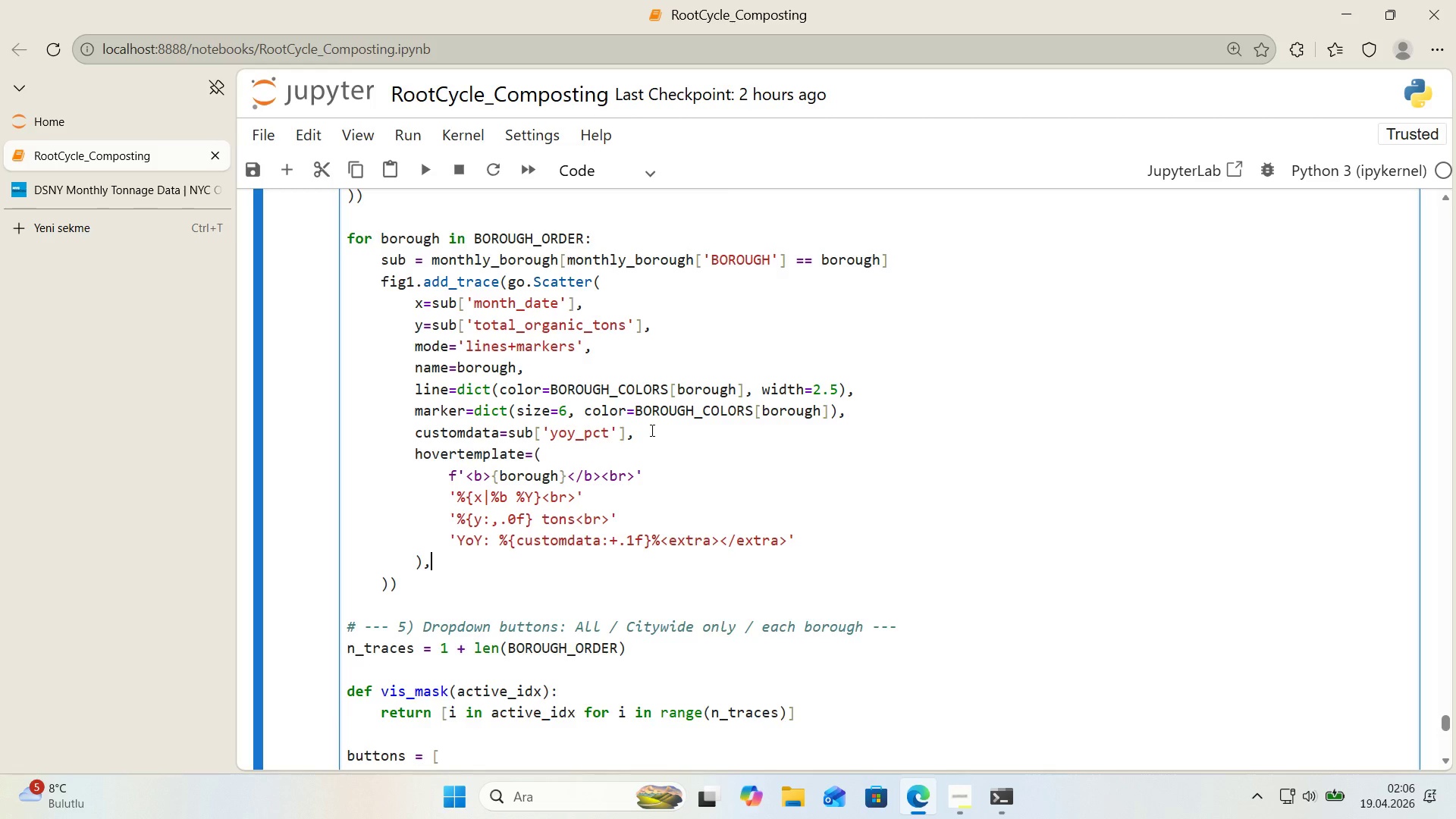 
key(Enter)
 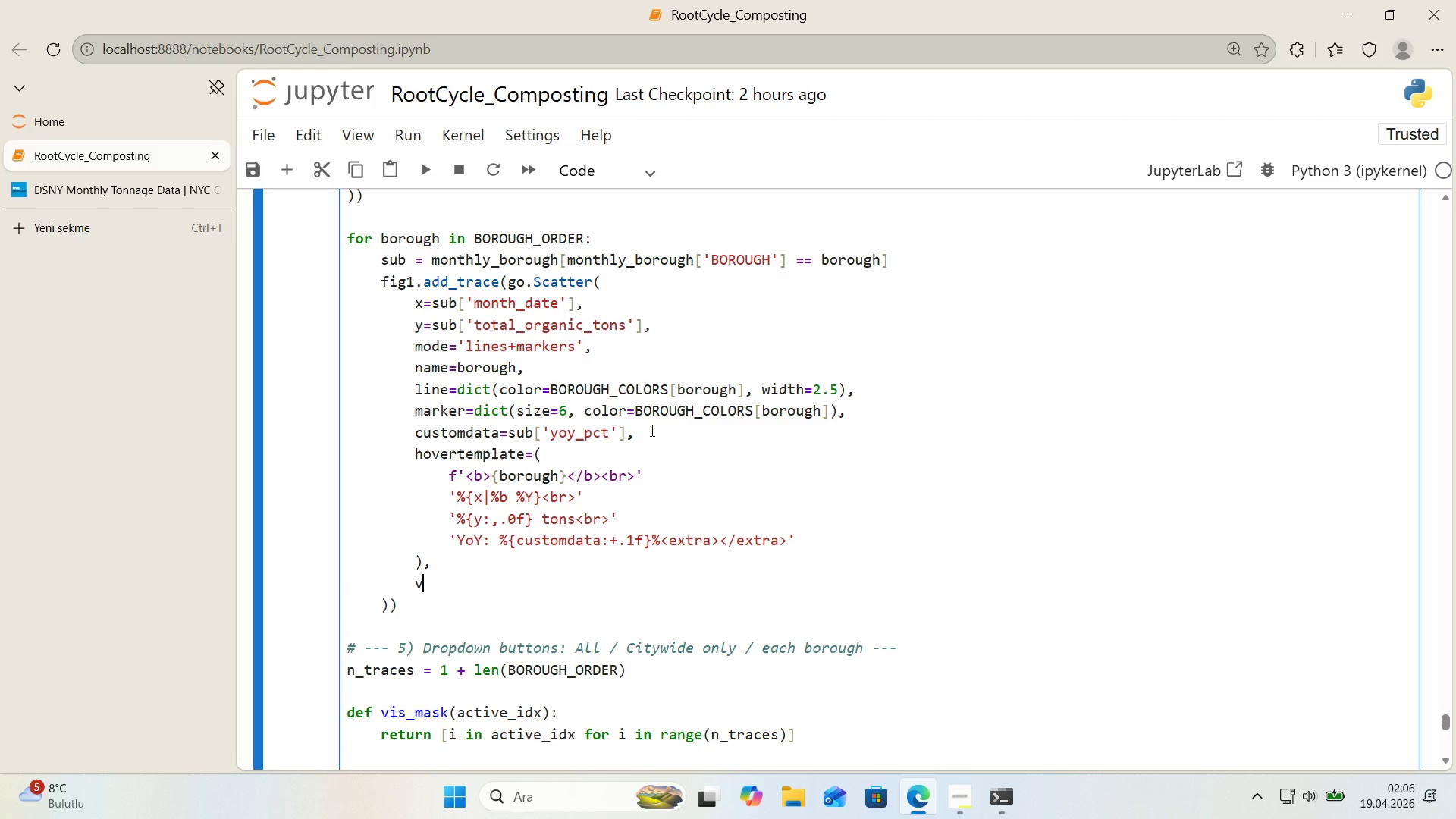 
type(v's'ble)True,)
 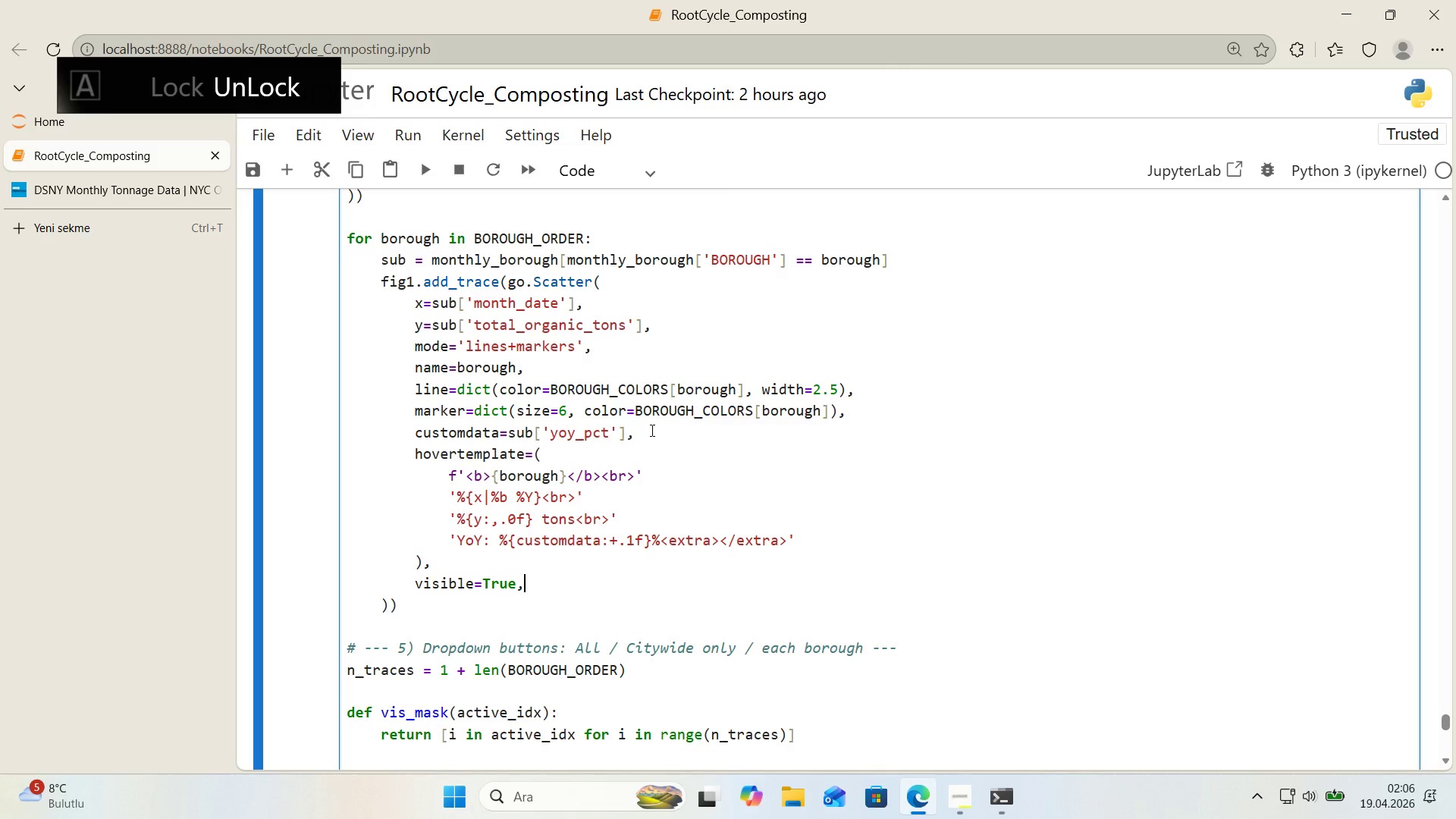 
key(ArrowDown)
 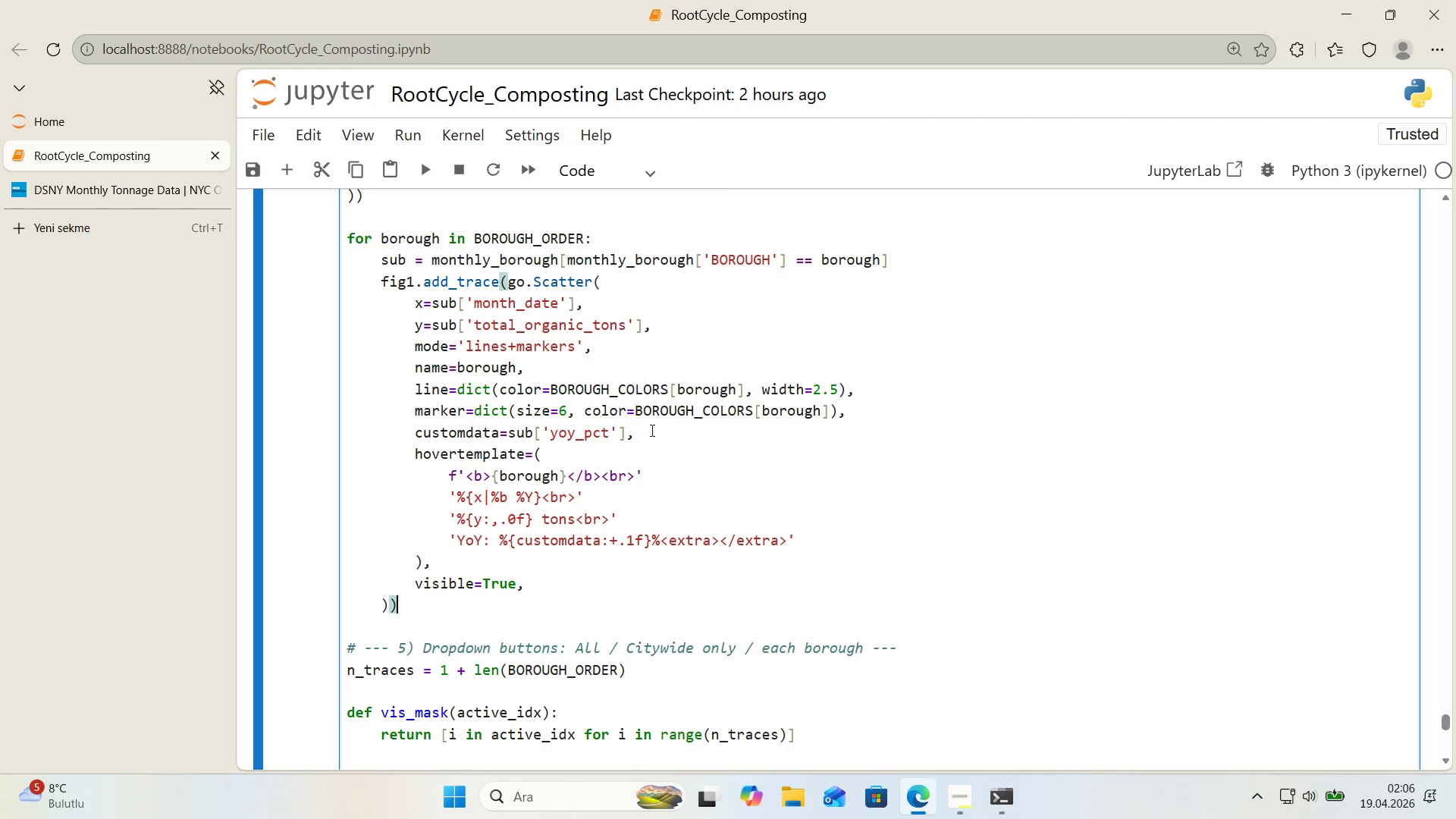 
wait(21.77)
 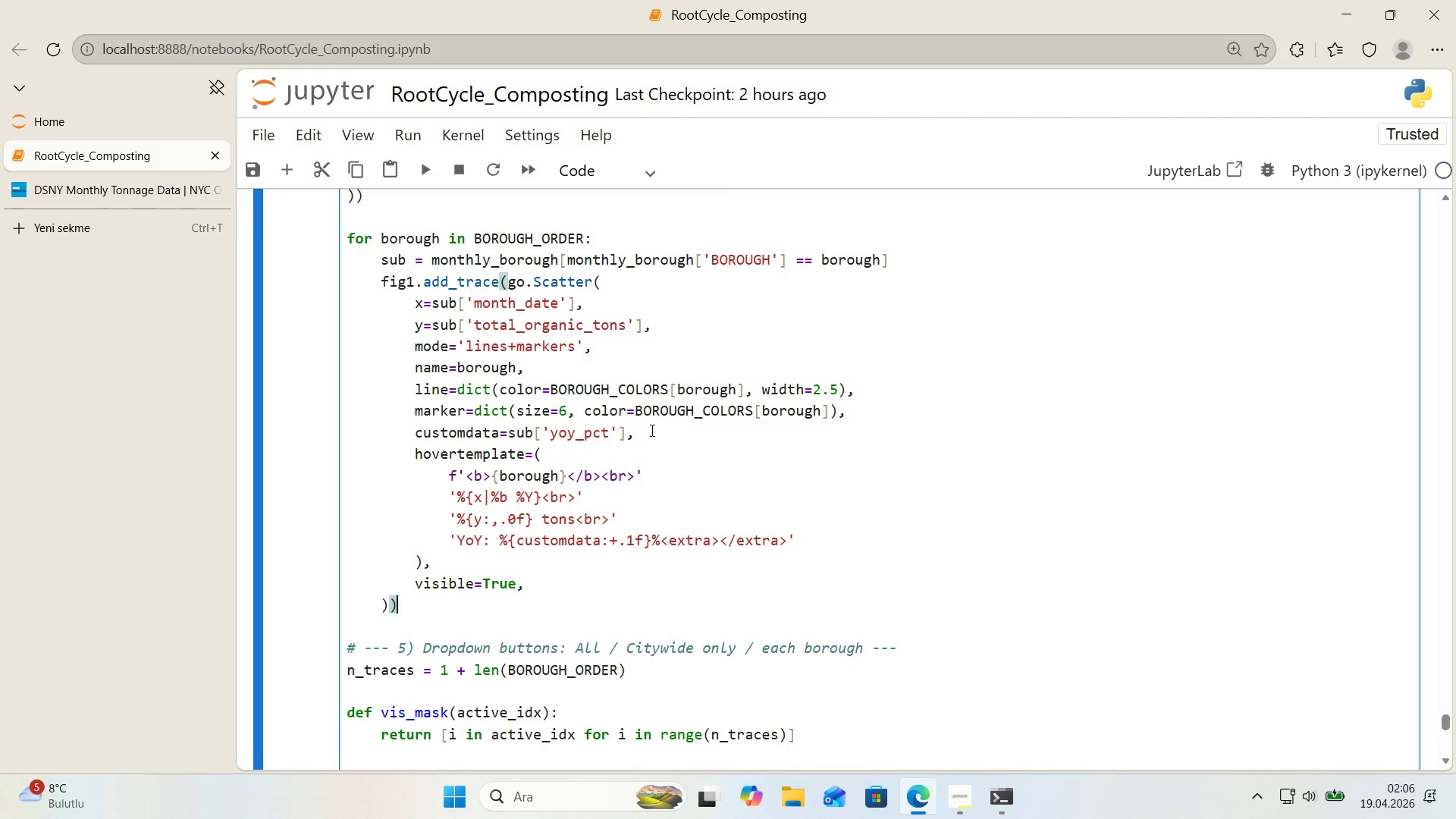 
scroll: coordinate [584, 422], scroll_direction: up, amount: 2.0
 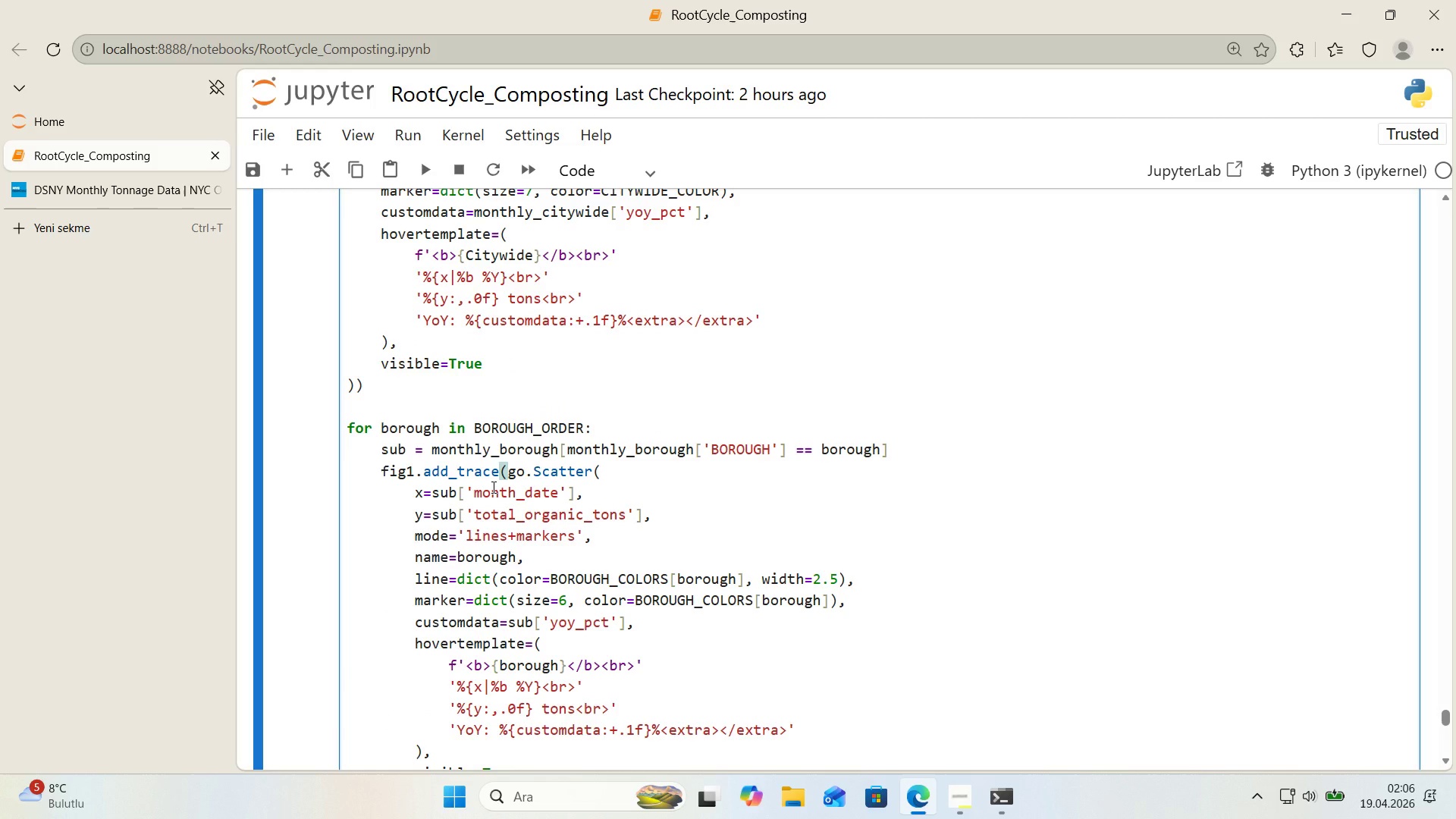 
scroll: coordinate [492, 487], scroll_direction: down, amount: 1.0
 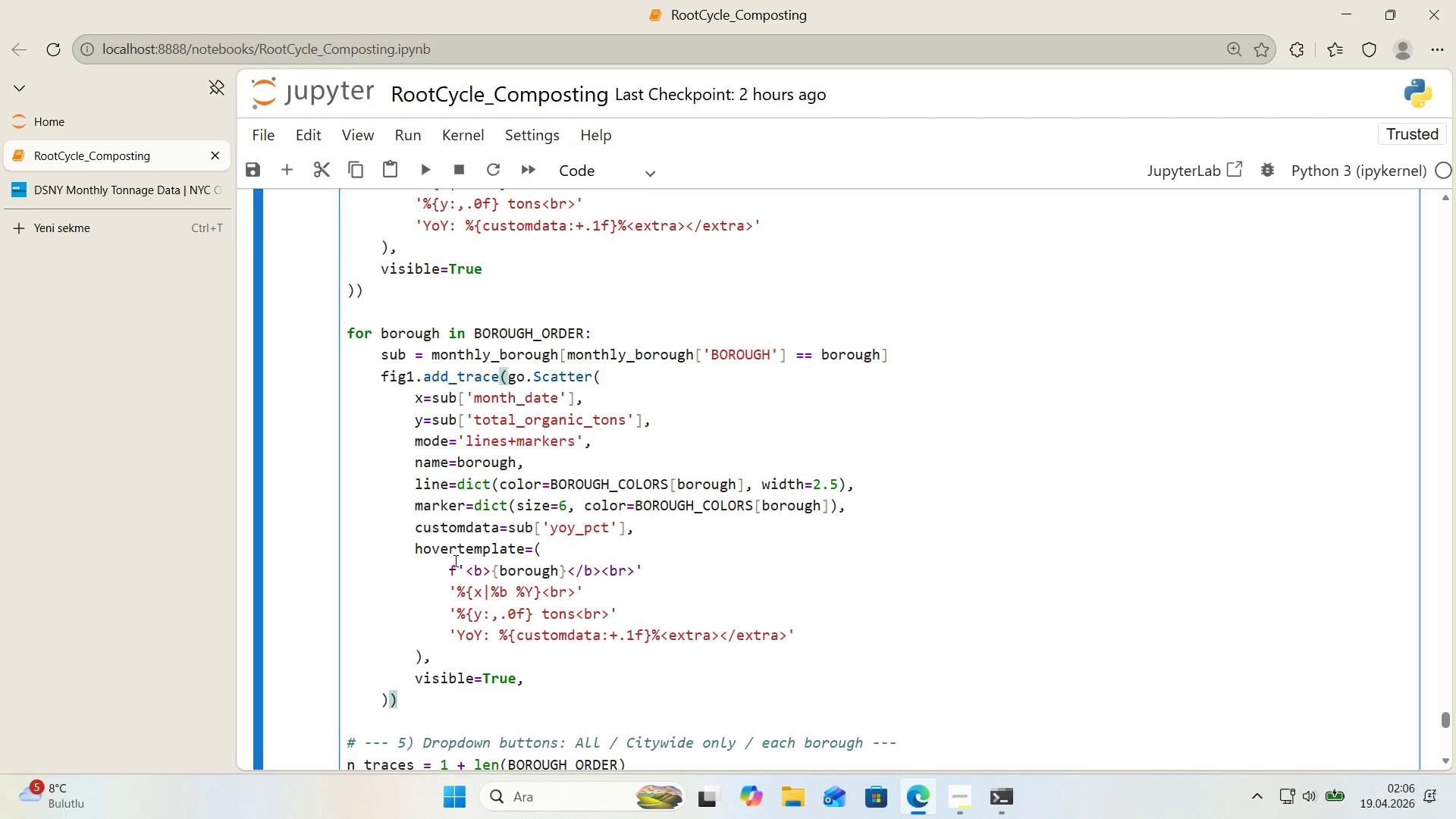 
left_click([457, 570])
 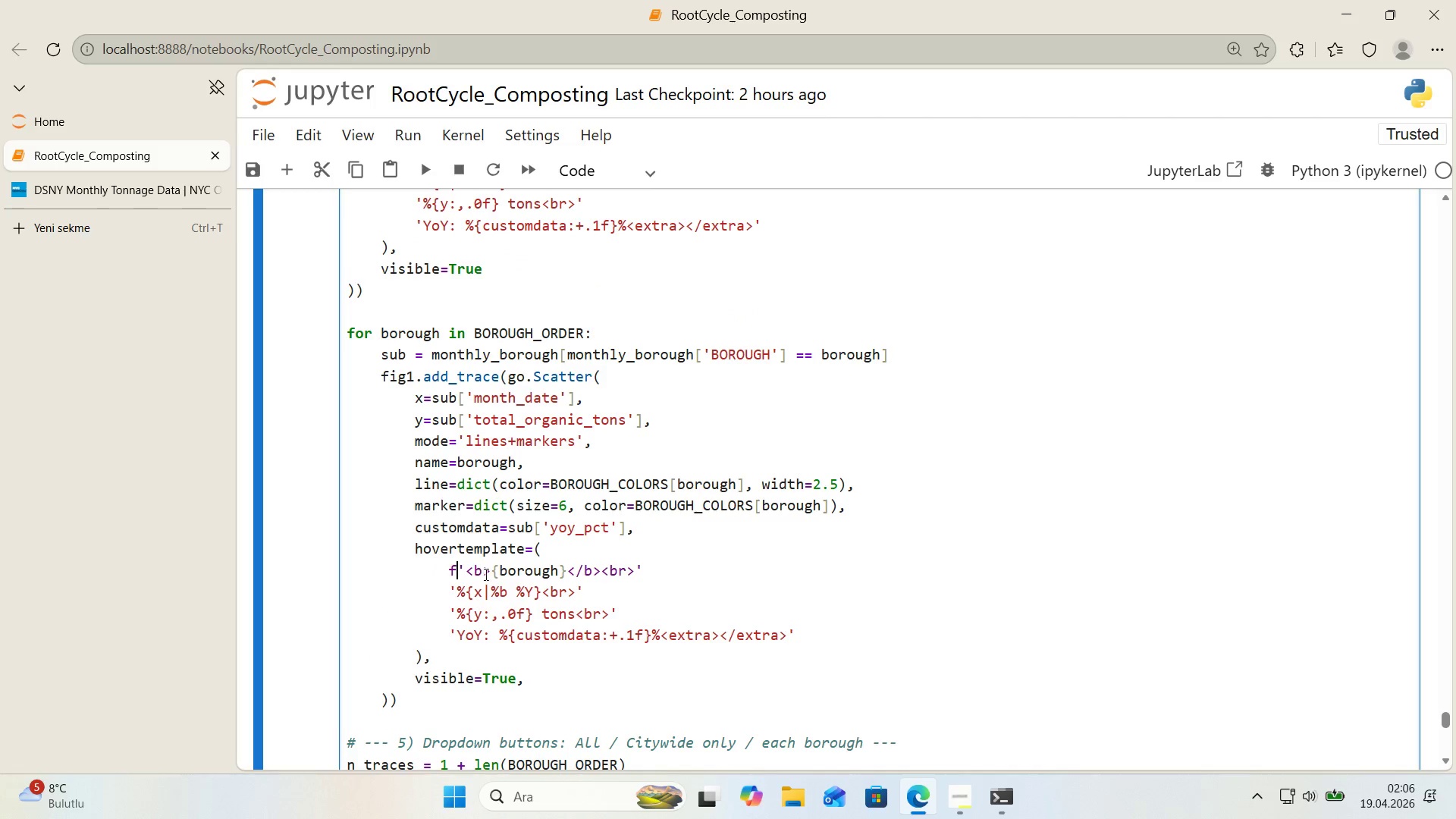 
wait(5.48)
 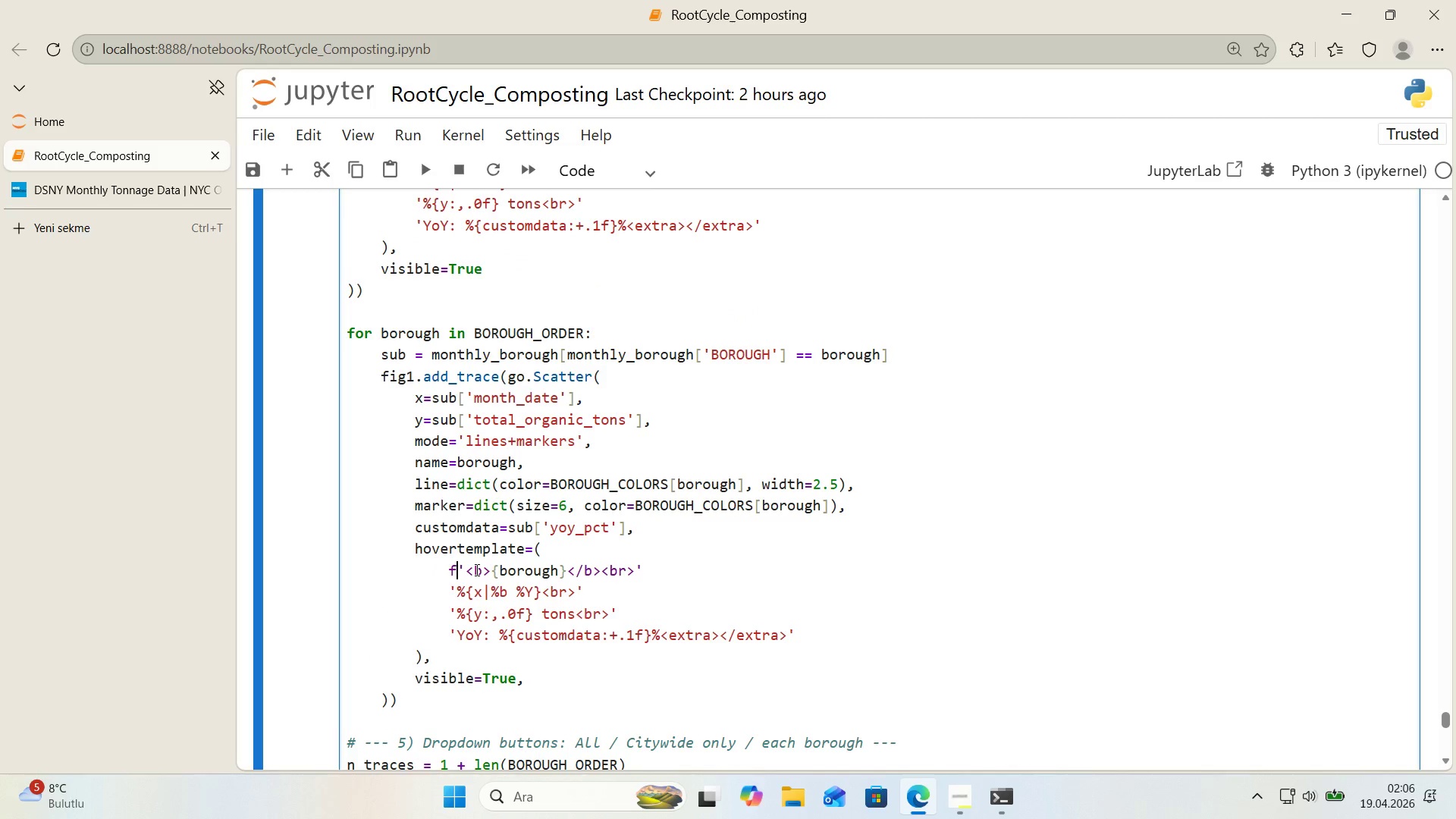 
key(Backspace)
 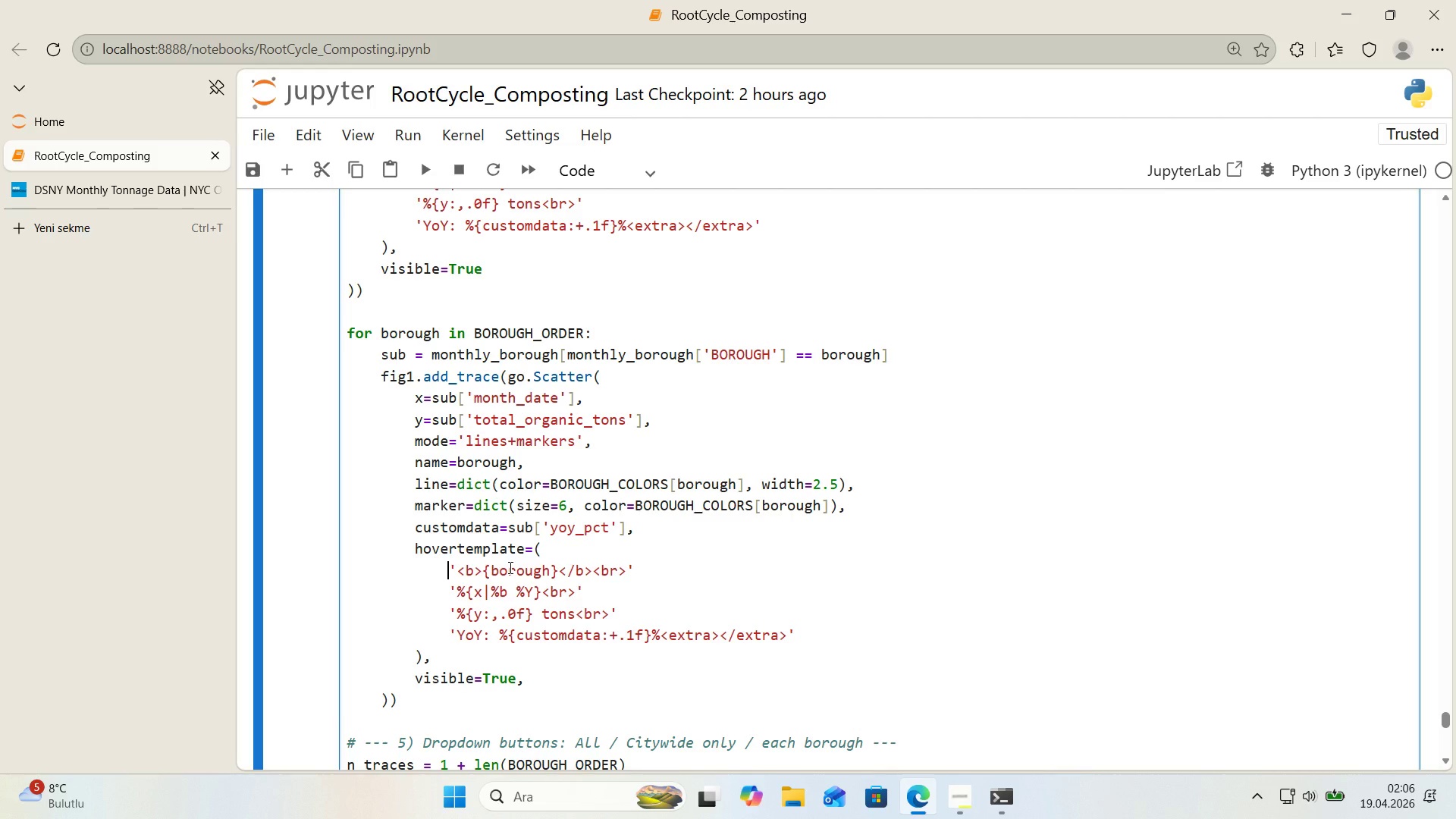 
scroll: coordinate [508, 568], scroll_direction: down, amount: 4.0
 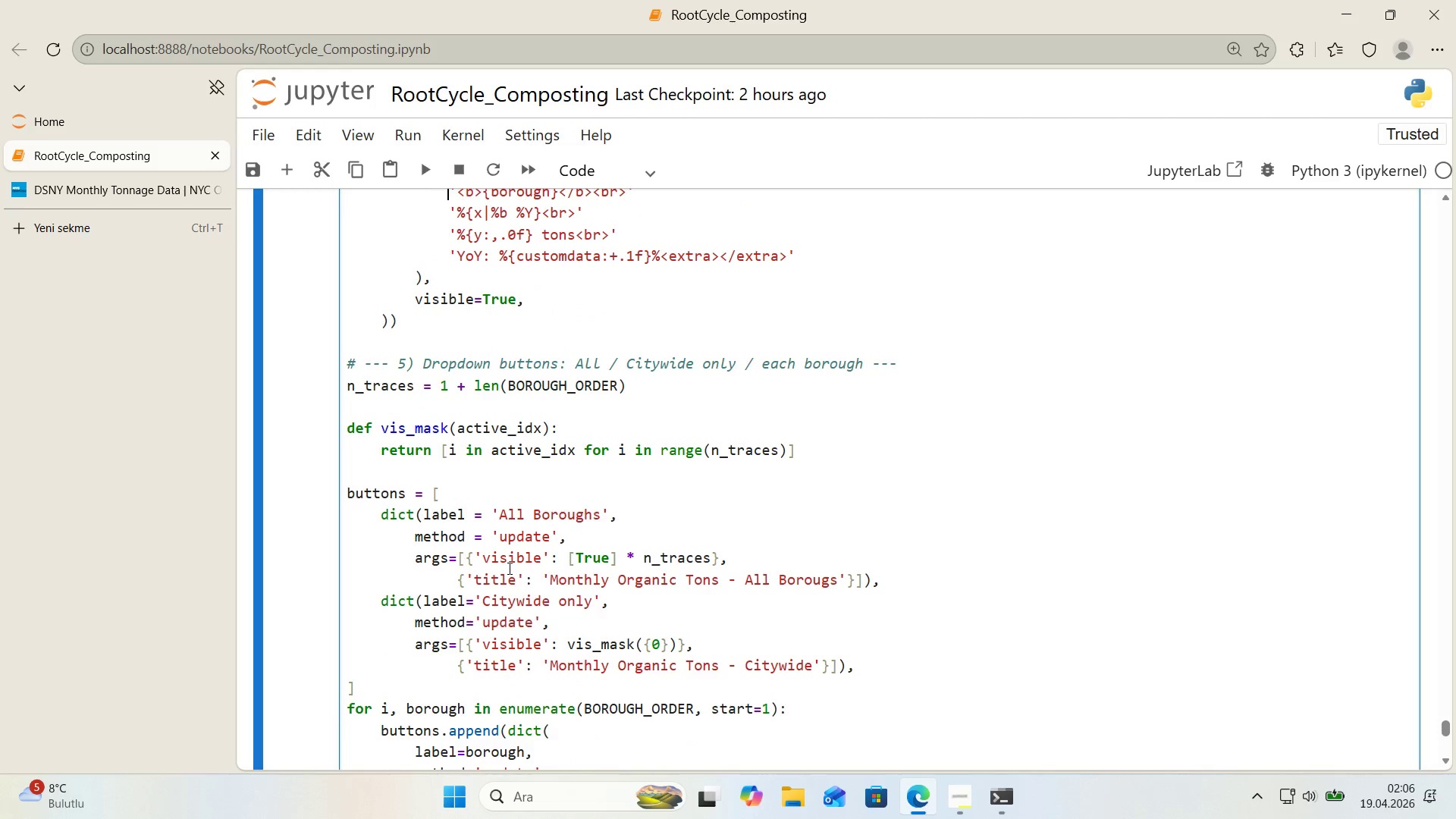 
scroll: coordinate [508, 568], scroll_direction: up, amount: 1.0
 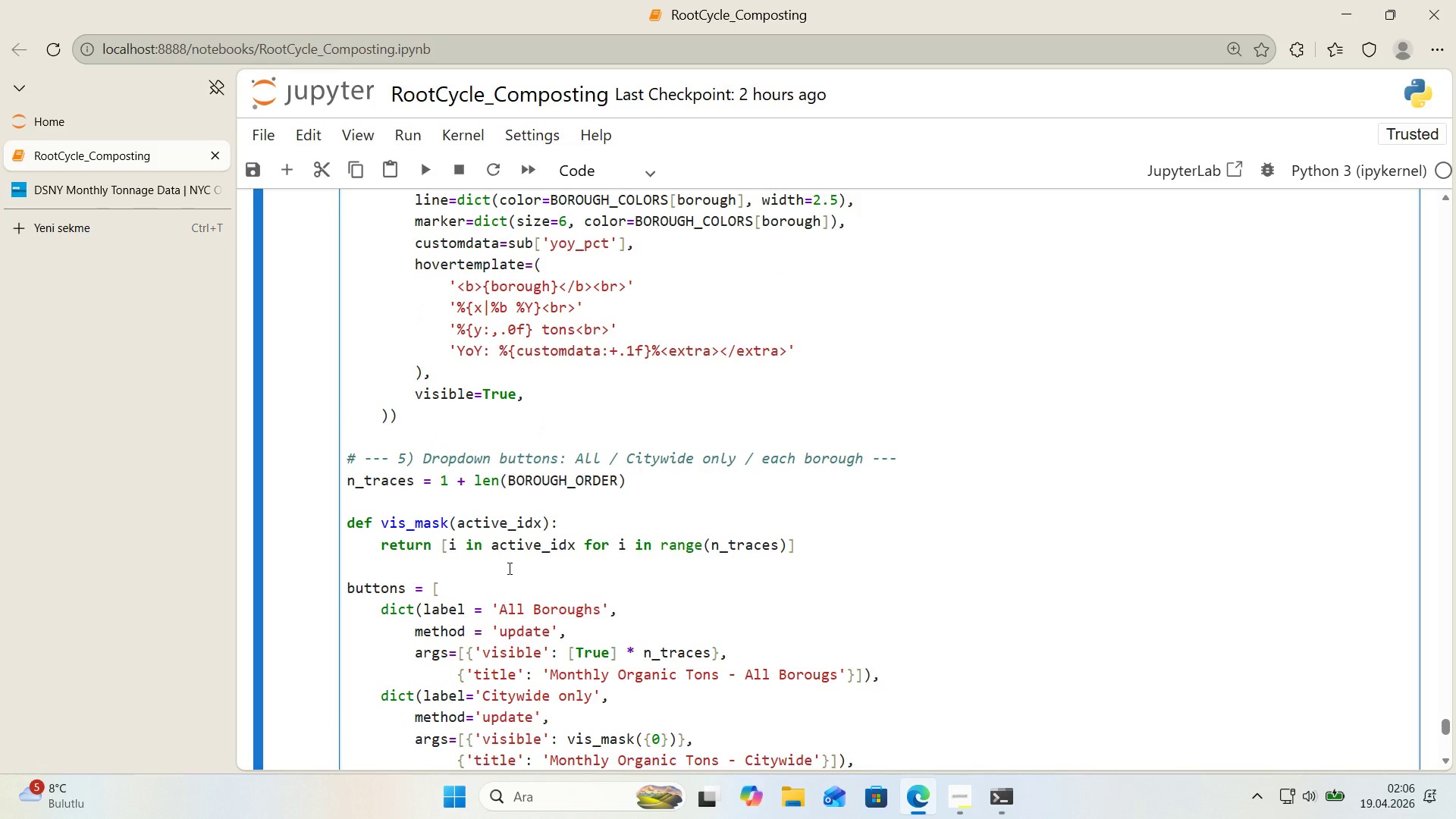 
scroll: coordinate [508, 568], scroll_direction: down, amount: 1.0
 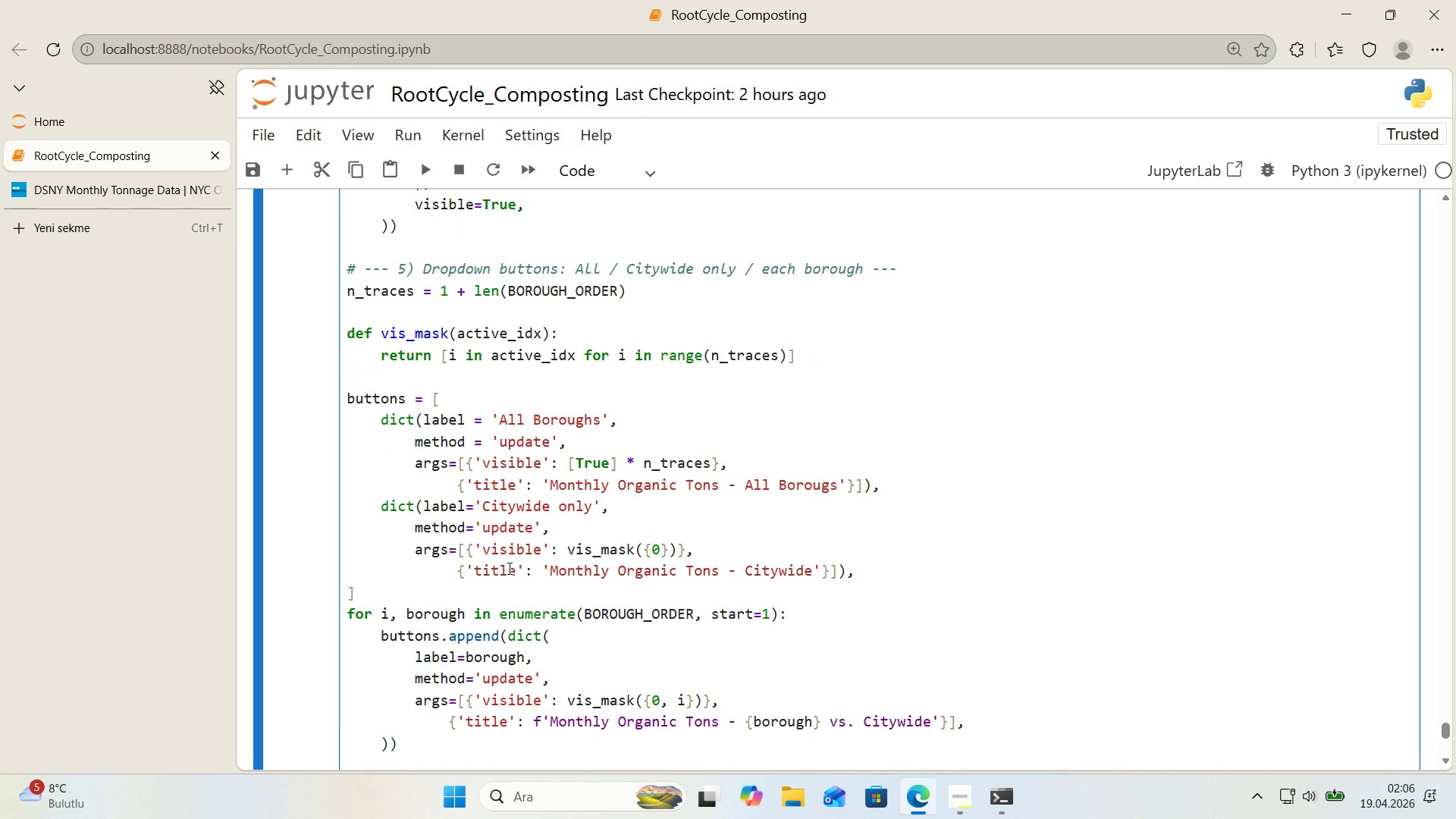 
scroll: coordinate [508, 568], scroll_direction: up, amount: 3.0
 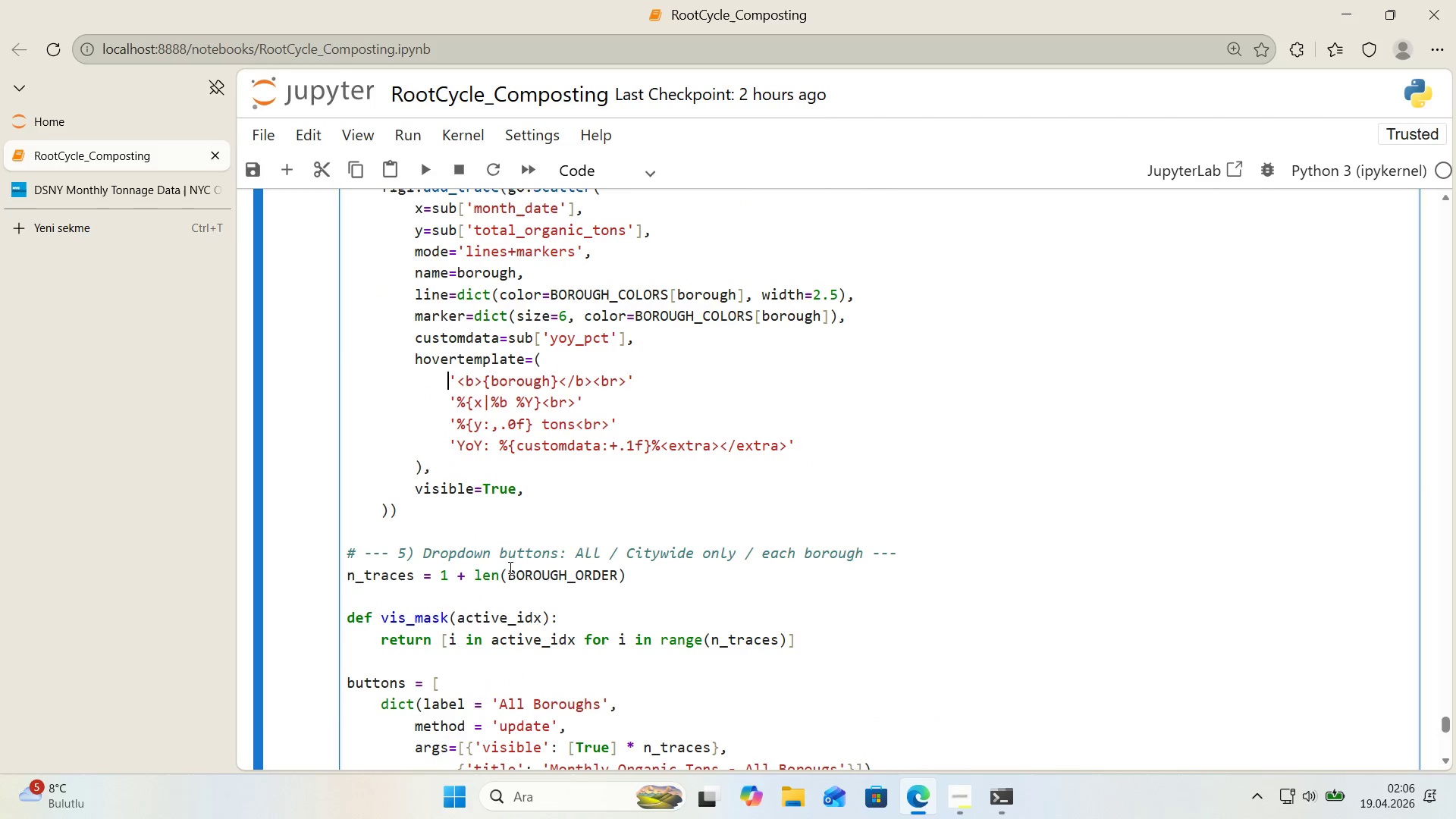 
key(F)
 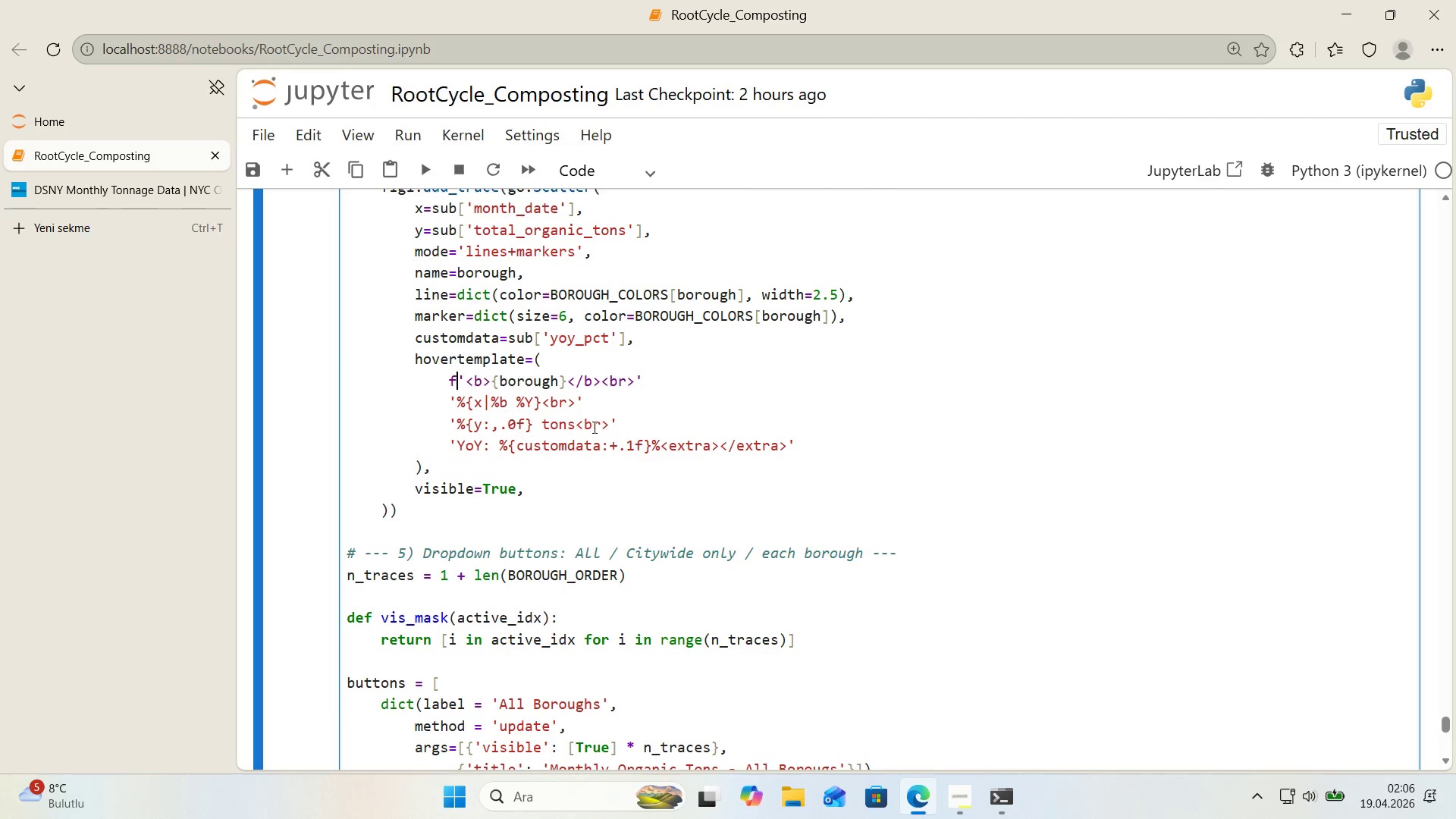 
scroll: coordinate [595, 423], scroll_direction: up, amount: 3.0
 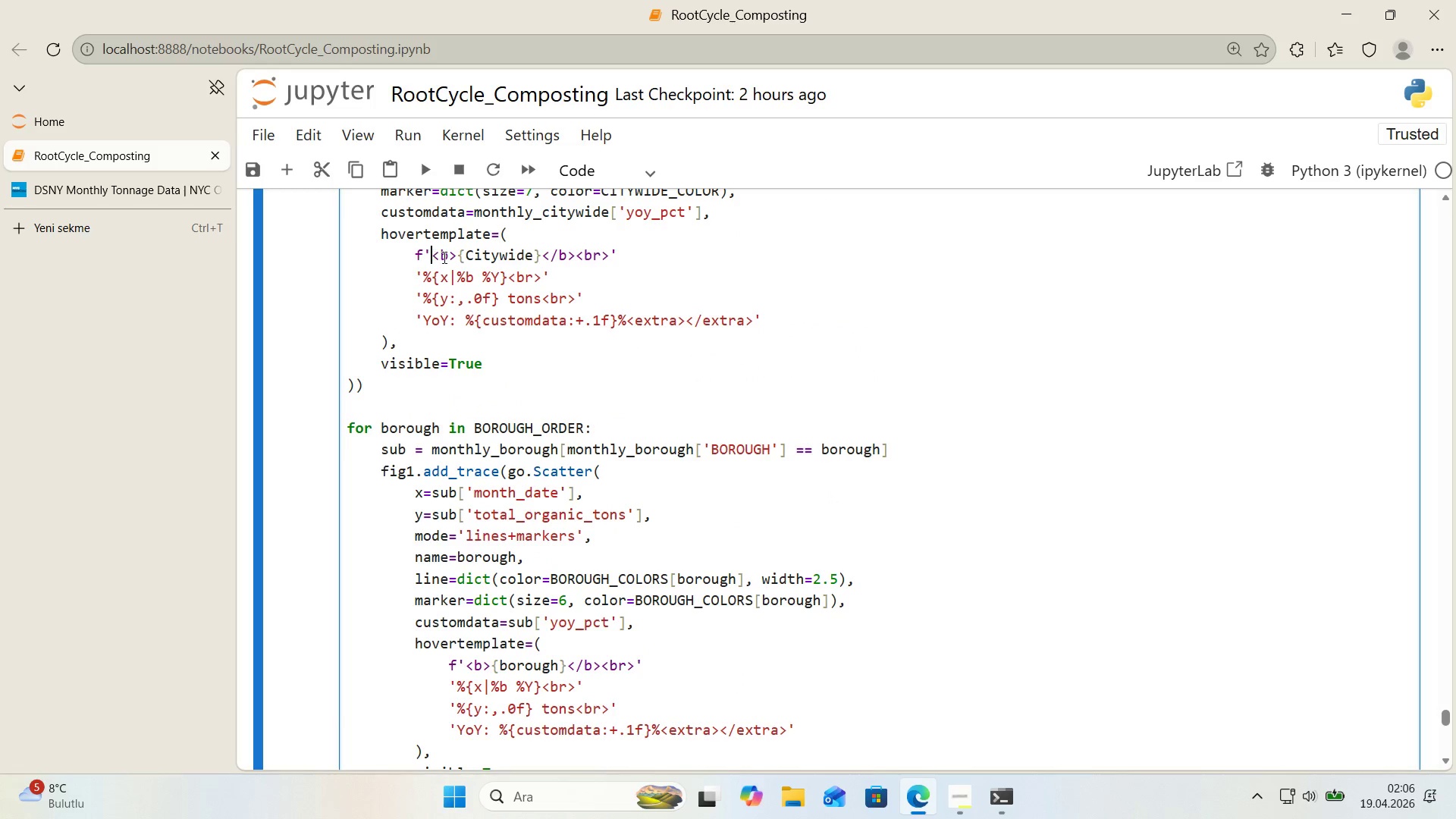 
key(ArrowLeft)
 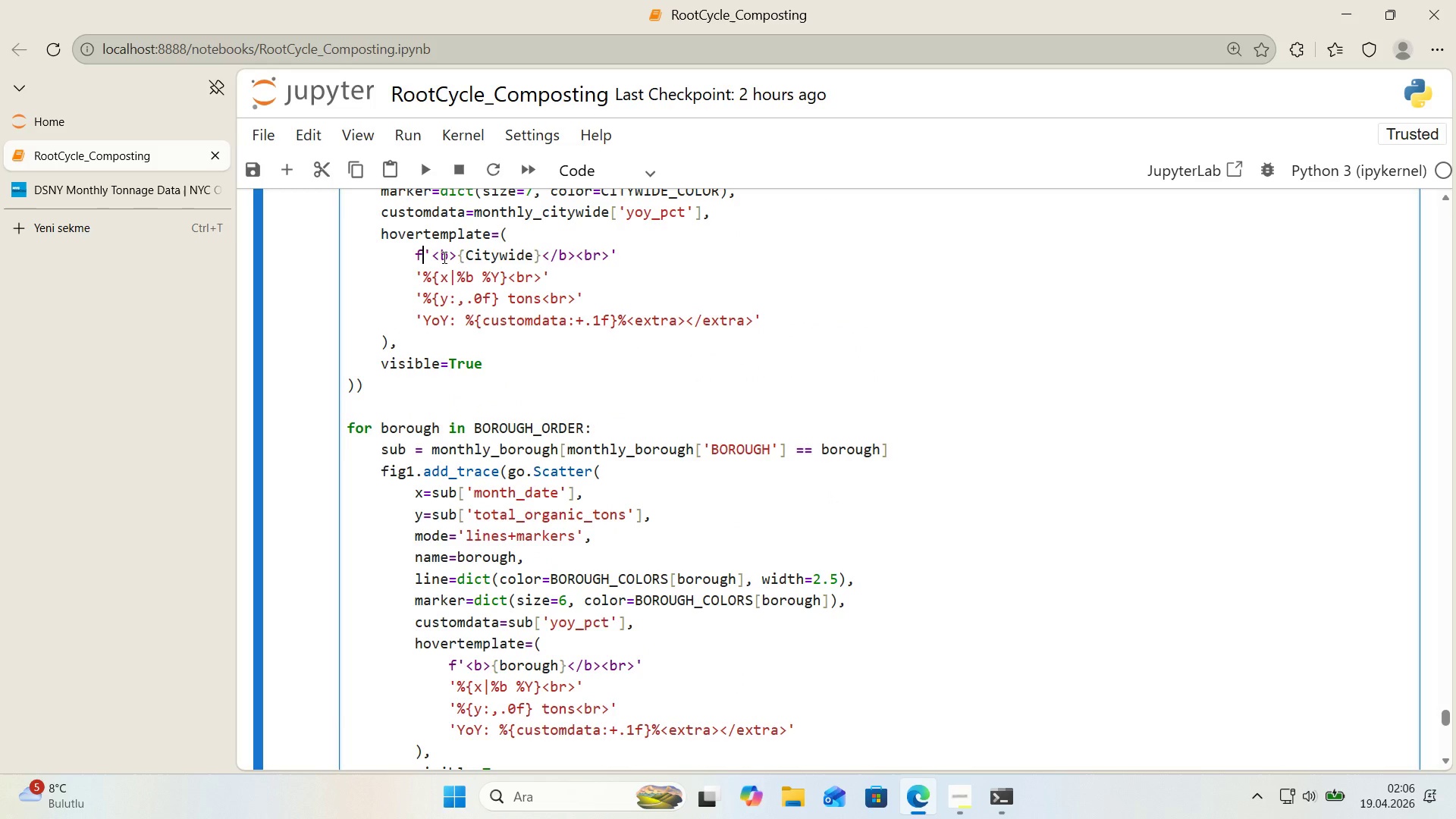 
key(Backspace)
 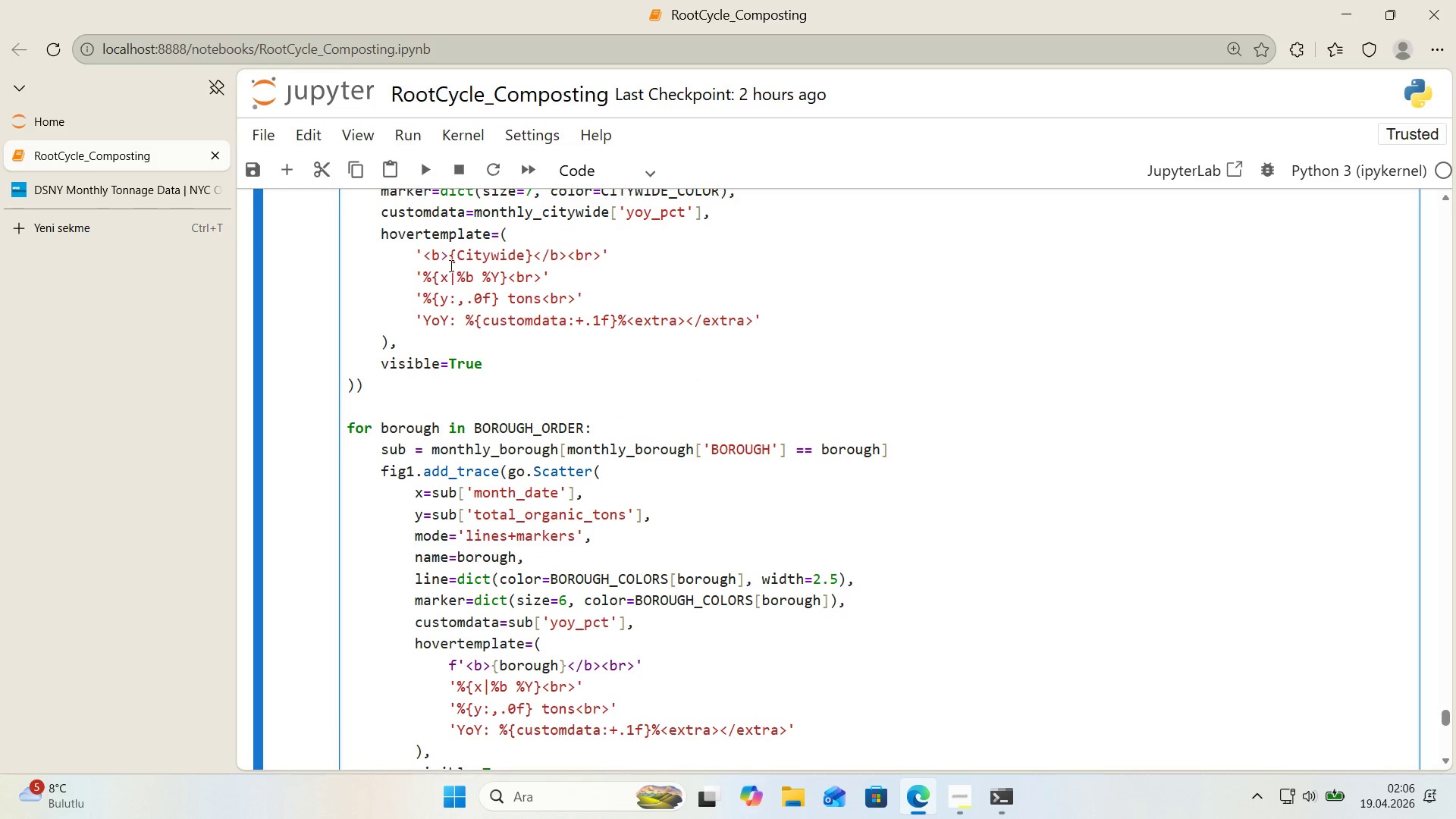 
scroll: coordinate [450, 290], scroll_direction: down, amount: 2.0
 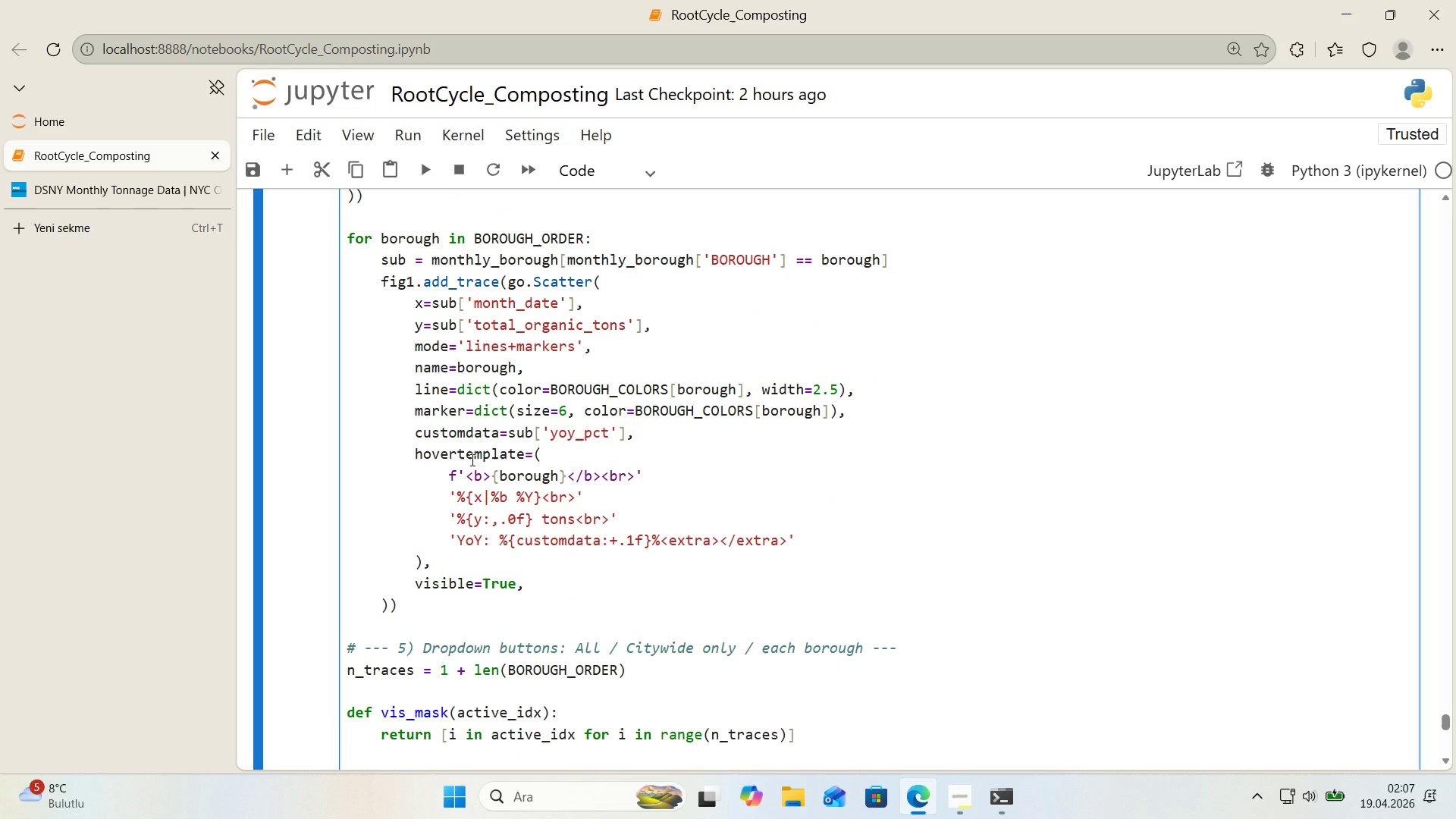 
wait(5.91)
 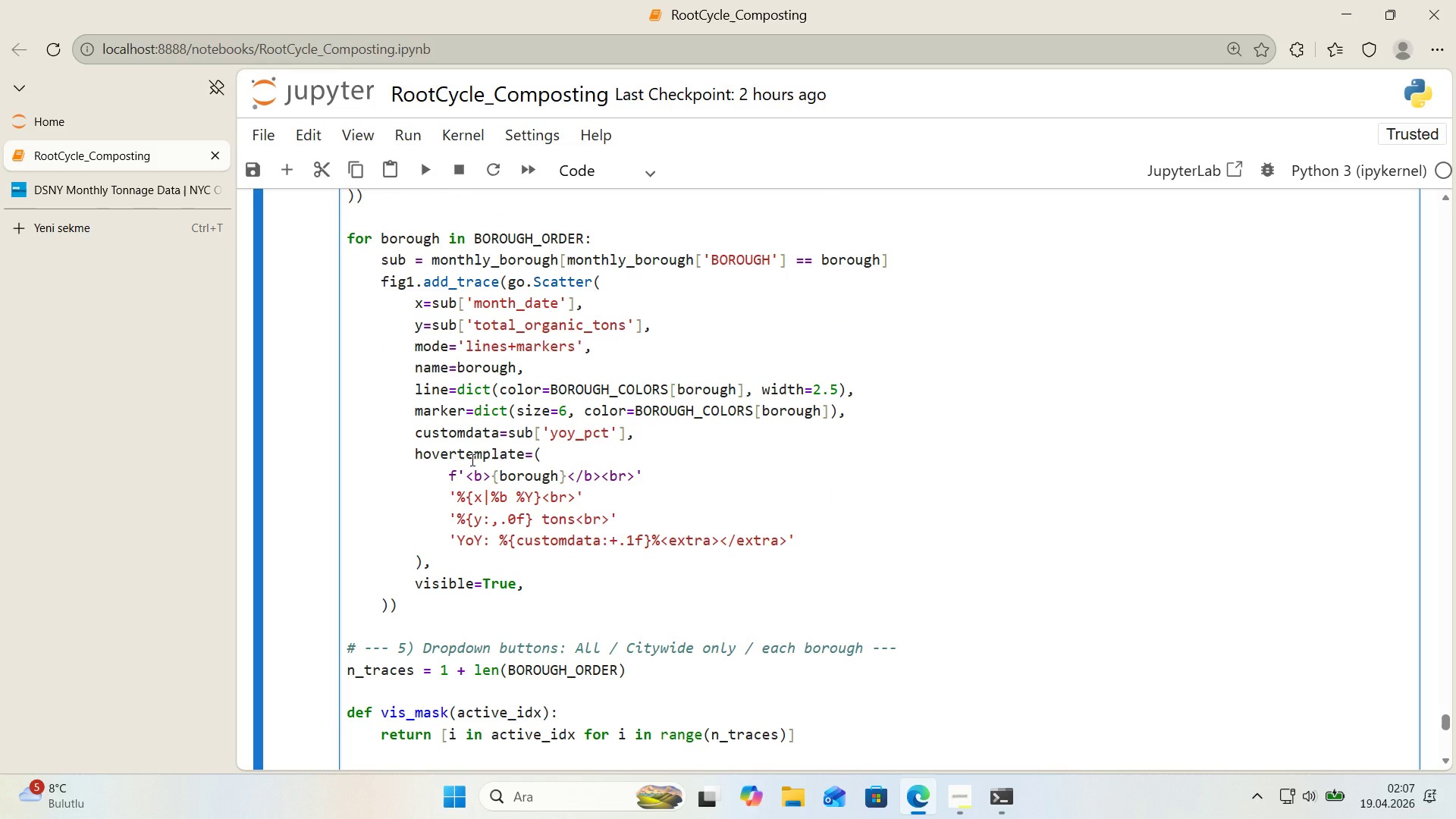 
scroll: coordinate [491, 460], scroll_direction: down, amount: 10.0
 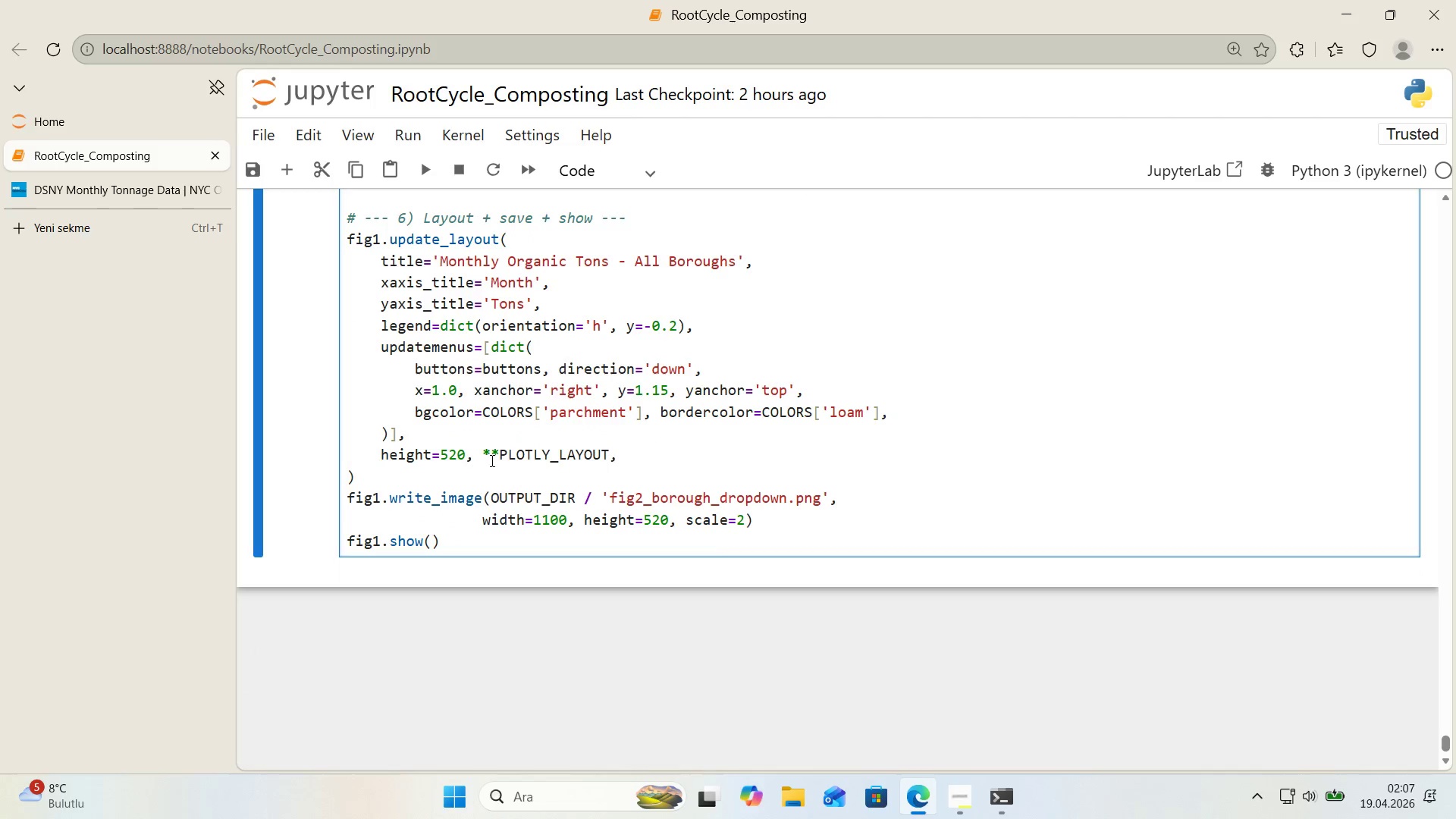 
scroll: coordinate [489, 460], scroll_direction: up, amount: 3.0
 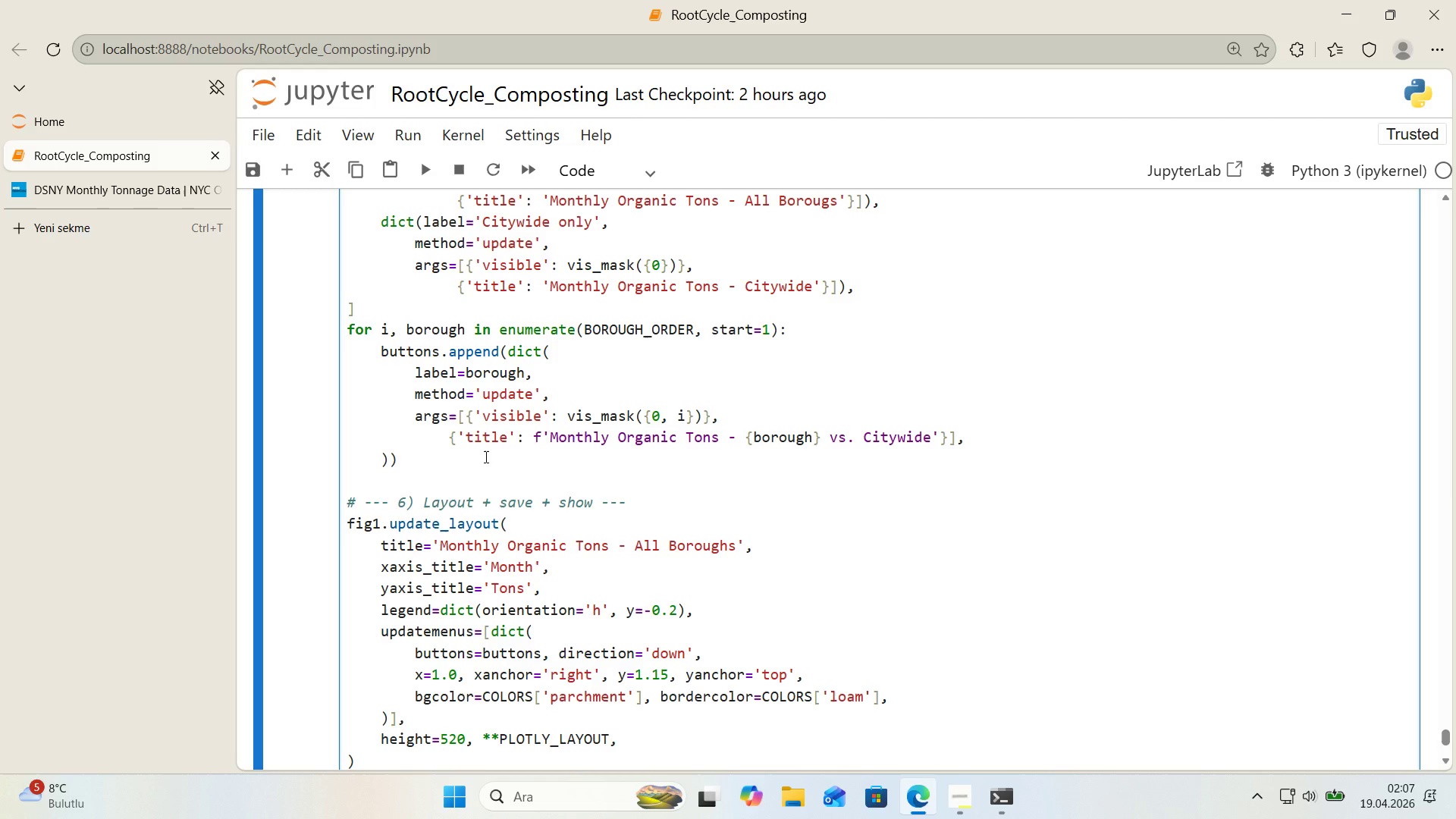 
wait(13.98)
 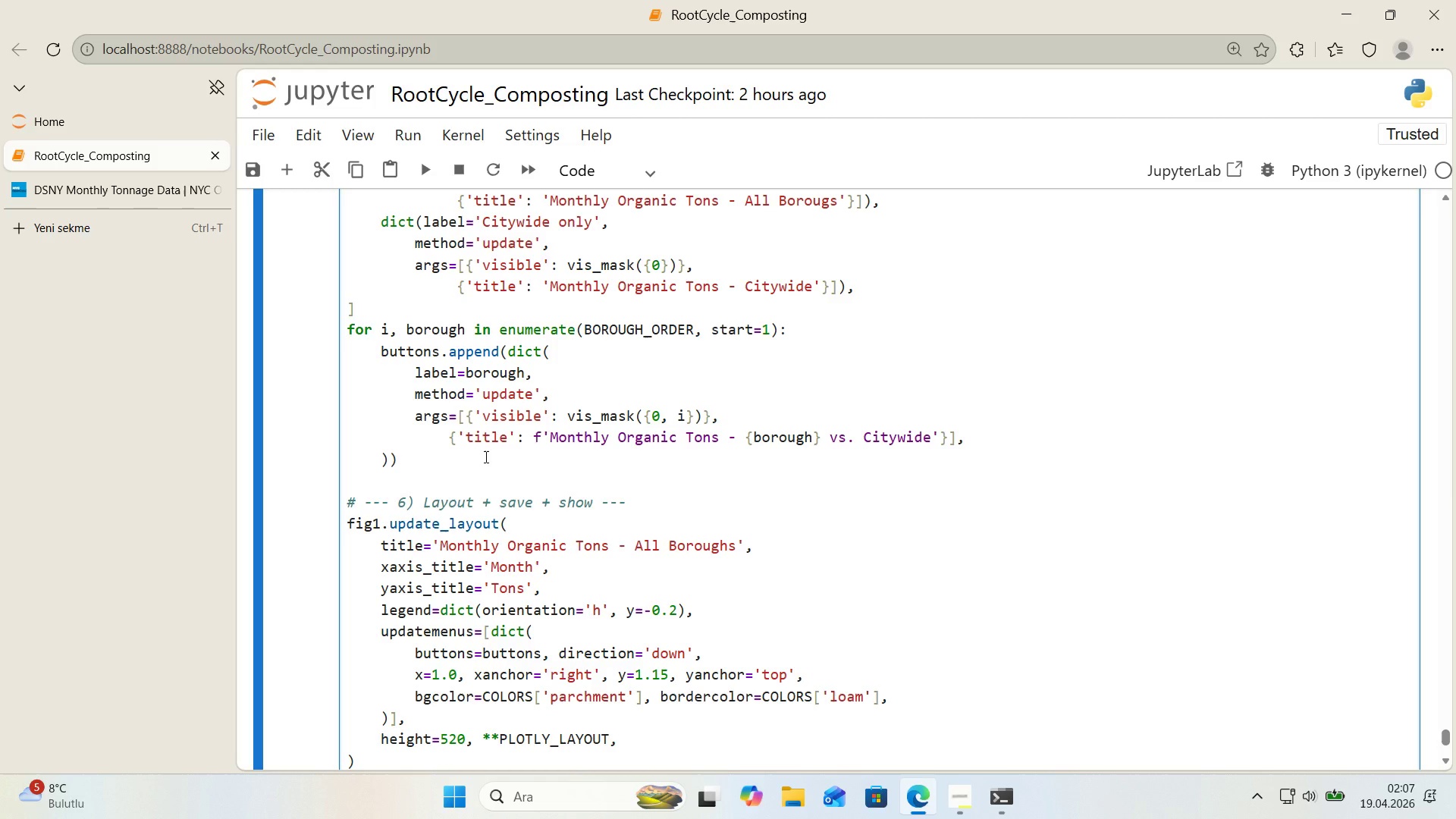 
scroll: coordinate [483, 457], scroll_direction: down, amount: 2.0
 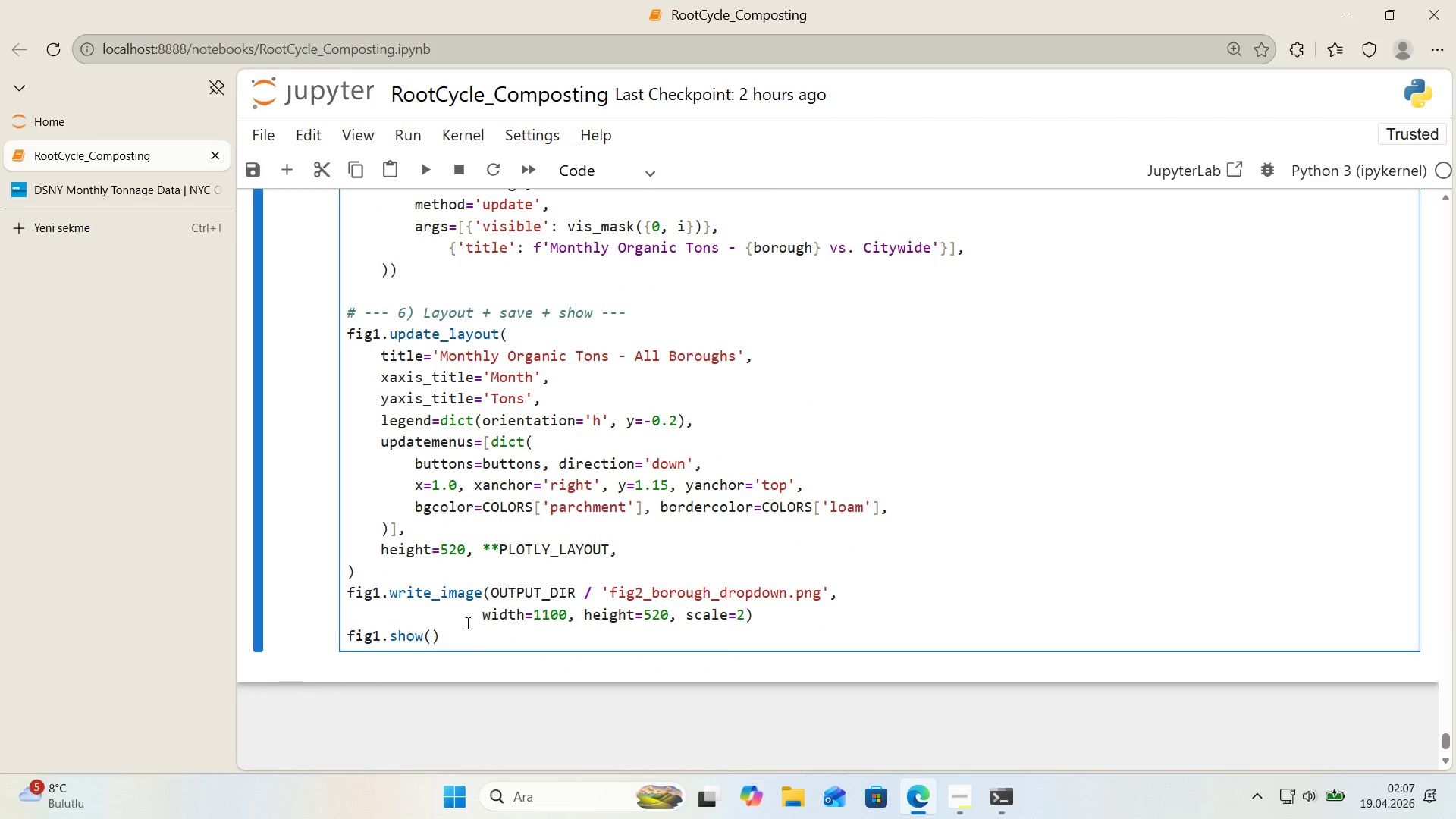 
left_click_drag(start_coordinate=[466, 624], to_coordinate=[466, 628])
 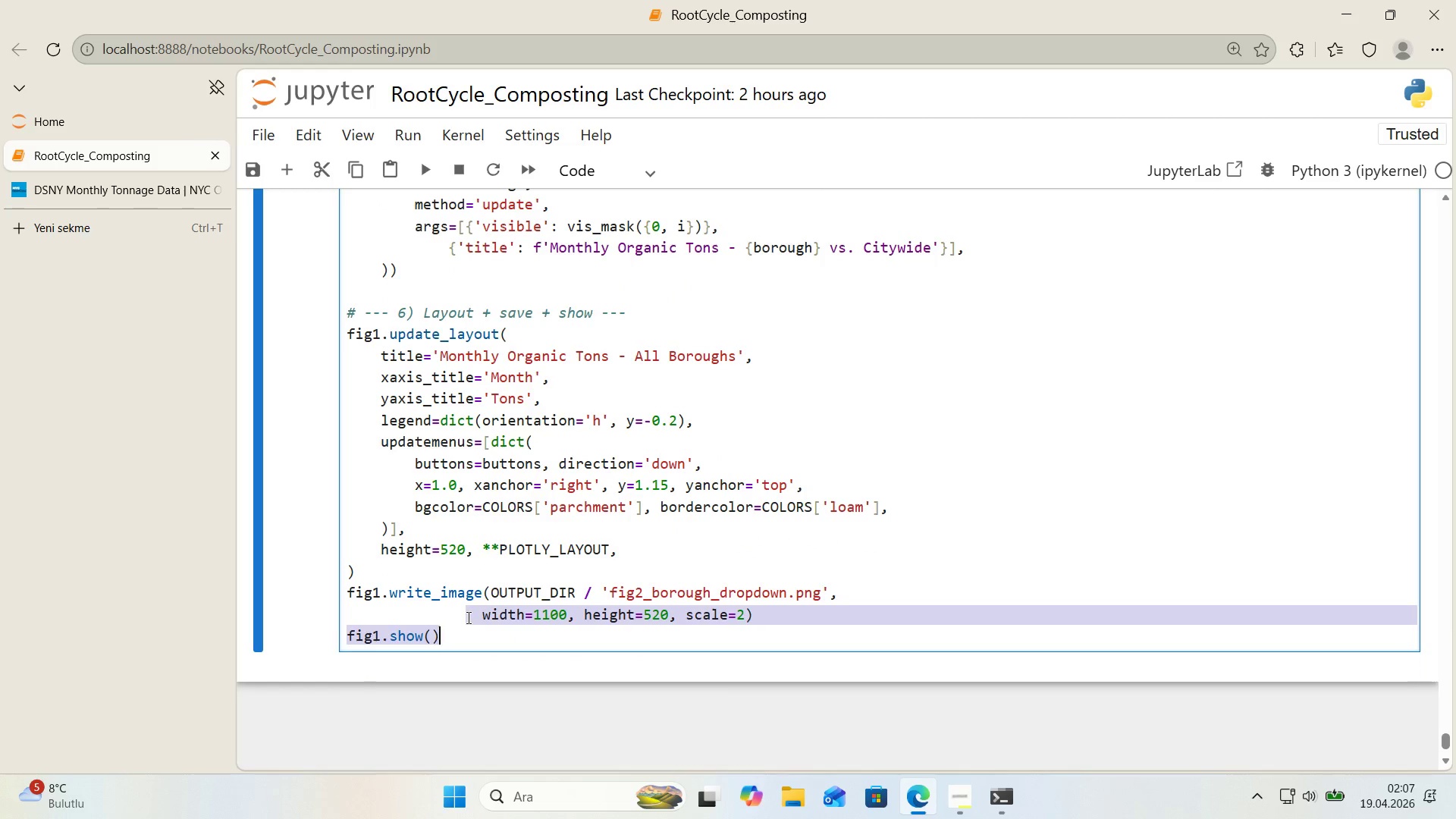 
left_click([467, 617])
 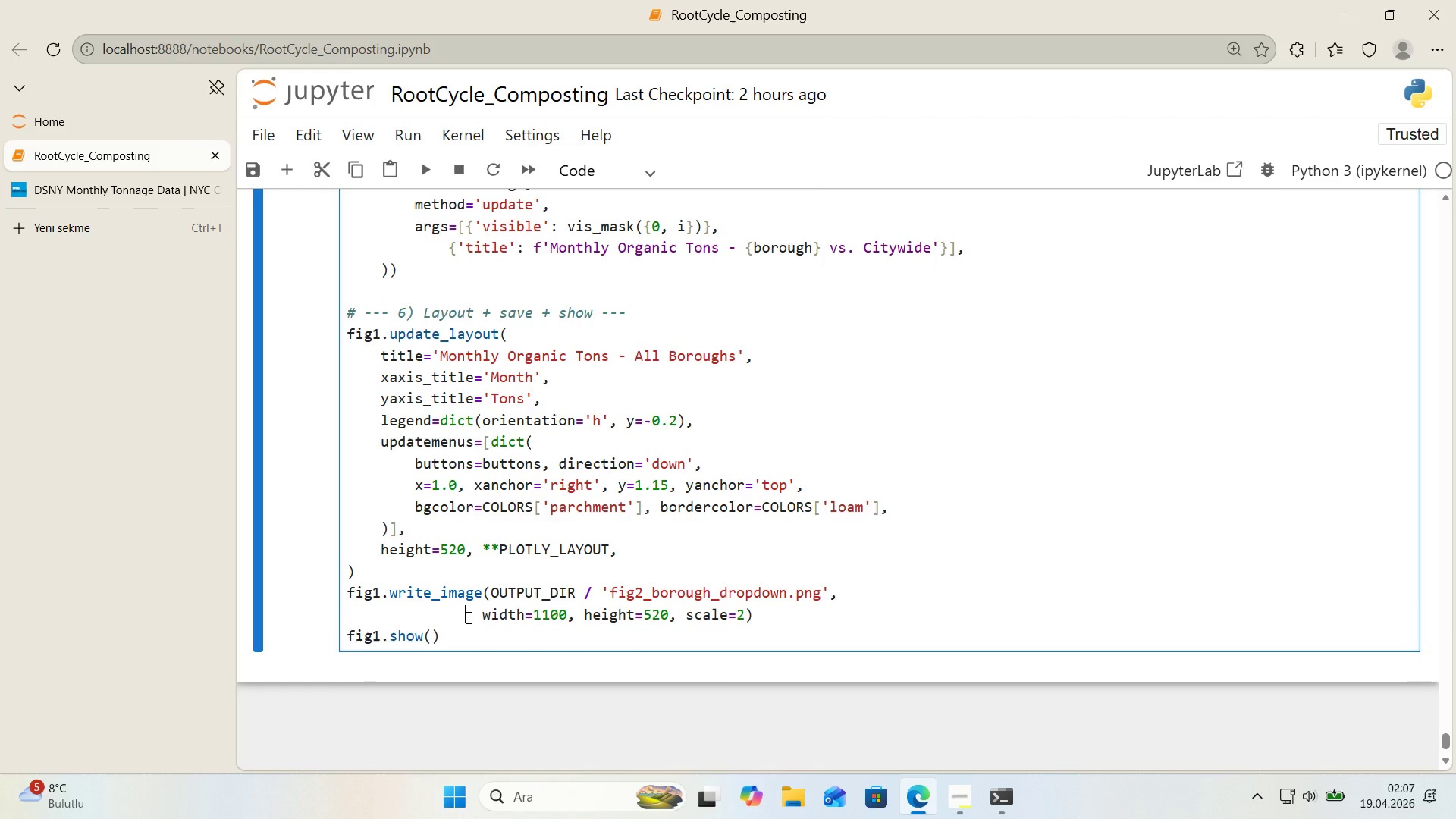 
key(Shift+Enter)
 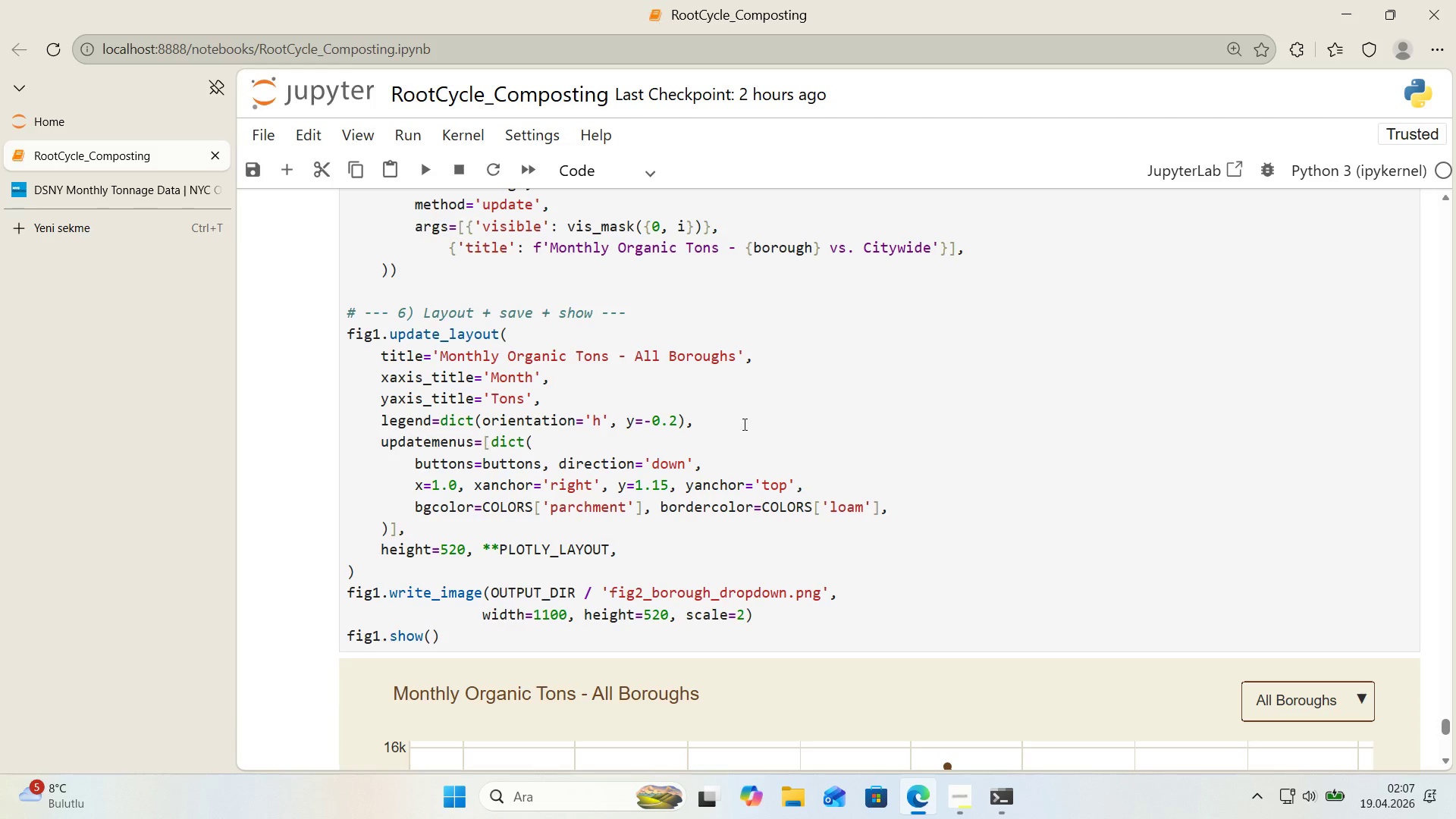 
scroll: coordinate [745, 432], scroll_direction: down, amount: 6.0
 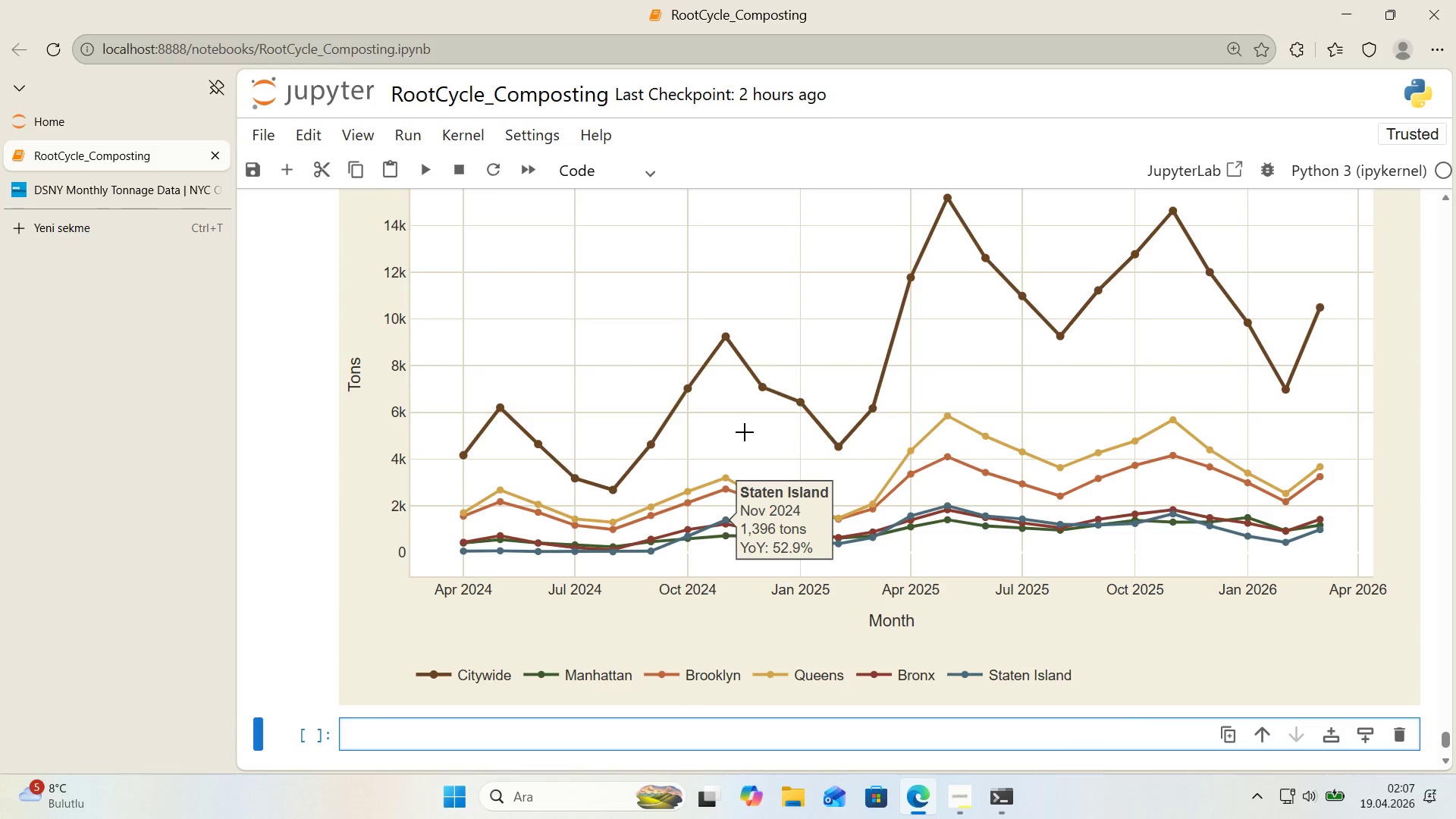 
wait(5.08)
 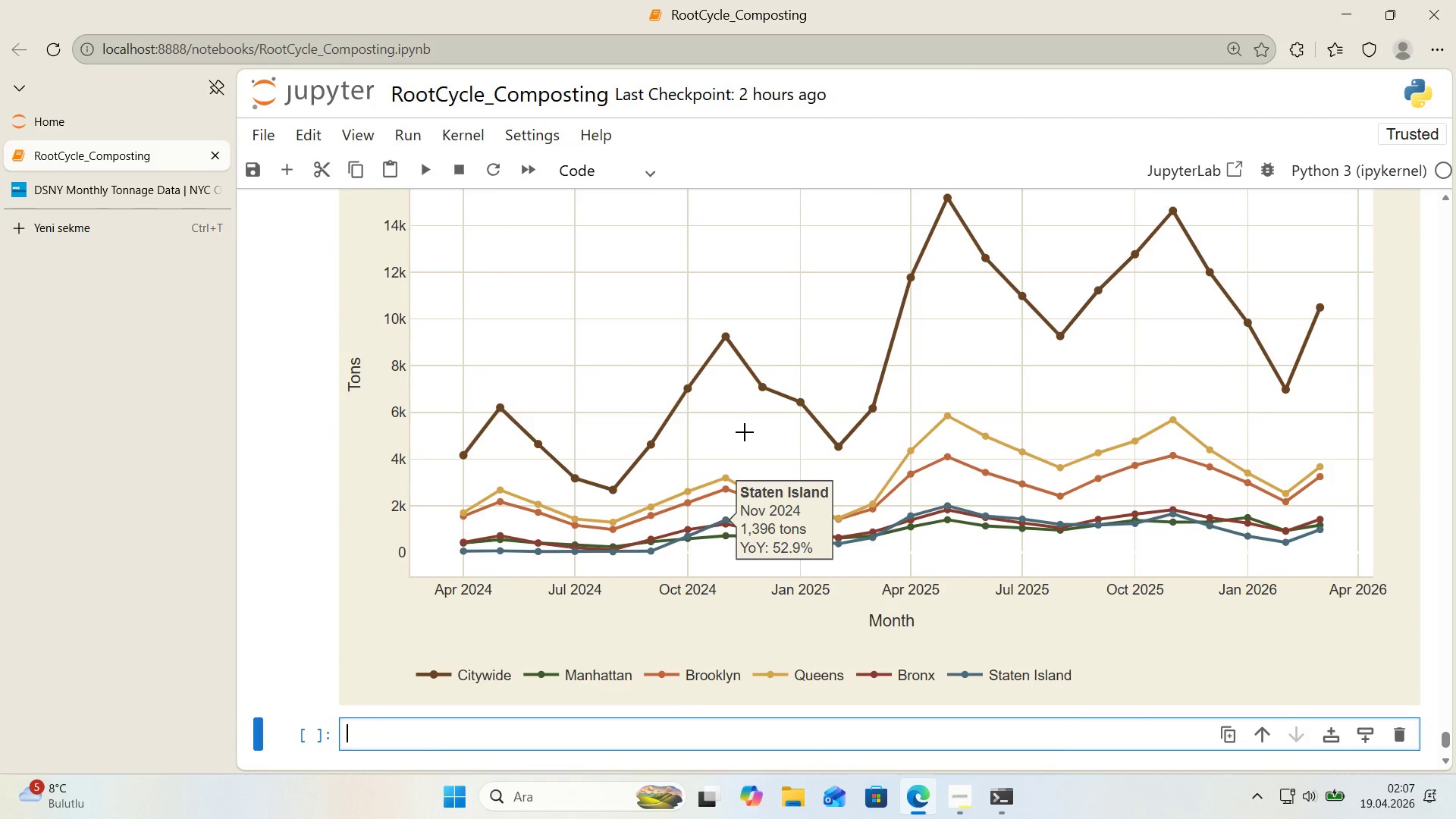 
scroll: coordinate [1385, 441], scroll_direction: up, amount: 1.0
 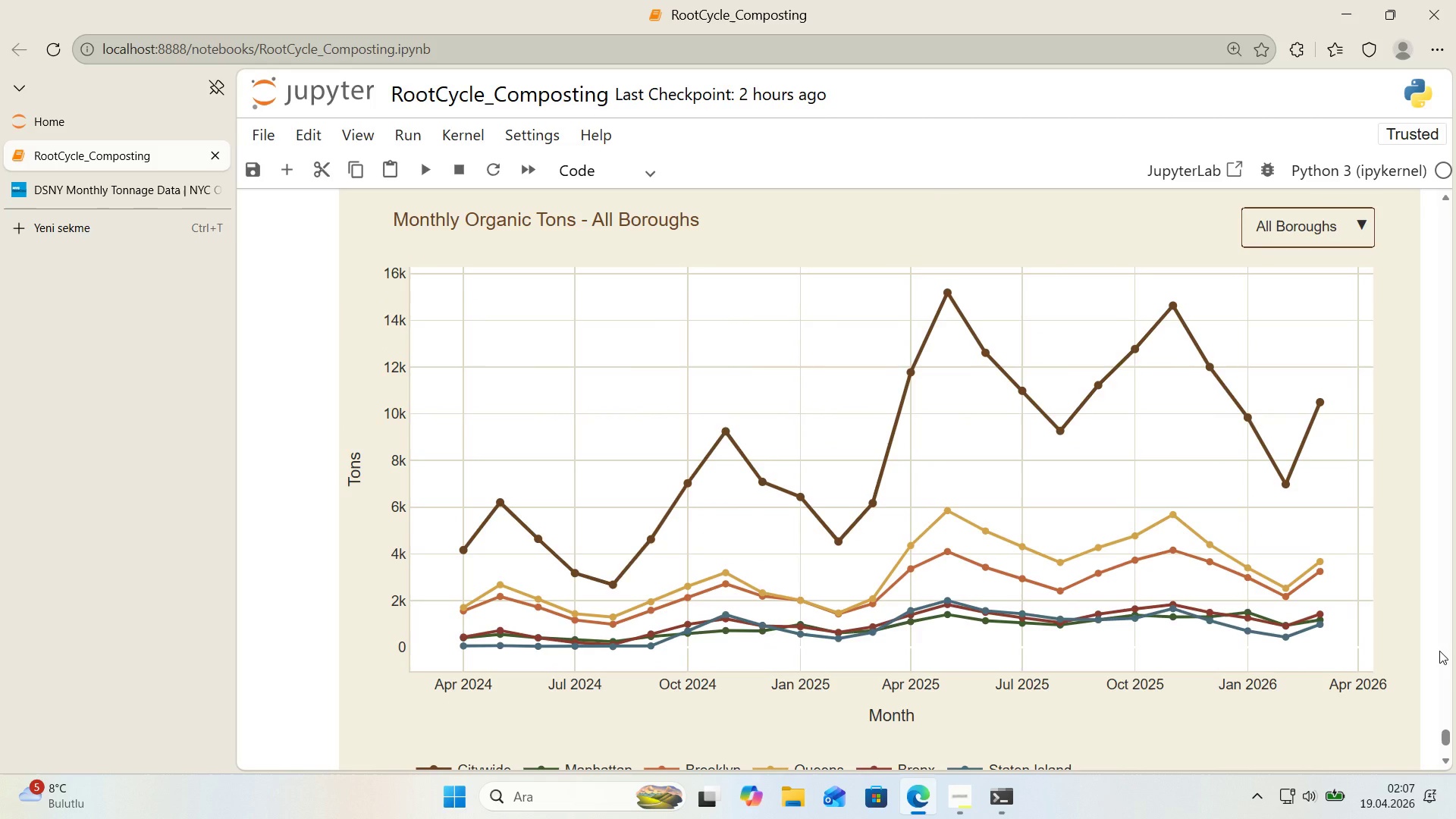 
wait(9.66)
 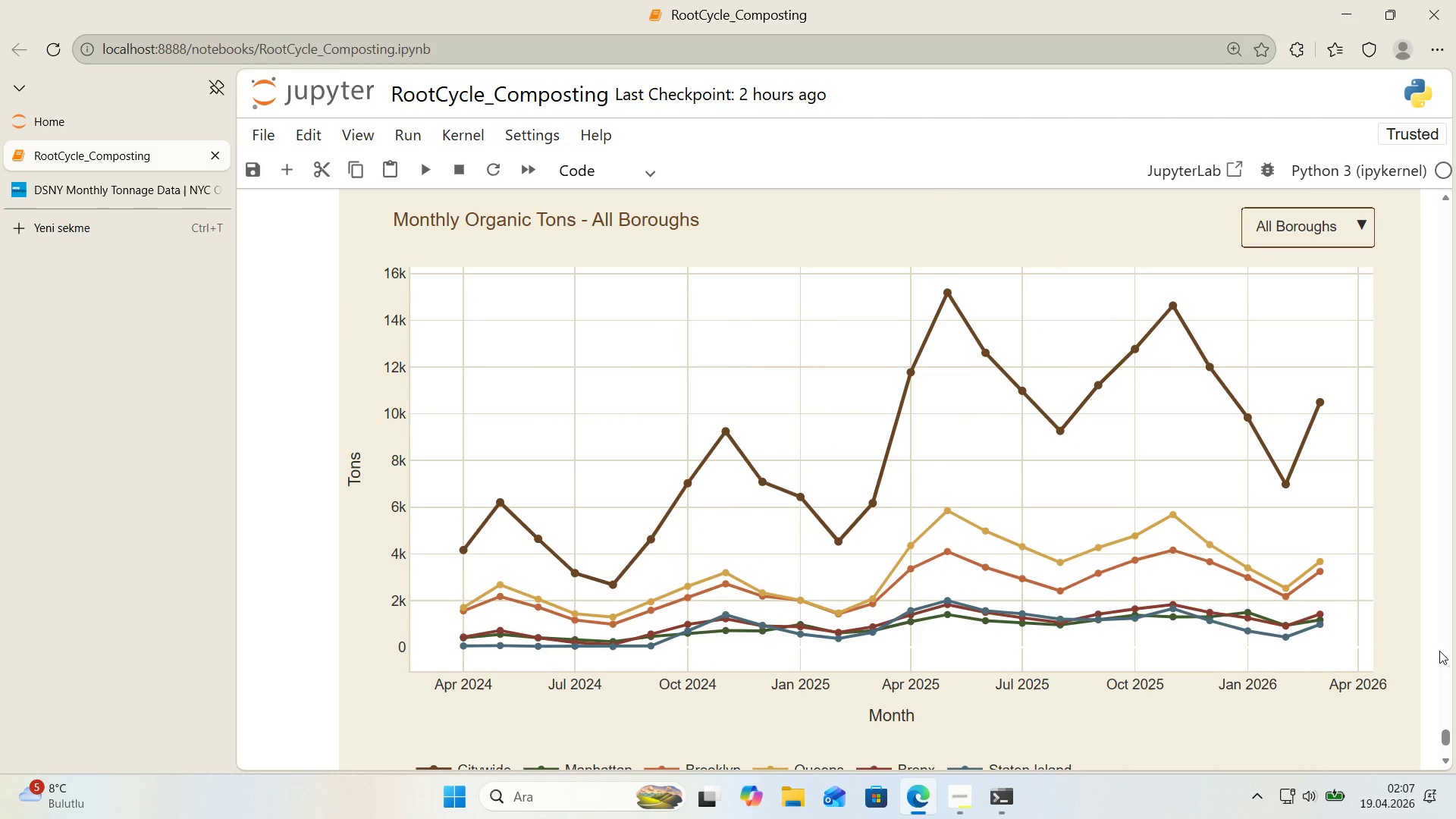 
scroll: coordinate [1427, 629], scroll_direction: down, amount: 1.0
 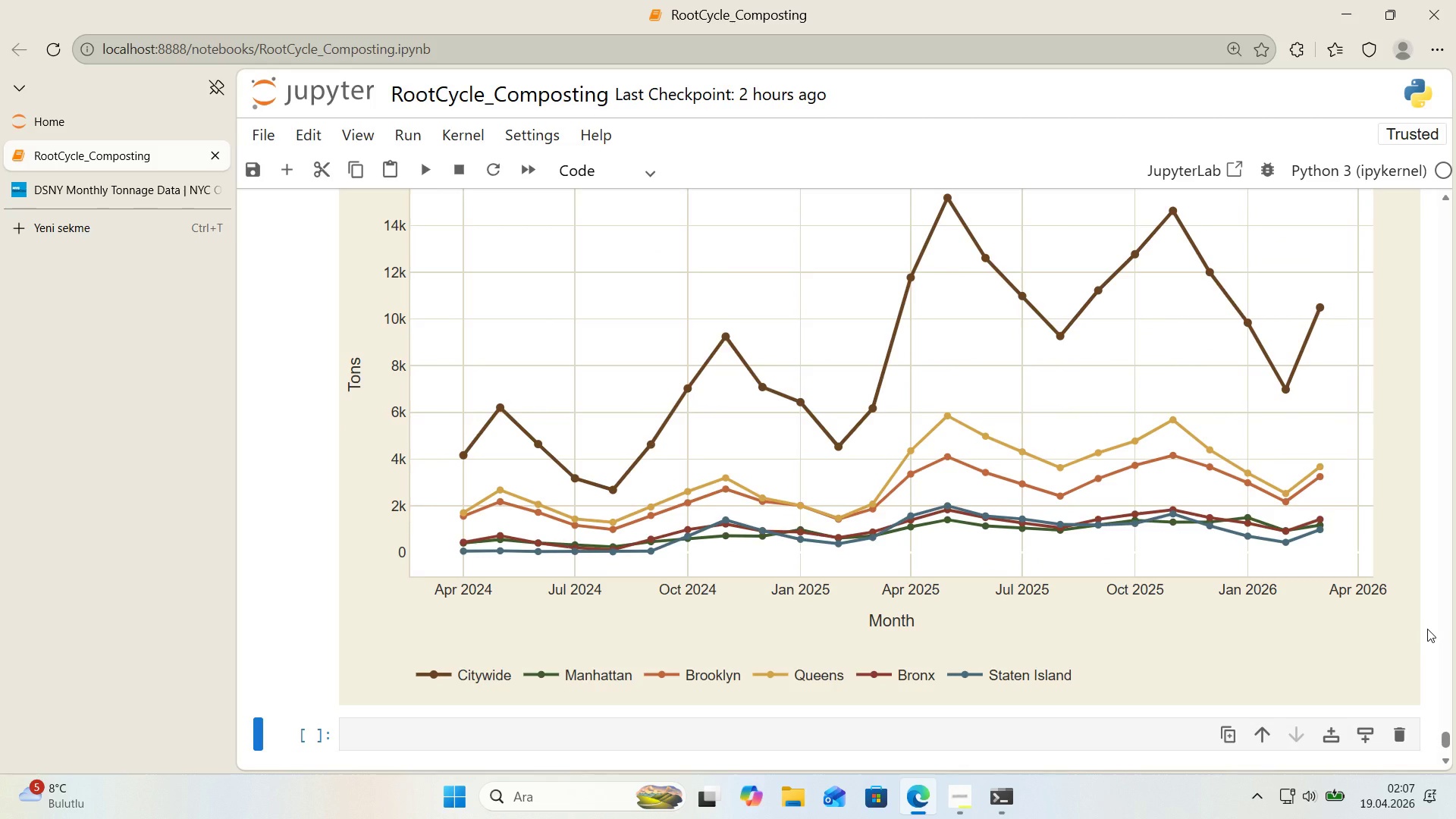 
wait(6.47)
 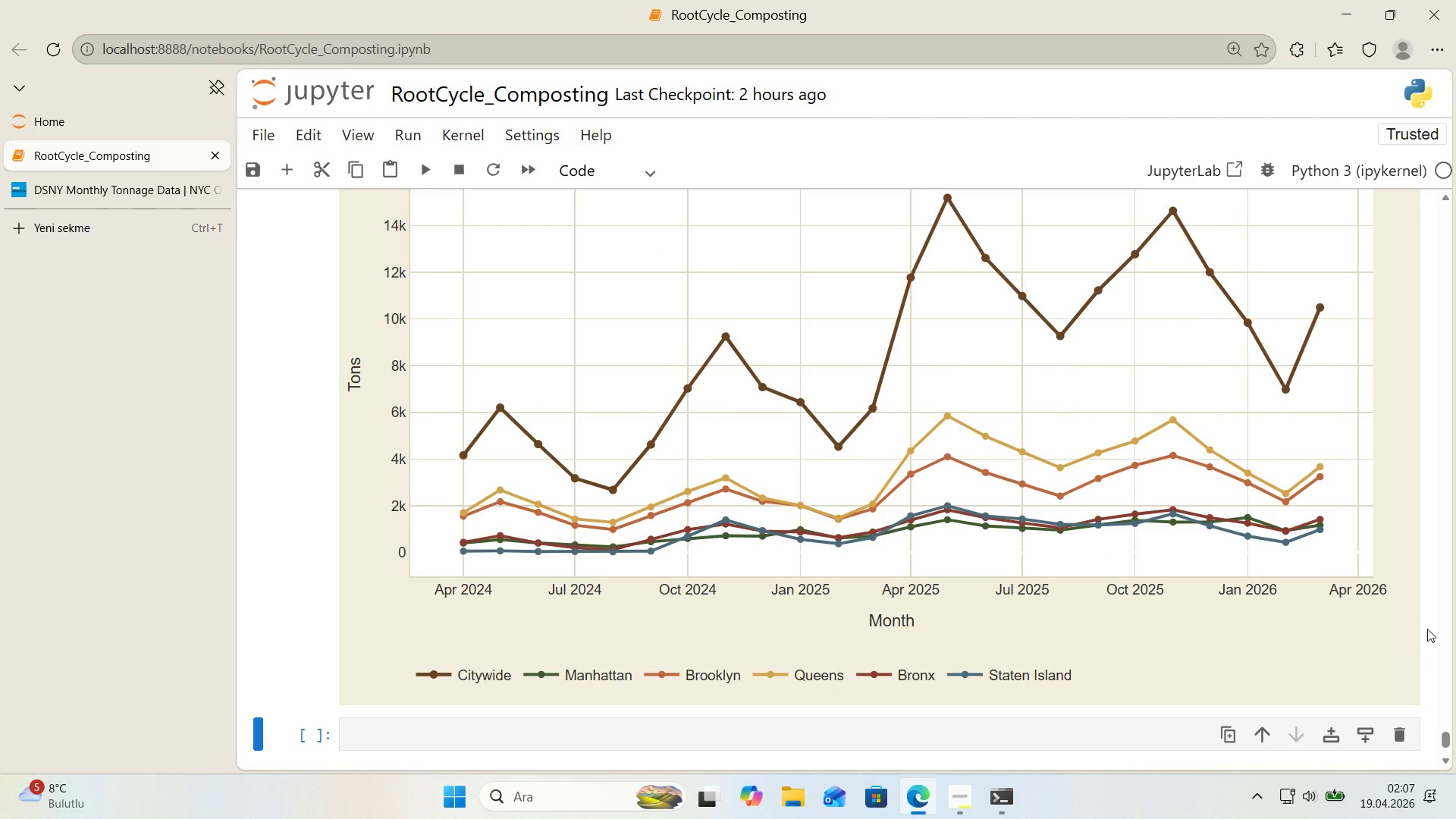 
scroll: coordinate [1267, 360], scroll_direction: up, amount: 1.0
 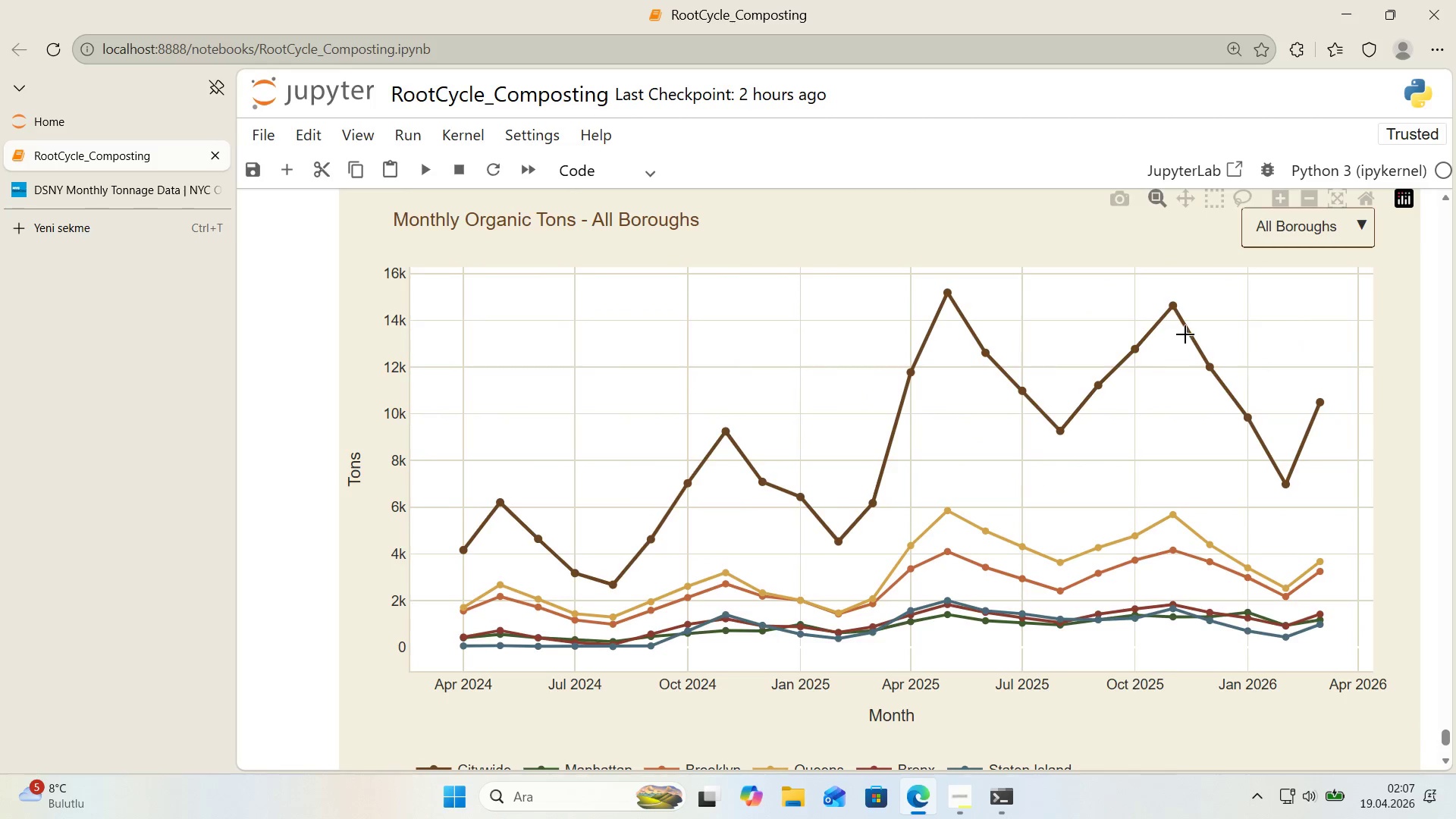 
mouse_move([1163, 305])
 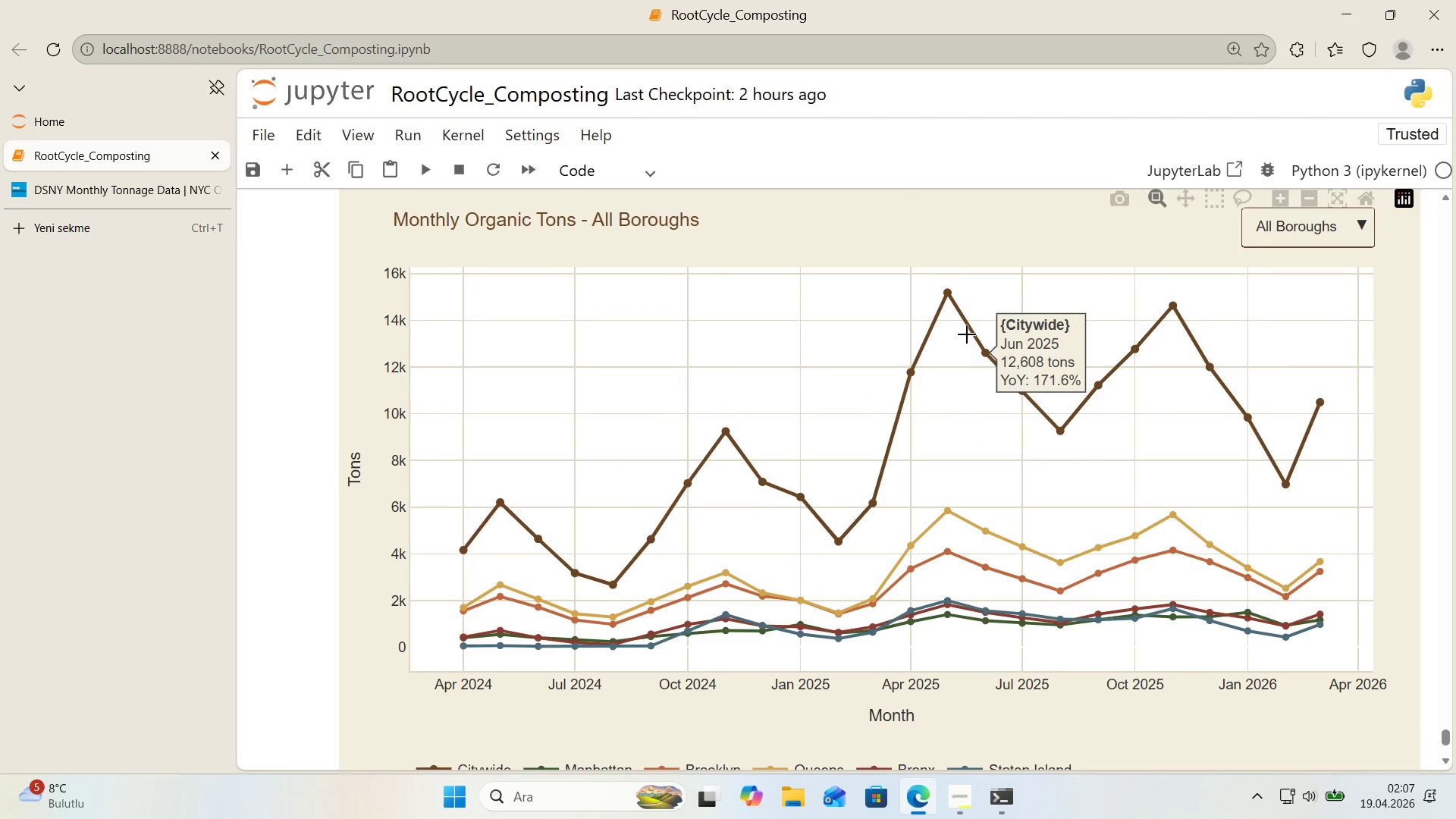 
mouse_move([962, 285])
 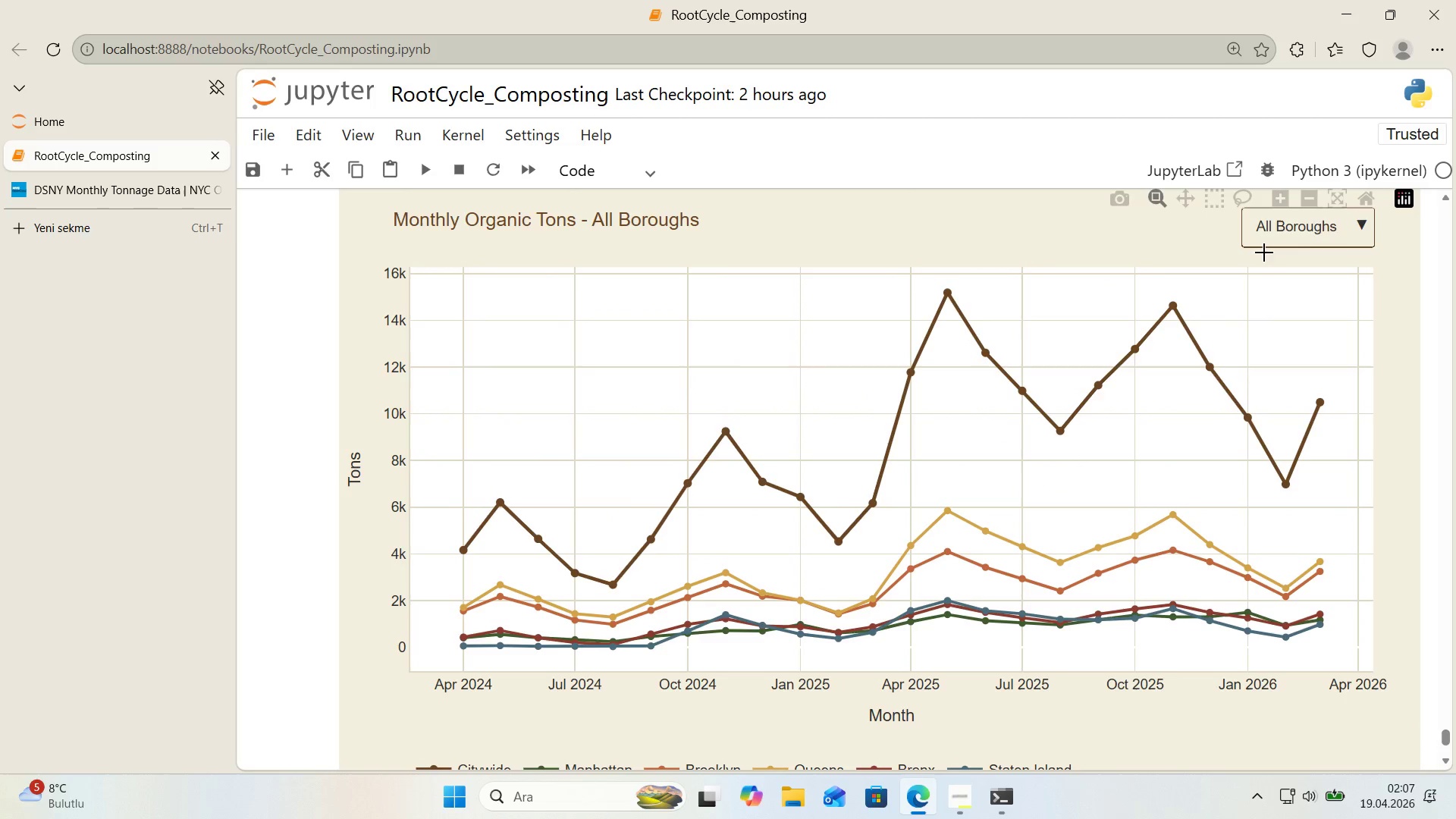 
left_click([1317, 222])
 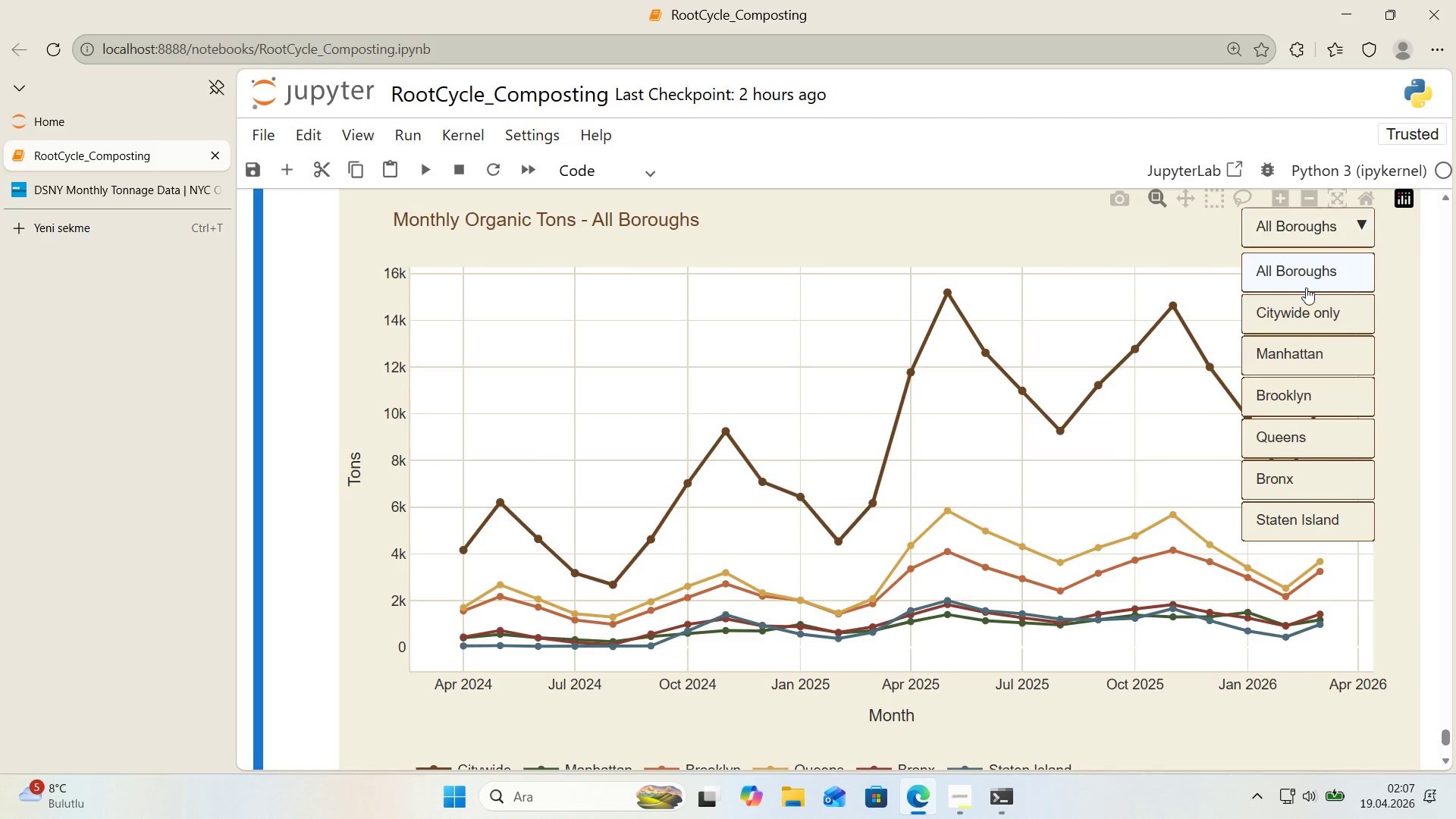 
left_click([1306, 318])
 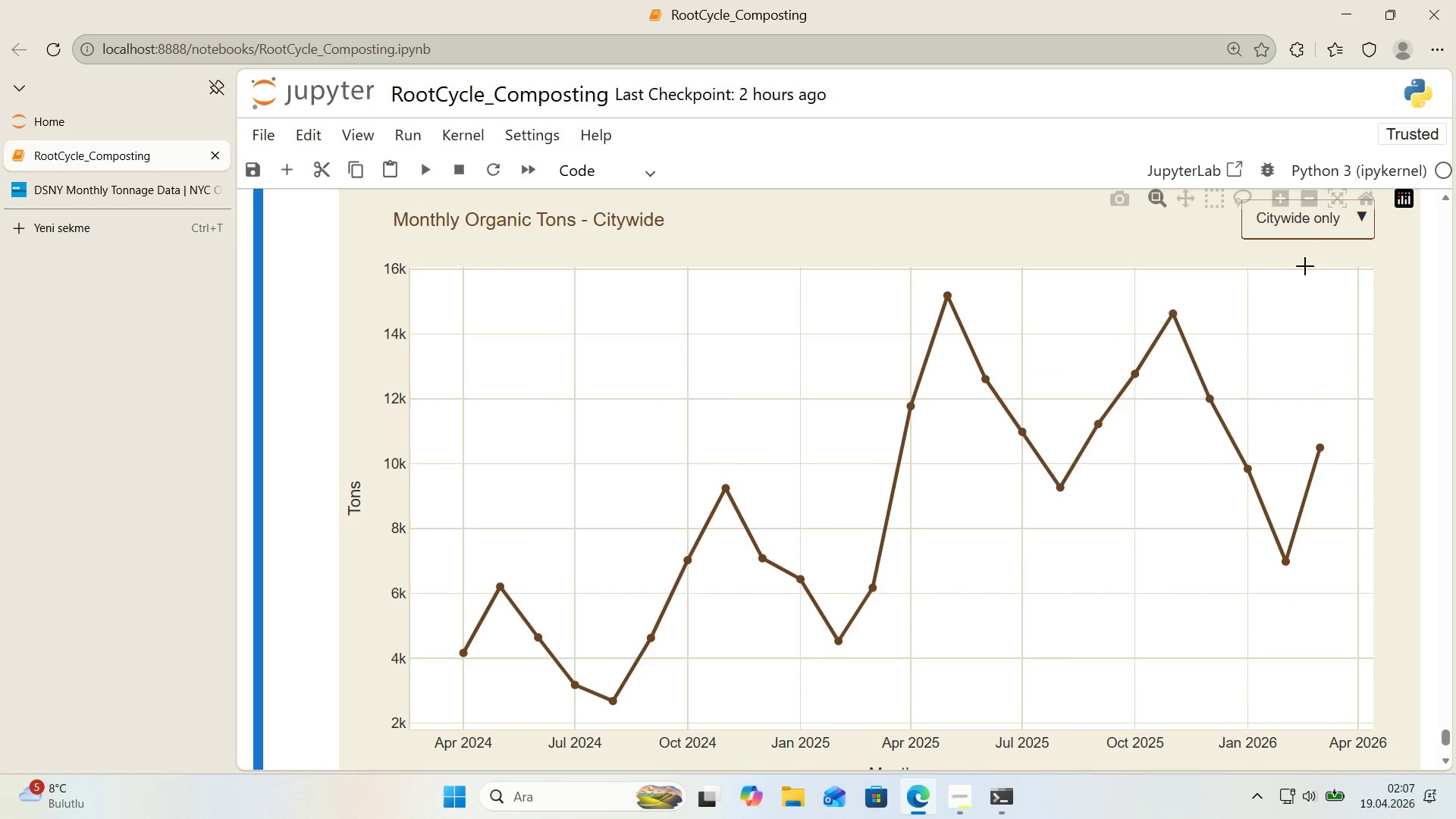 
left_click([1310, 225])
 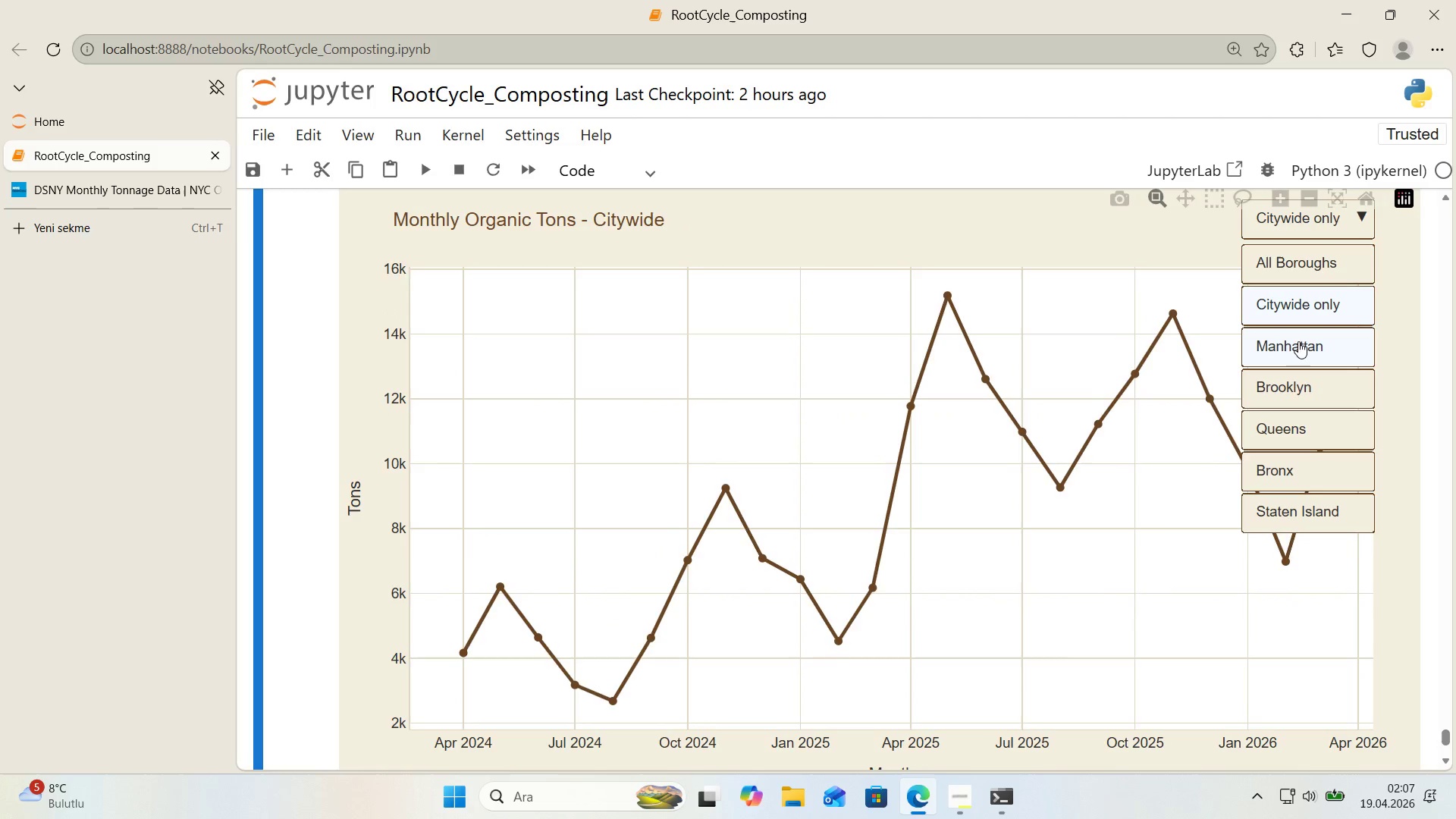 
left_click([1298, 351])
 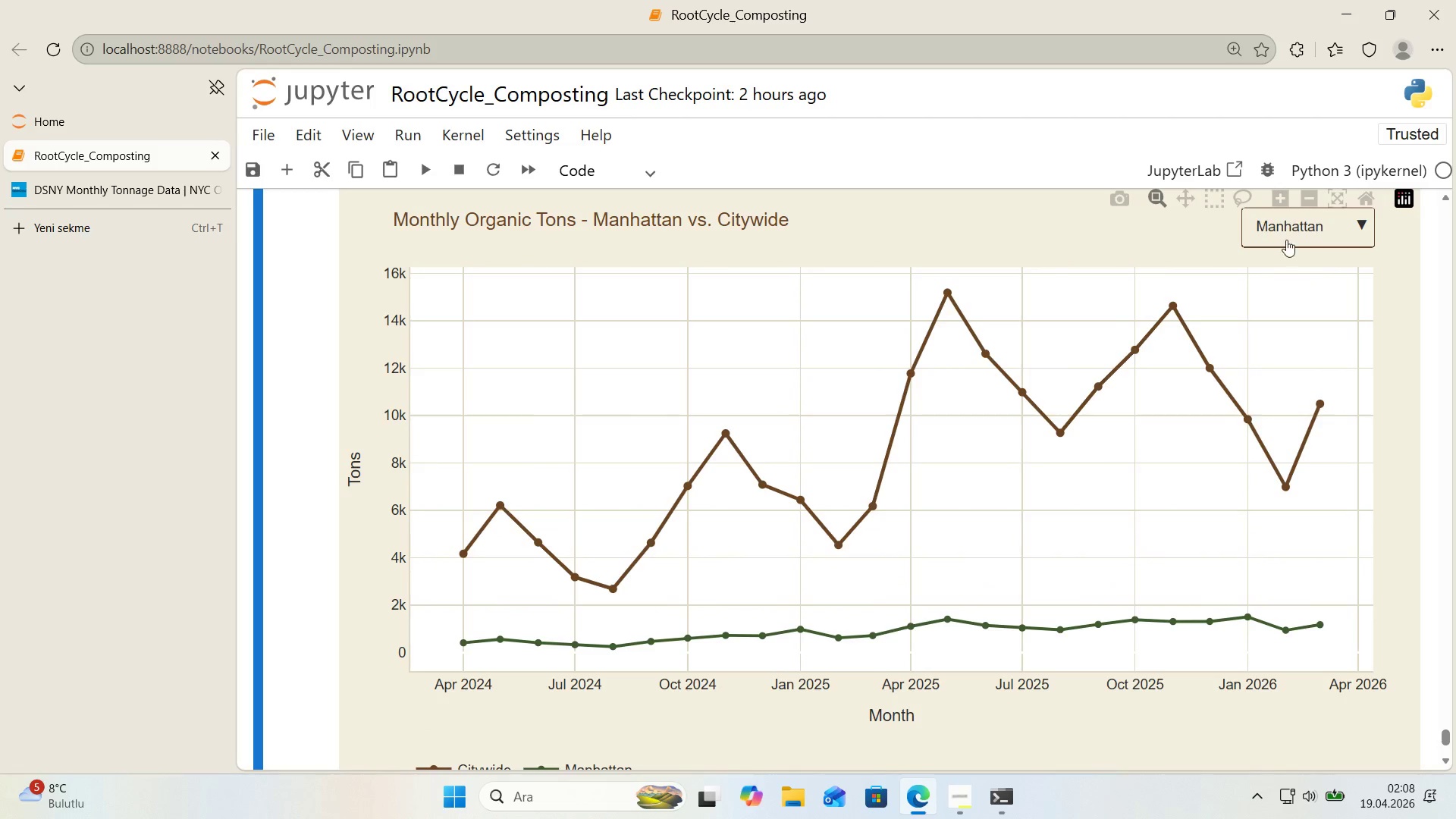 
left_click([1286, 232])
 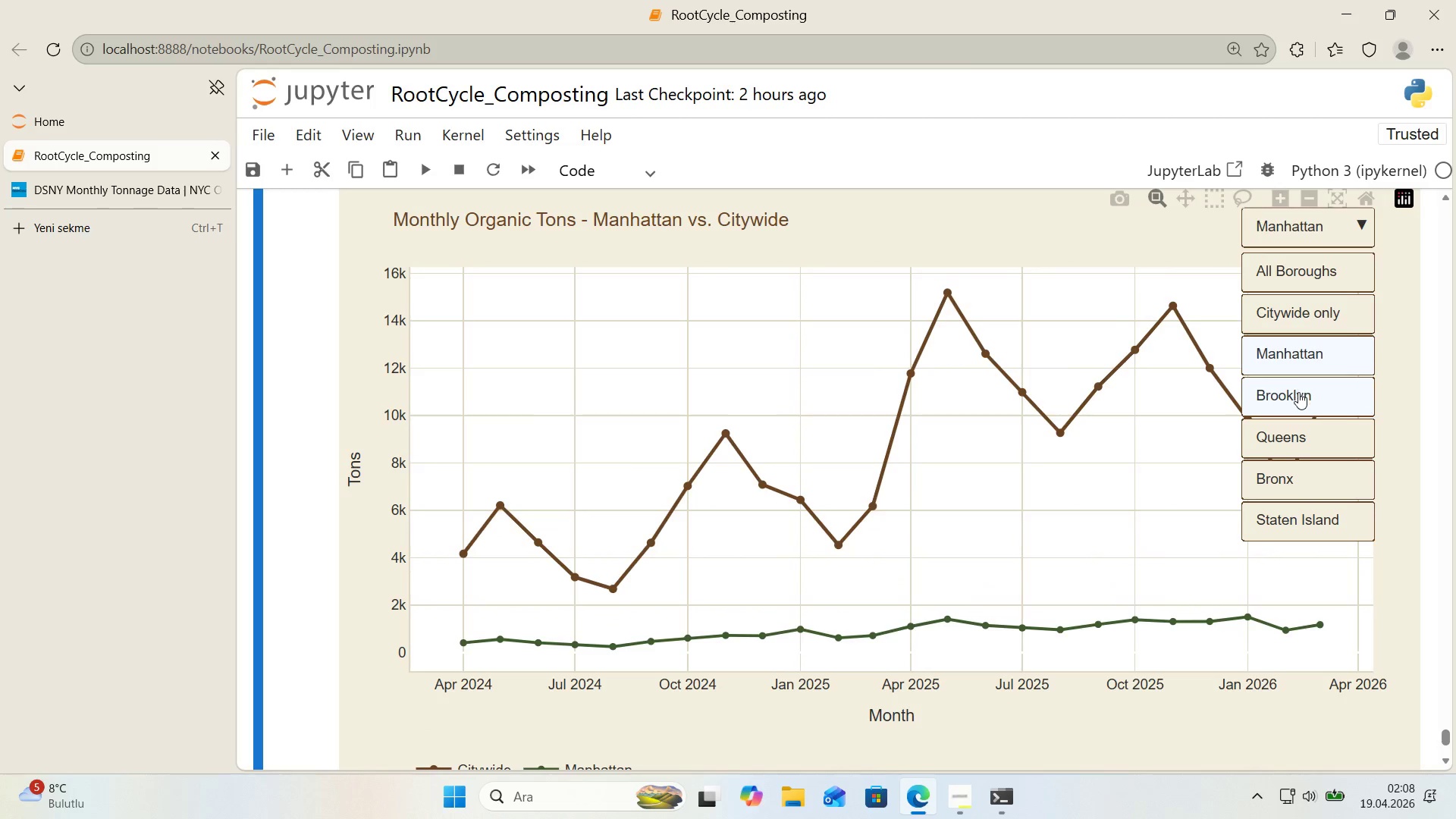 
left_click([1298, 394])
 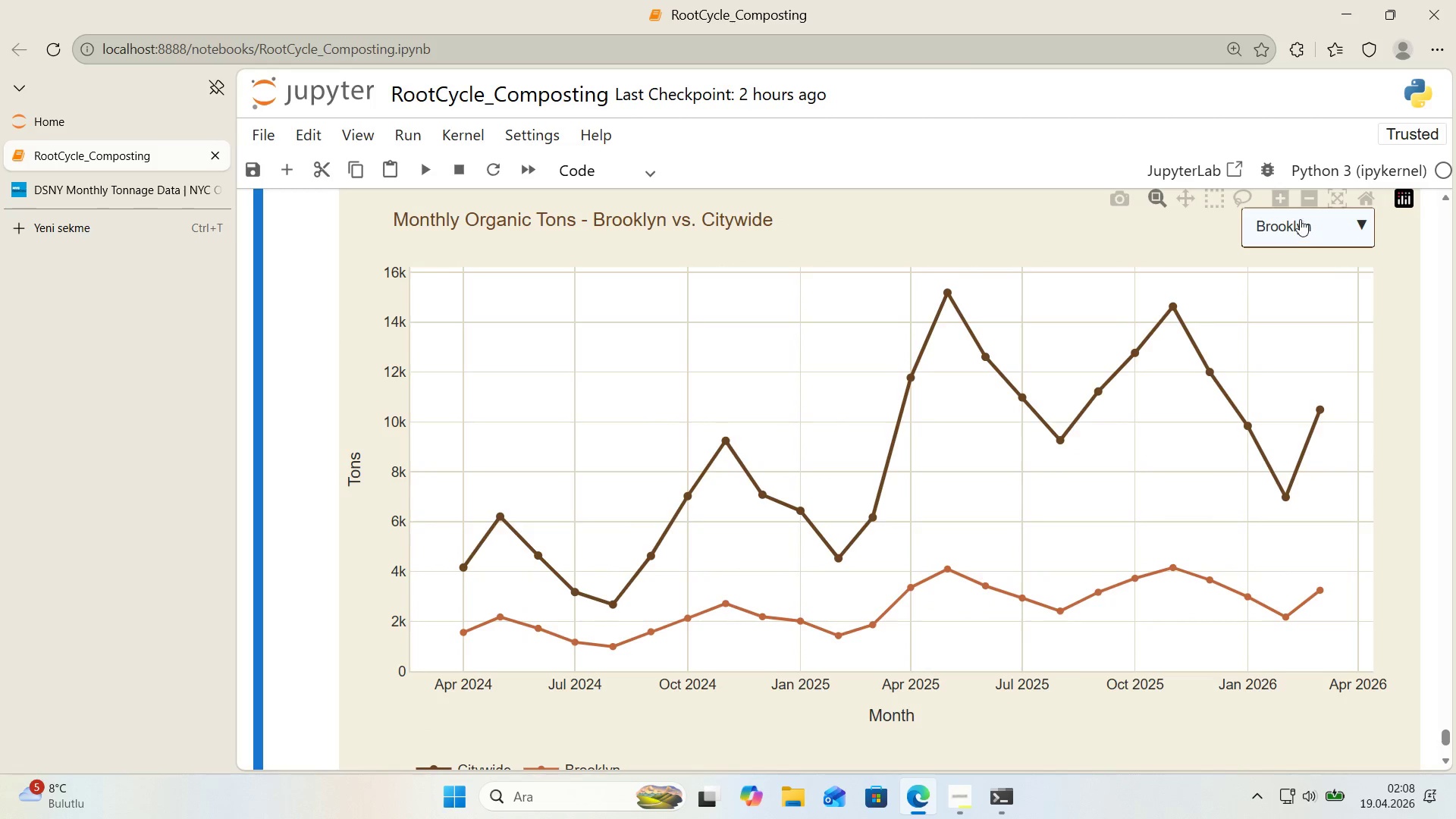 
left_click([1300, 219])
 